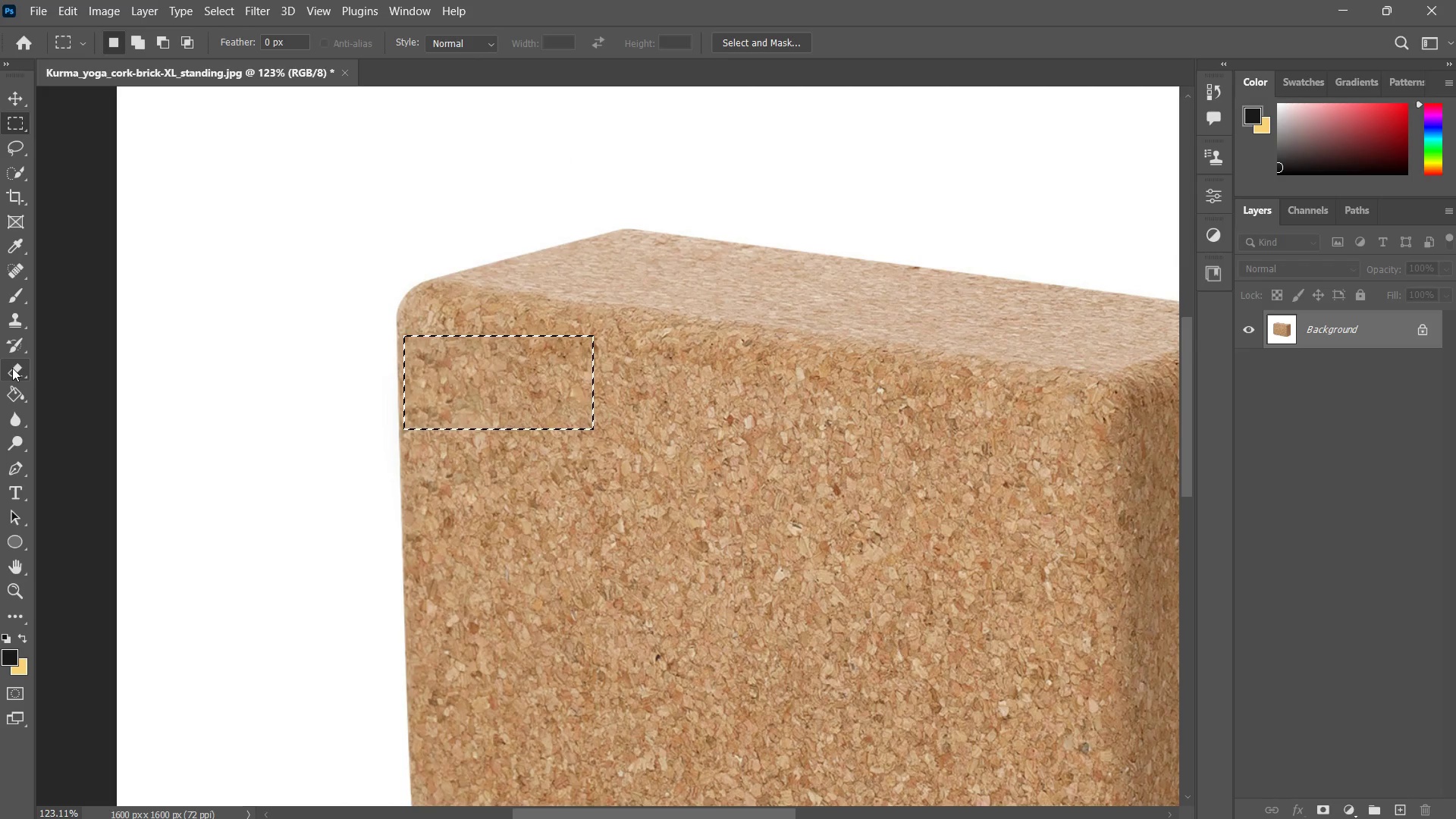 
key(Control+D)
 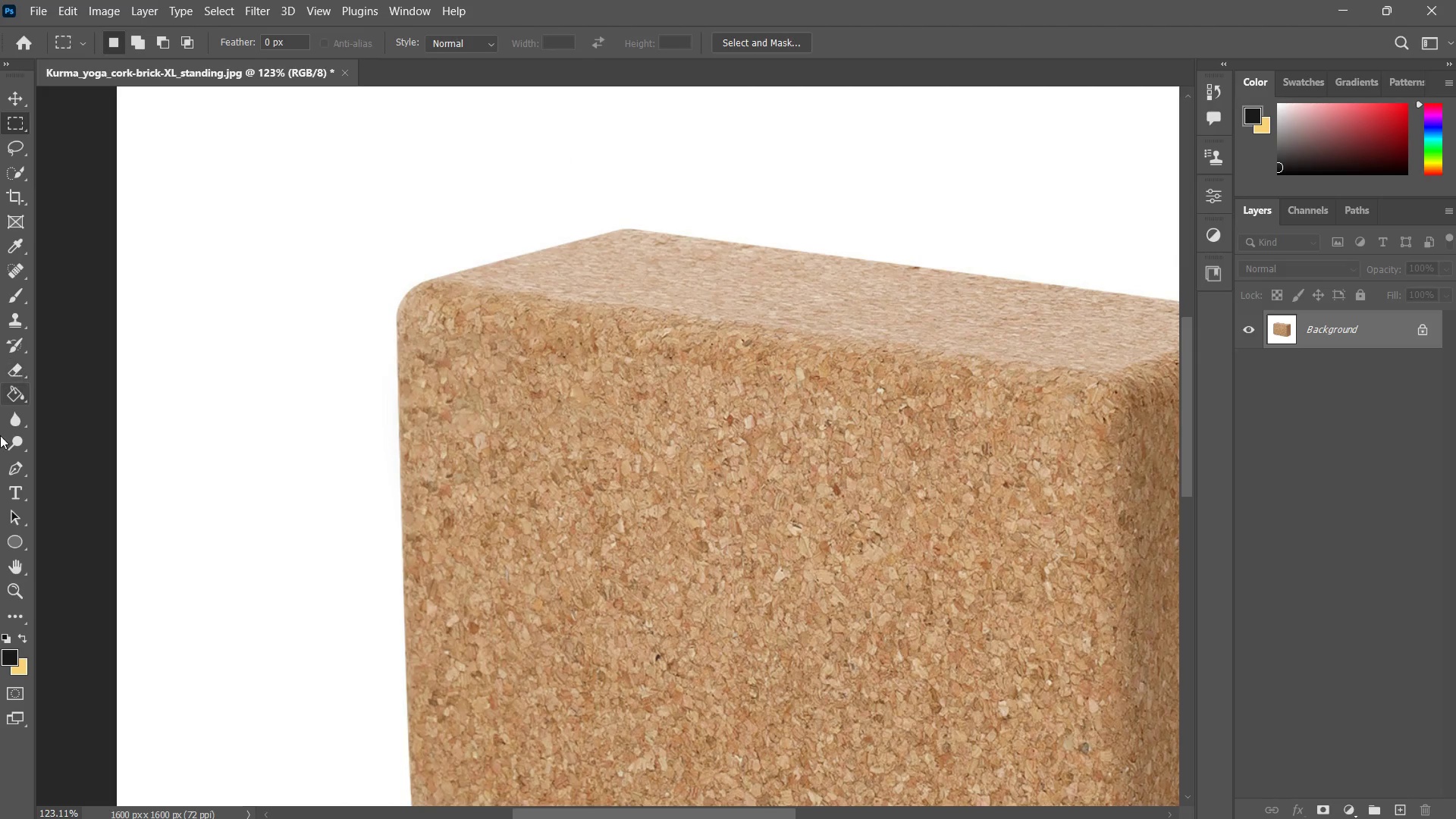 
type(zzz)
 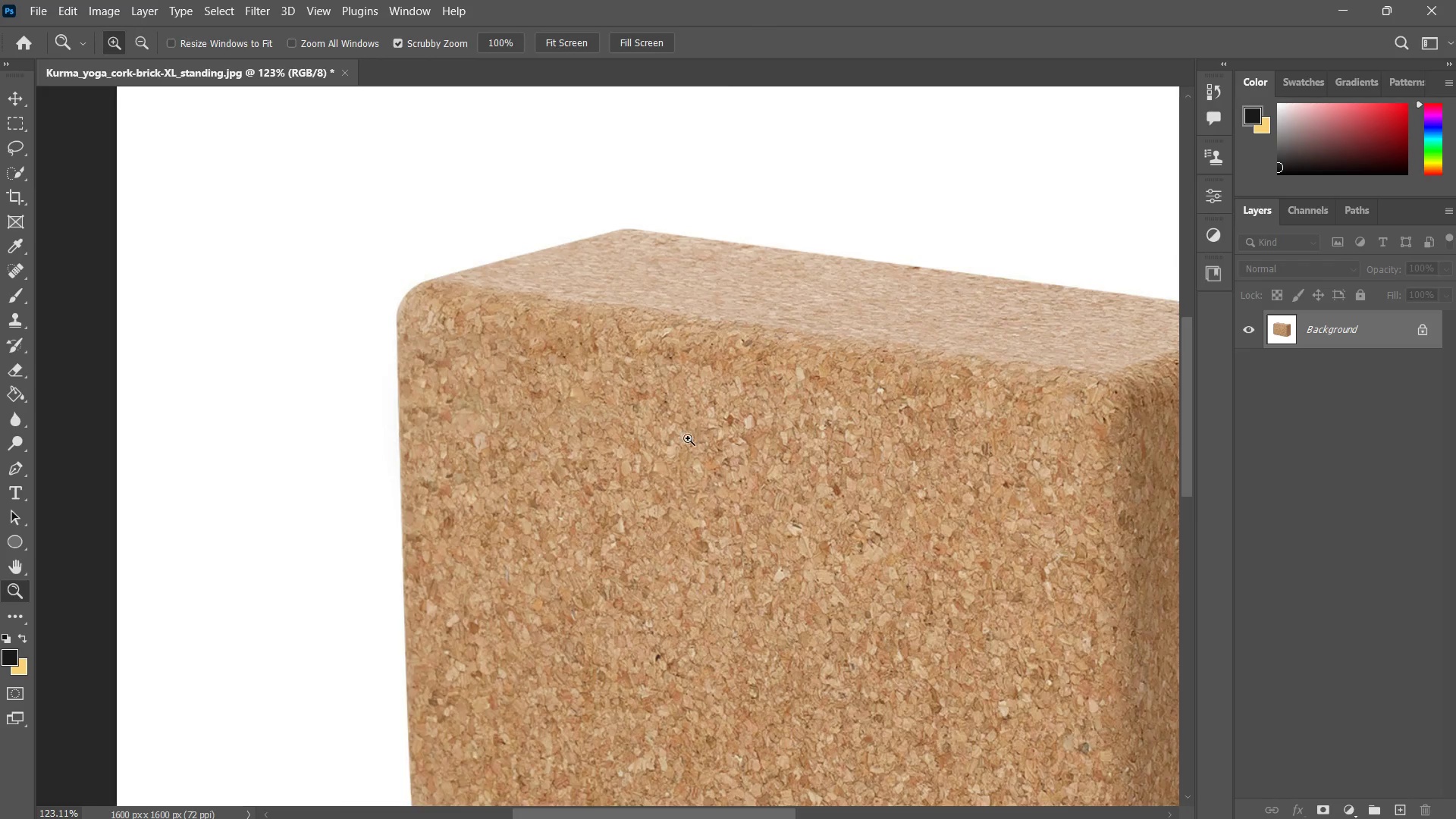 
left_click_drag(start_coordinate=[685, 440], to_coordinate=[617, 526])
 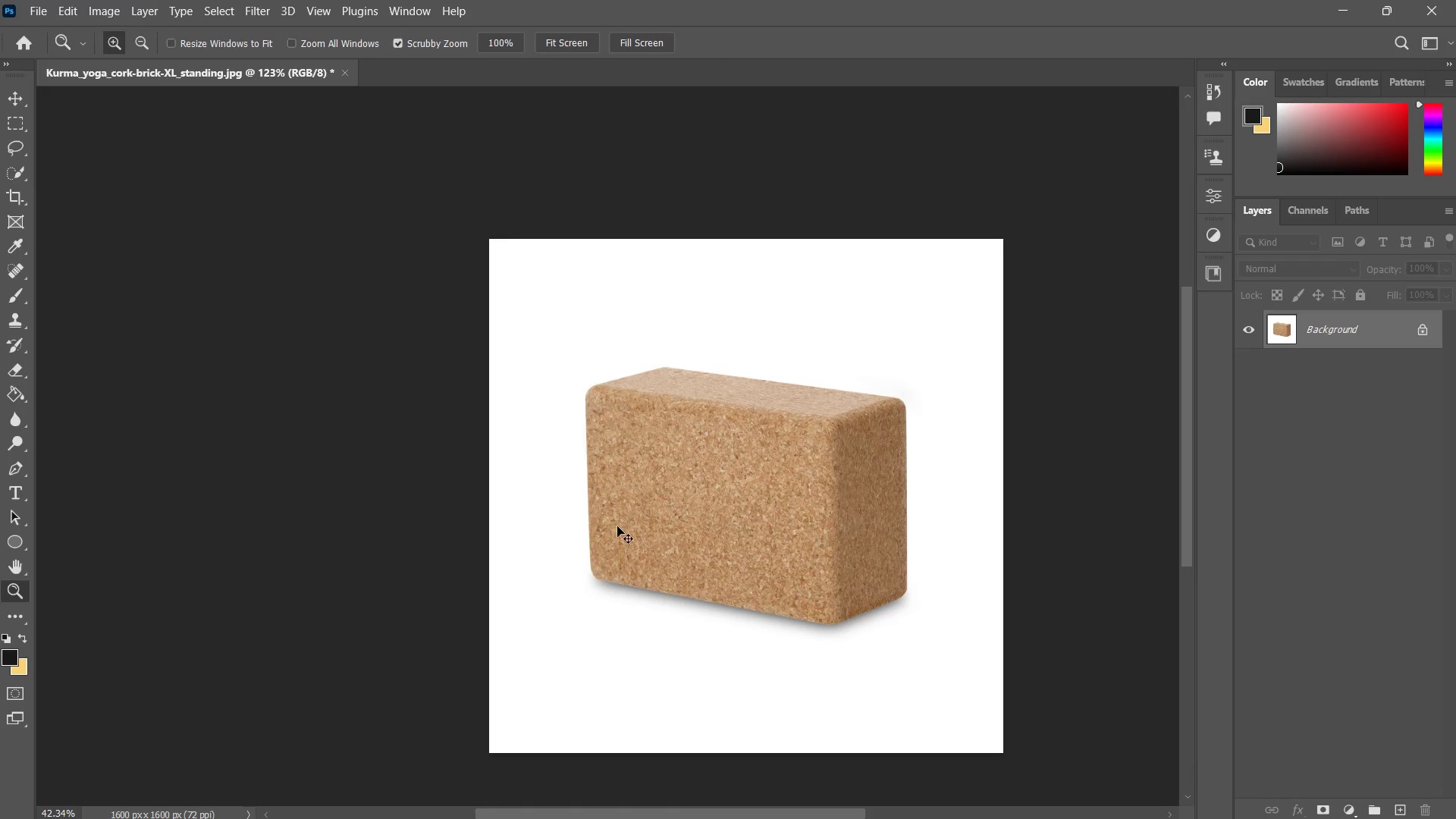 
key(Control+ControlLeft)
 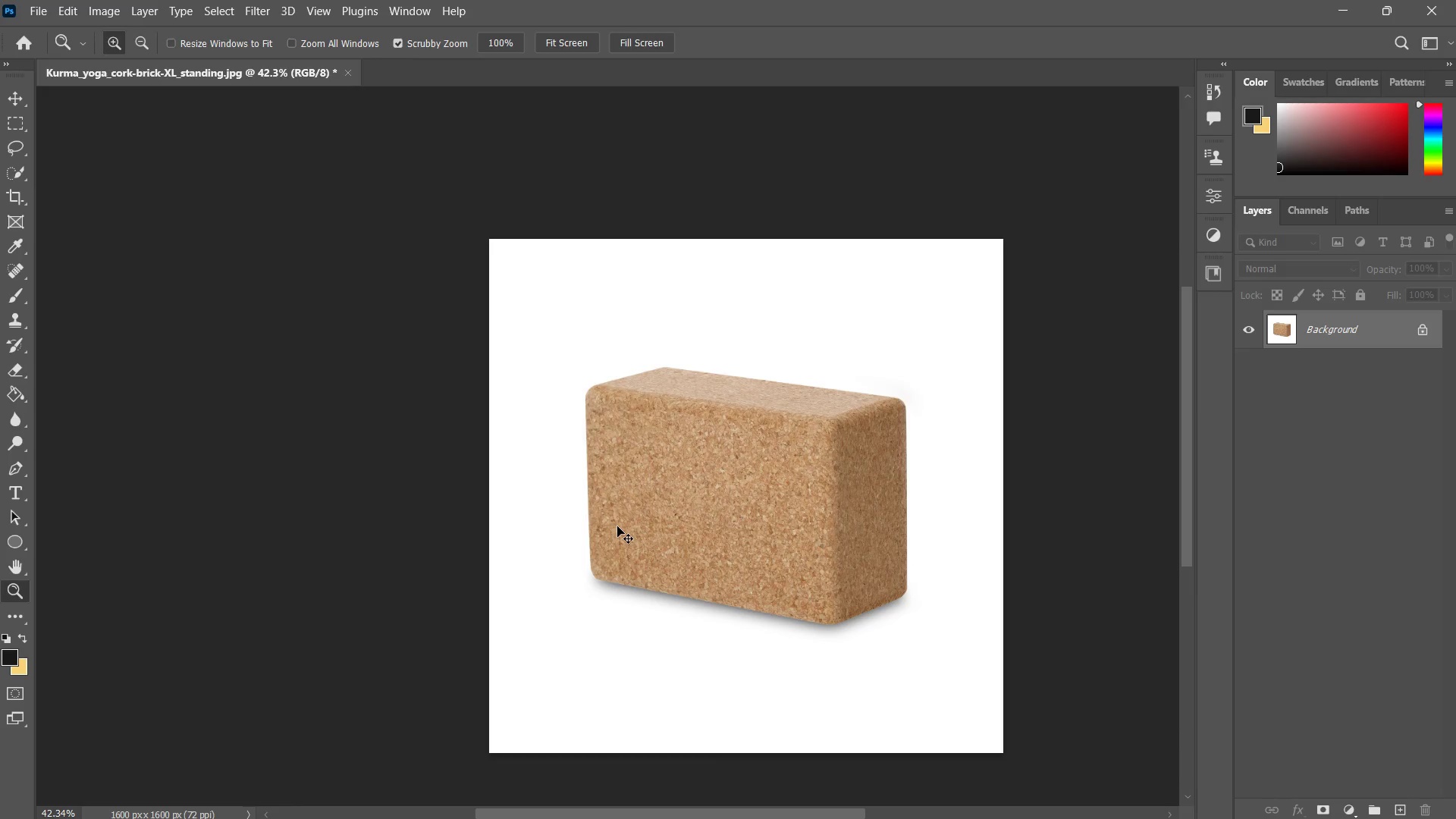 
key(Control+S)
 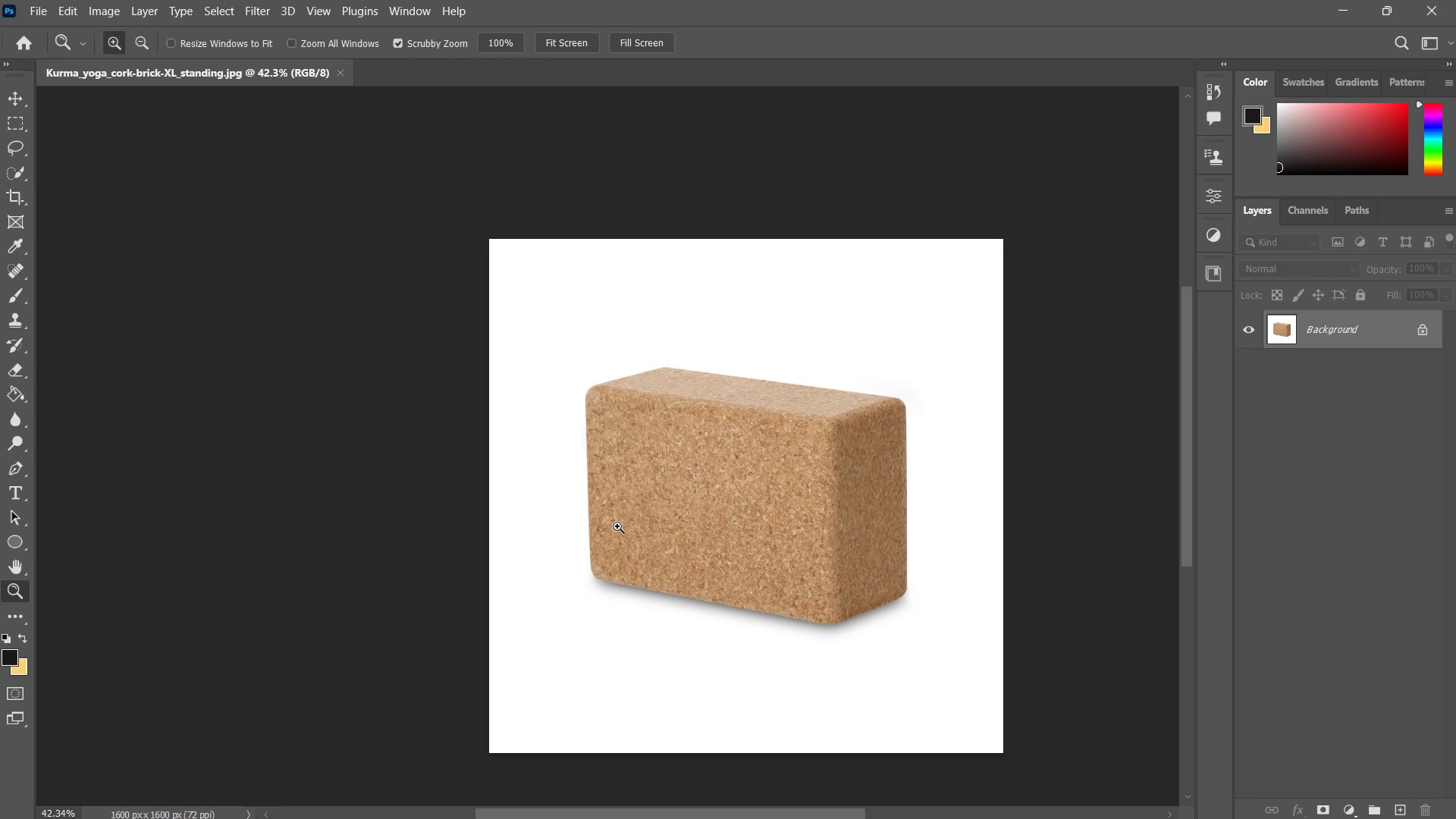 
hold_key(key=ControlLeft, duration=0.66)
 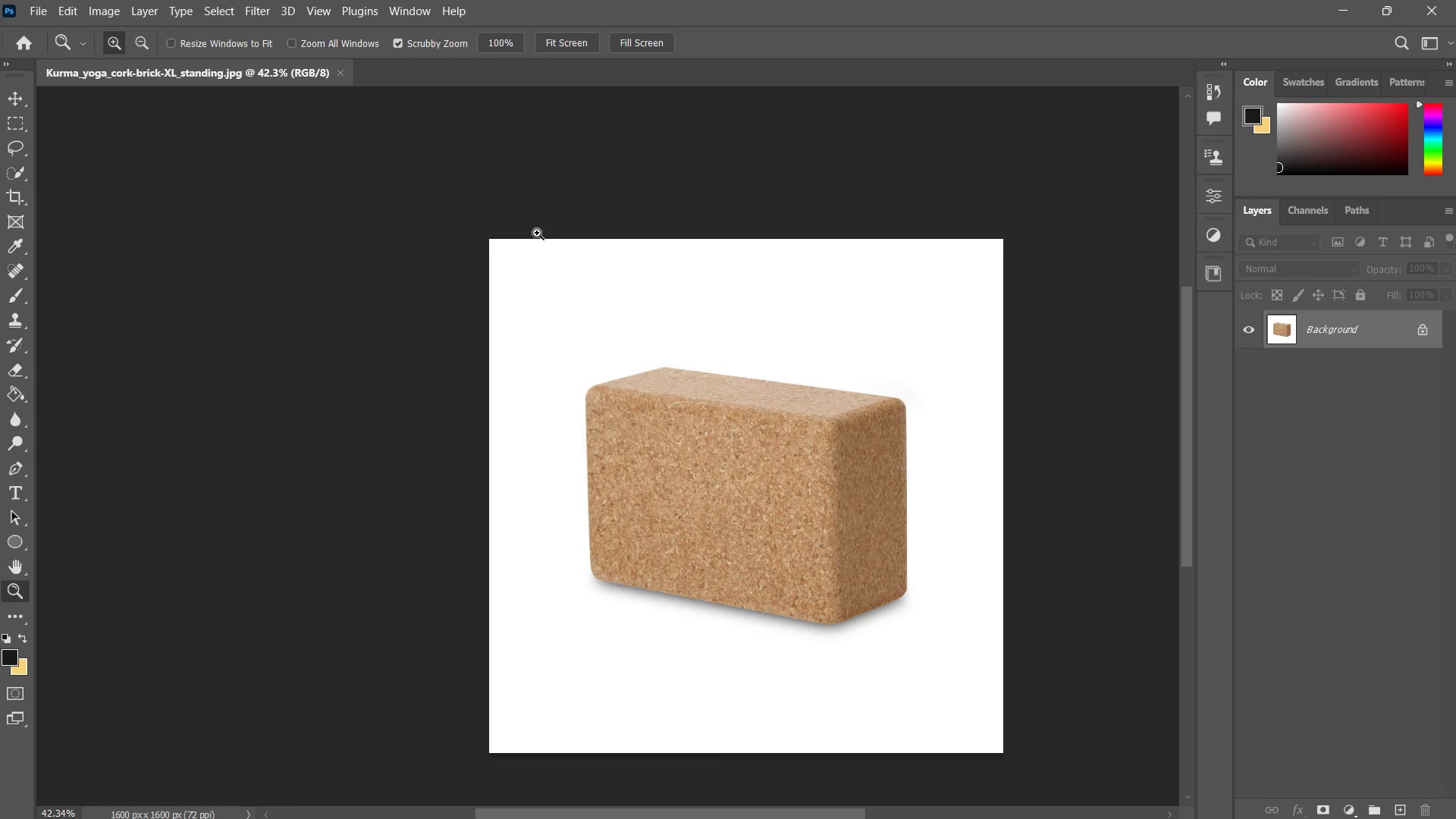 
hold_key(key=AltLeft, duration=0.55)
 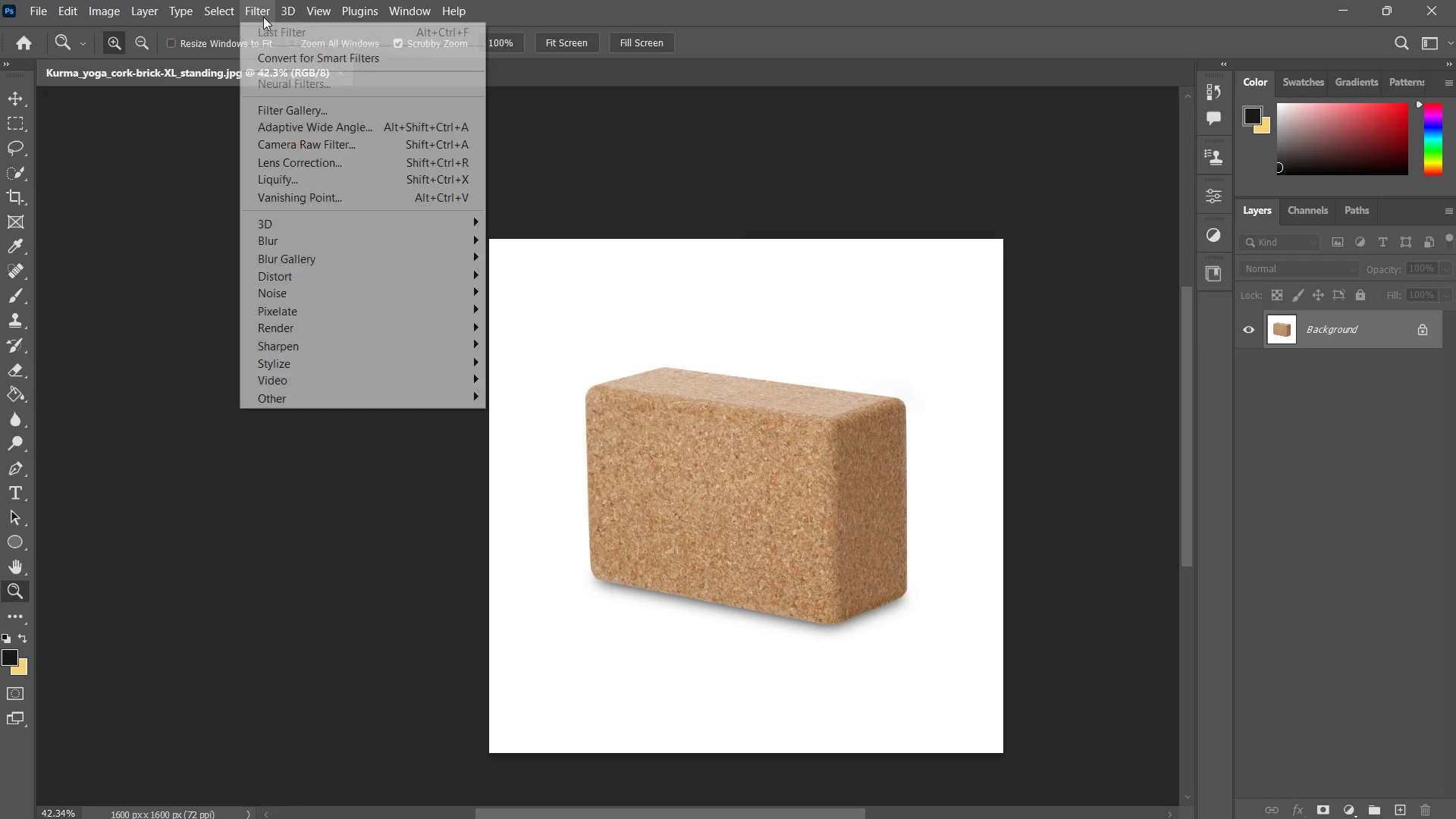 
key(Escape)
 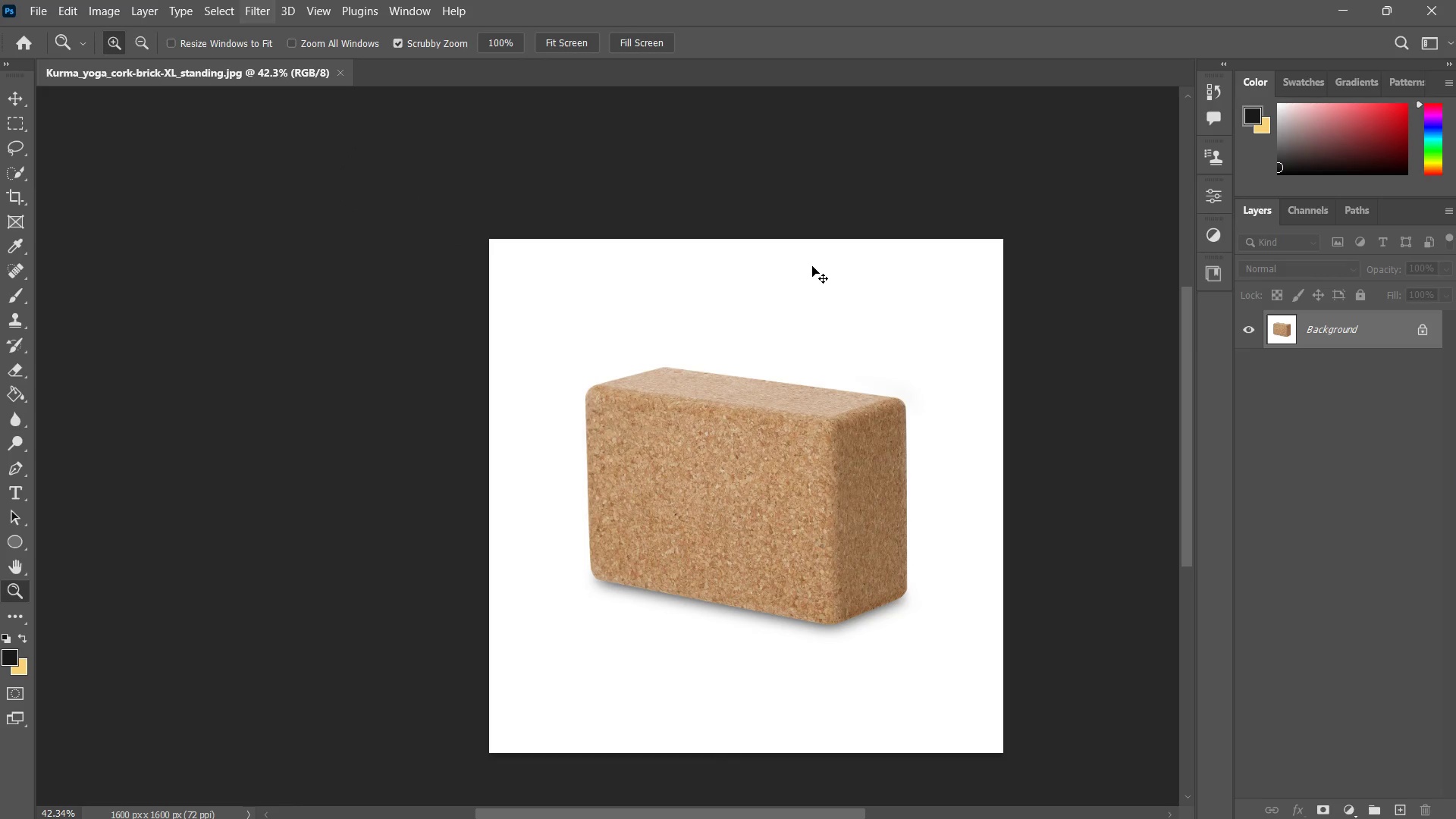 
key(Control+J)
 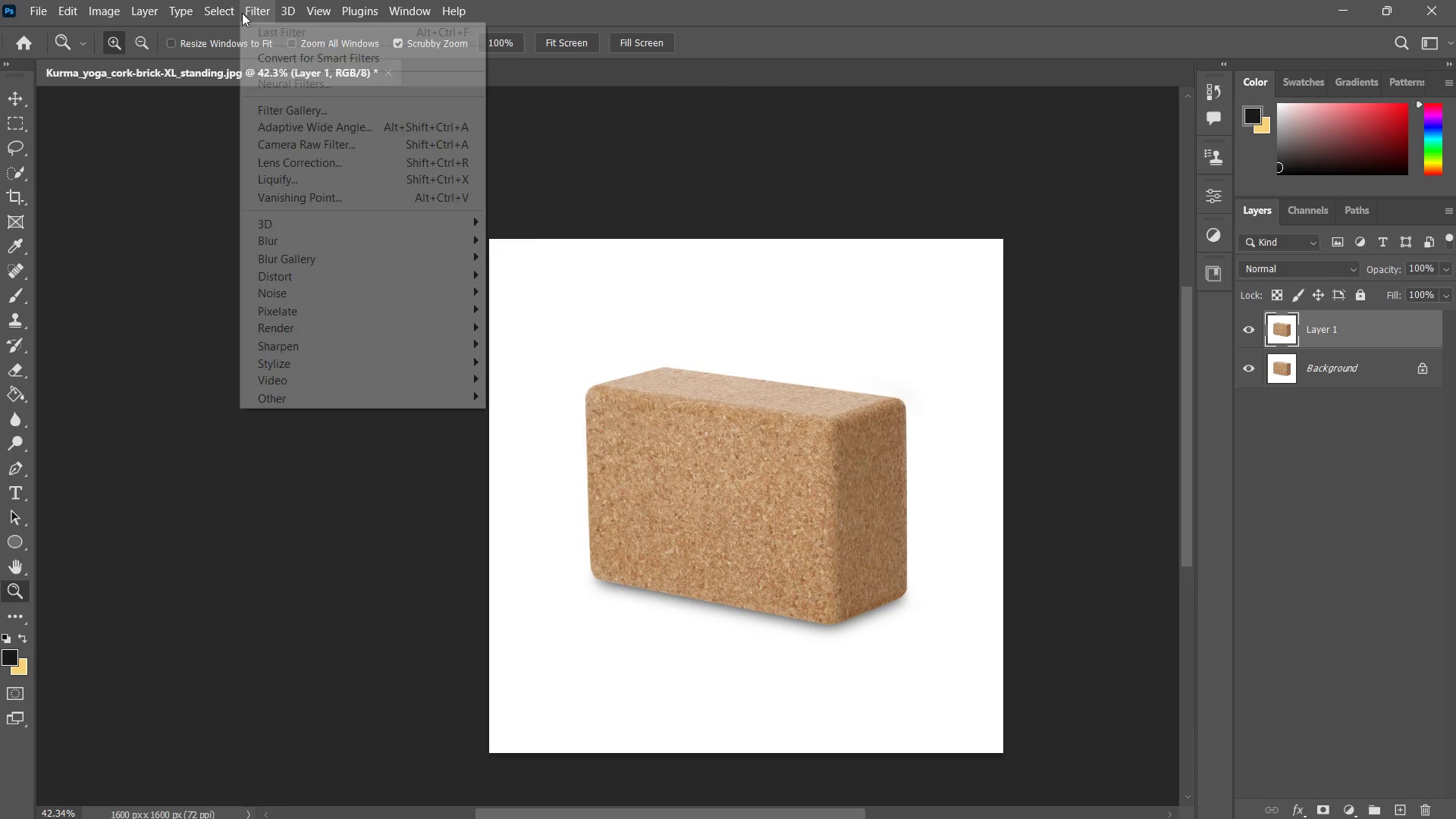 
left_click([229, 14])
 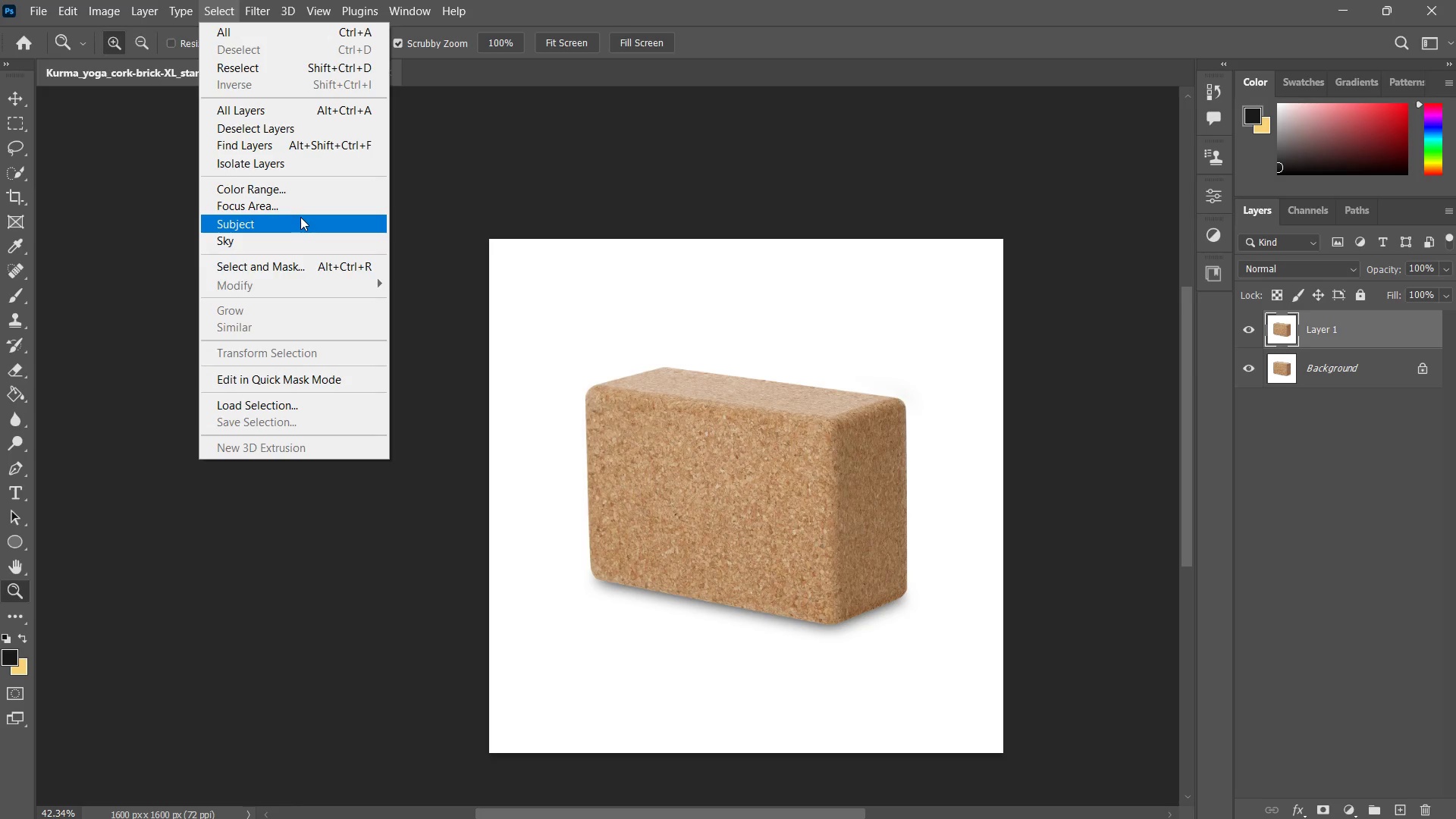 
left_click([300, 219])
 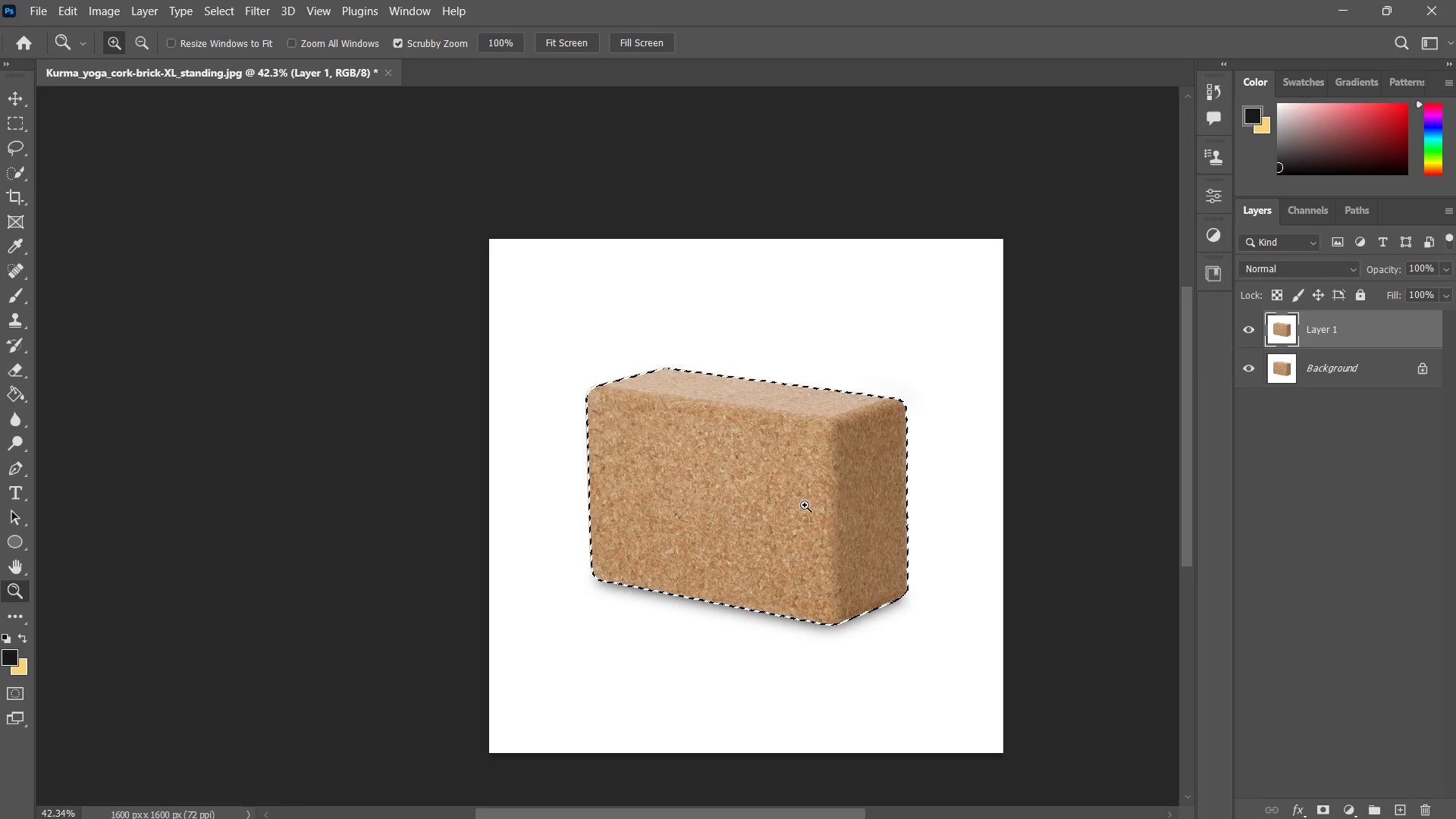 
wait(5.39)
 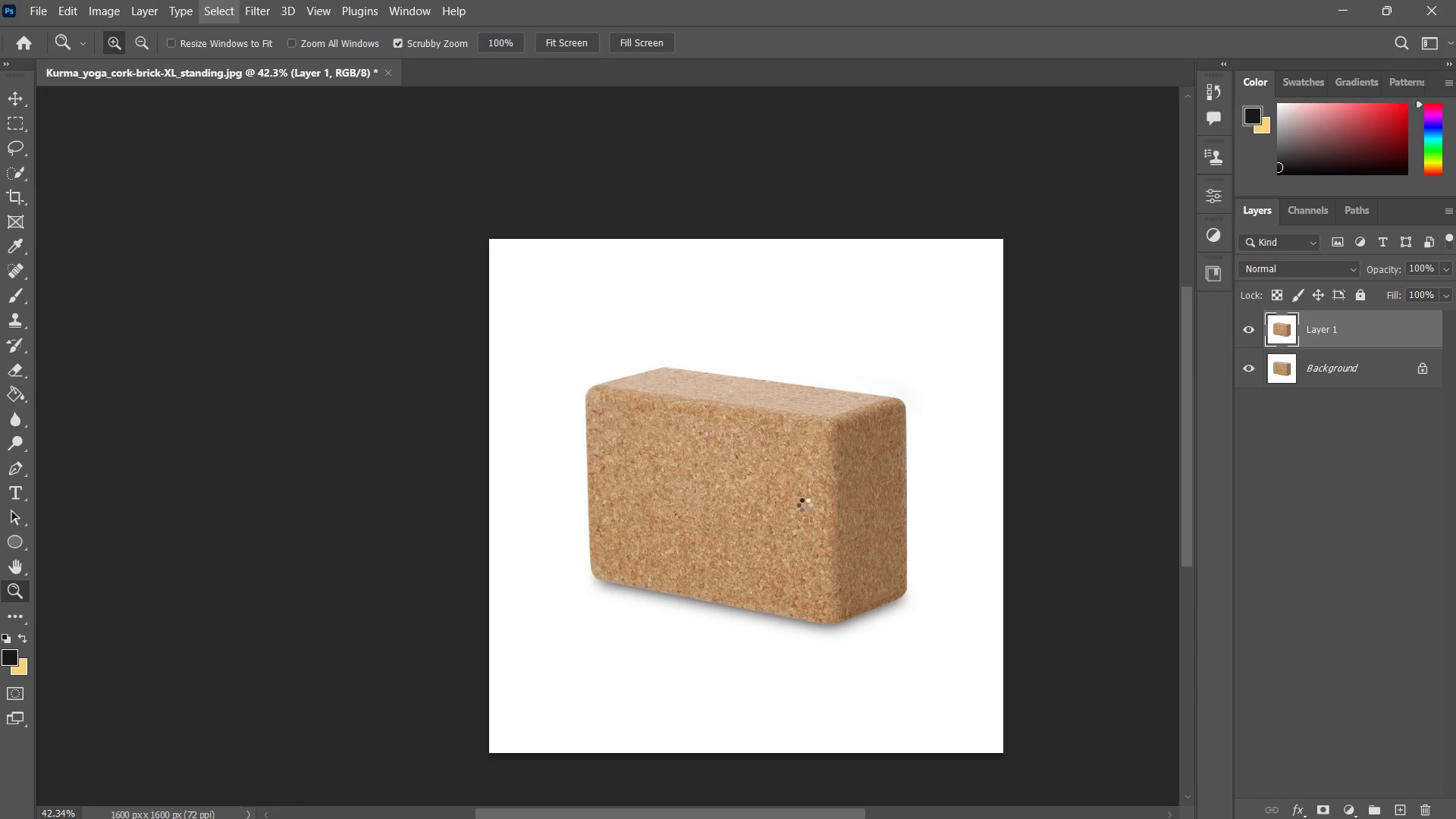 
key(M)
 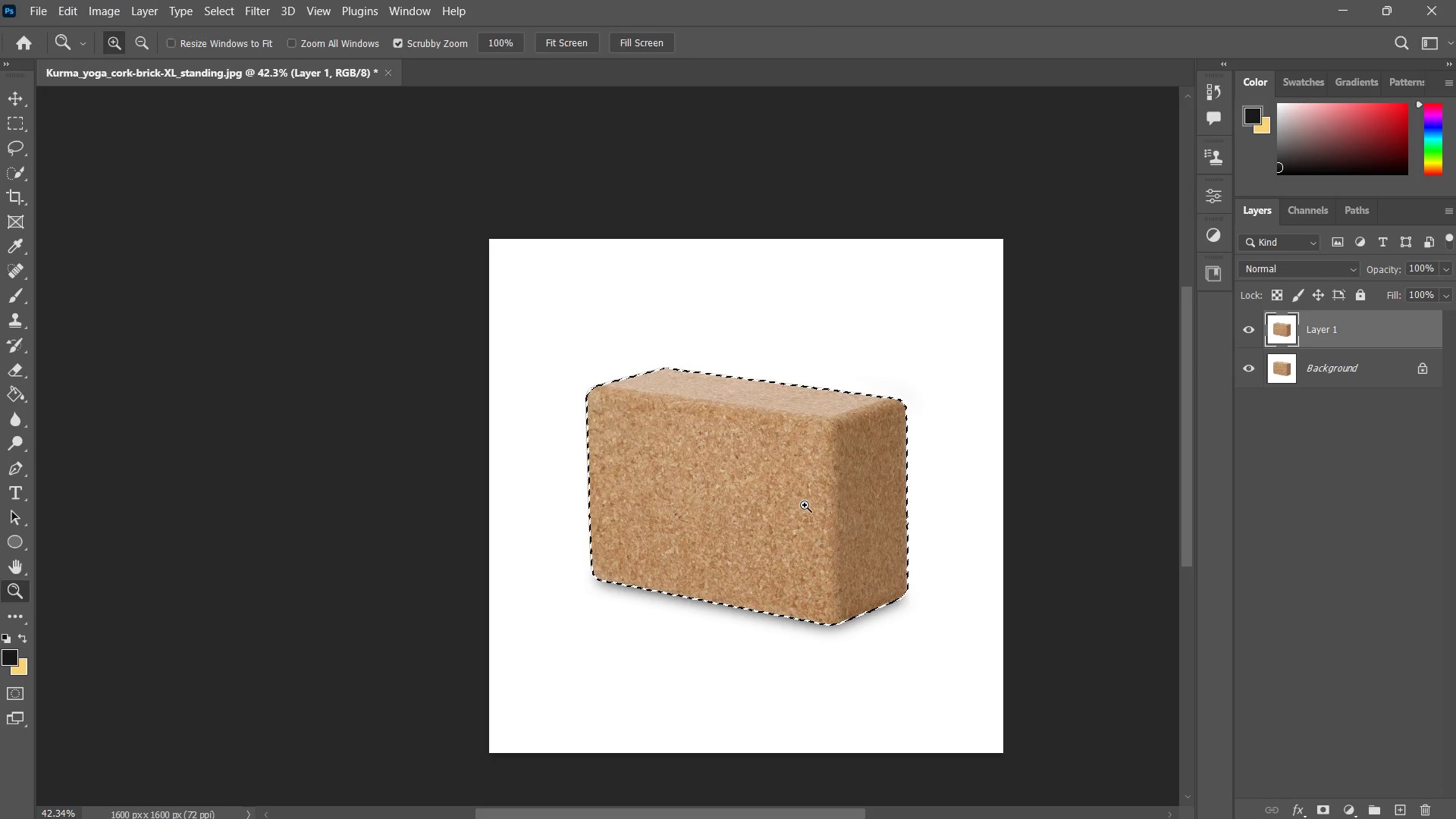 
right_click([805, 505])
 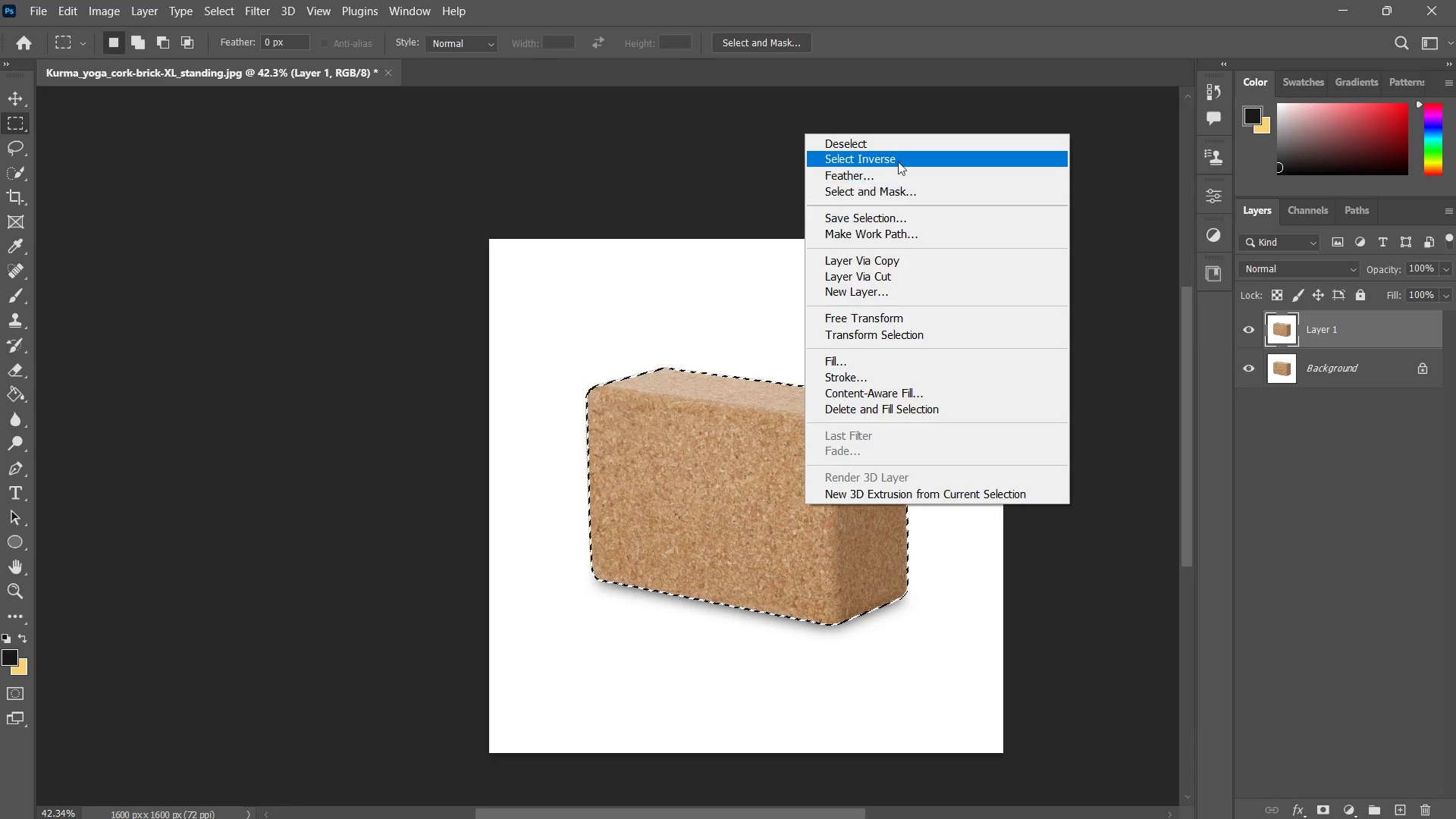 
left_click([897, 156])
 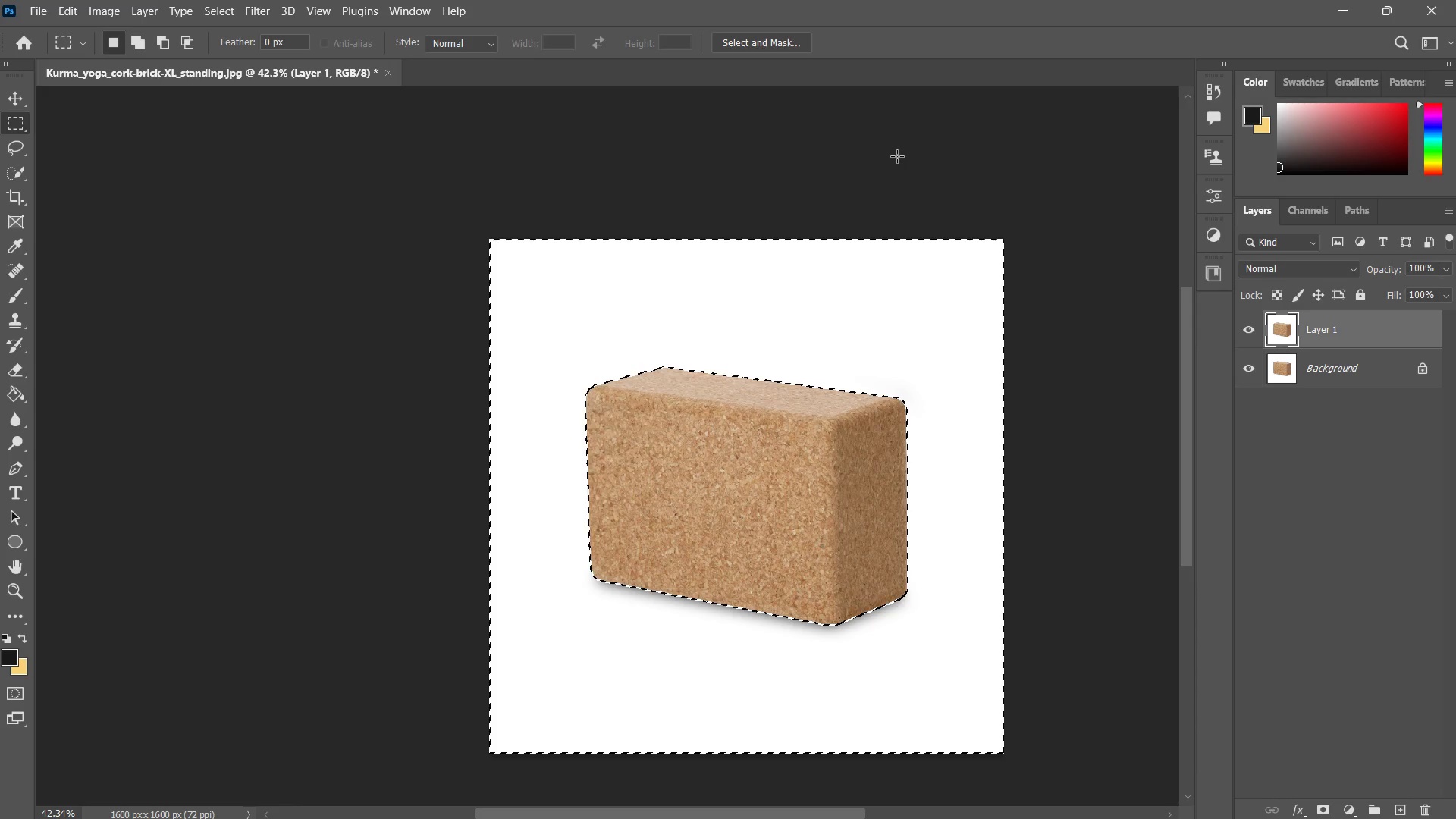 
key(Delete)
 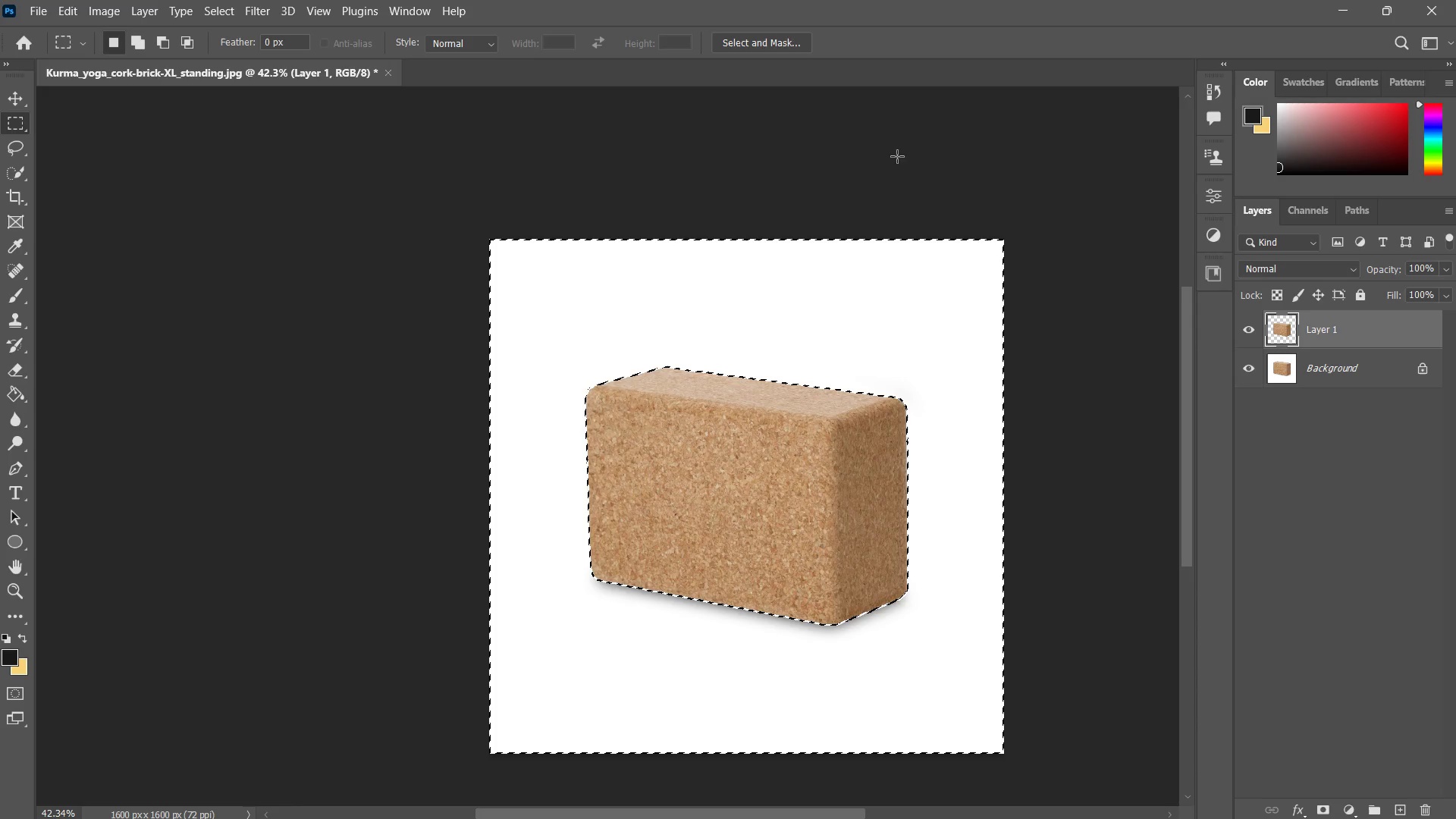 
key(Control+ControlLeft)
 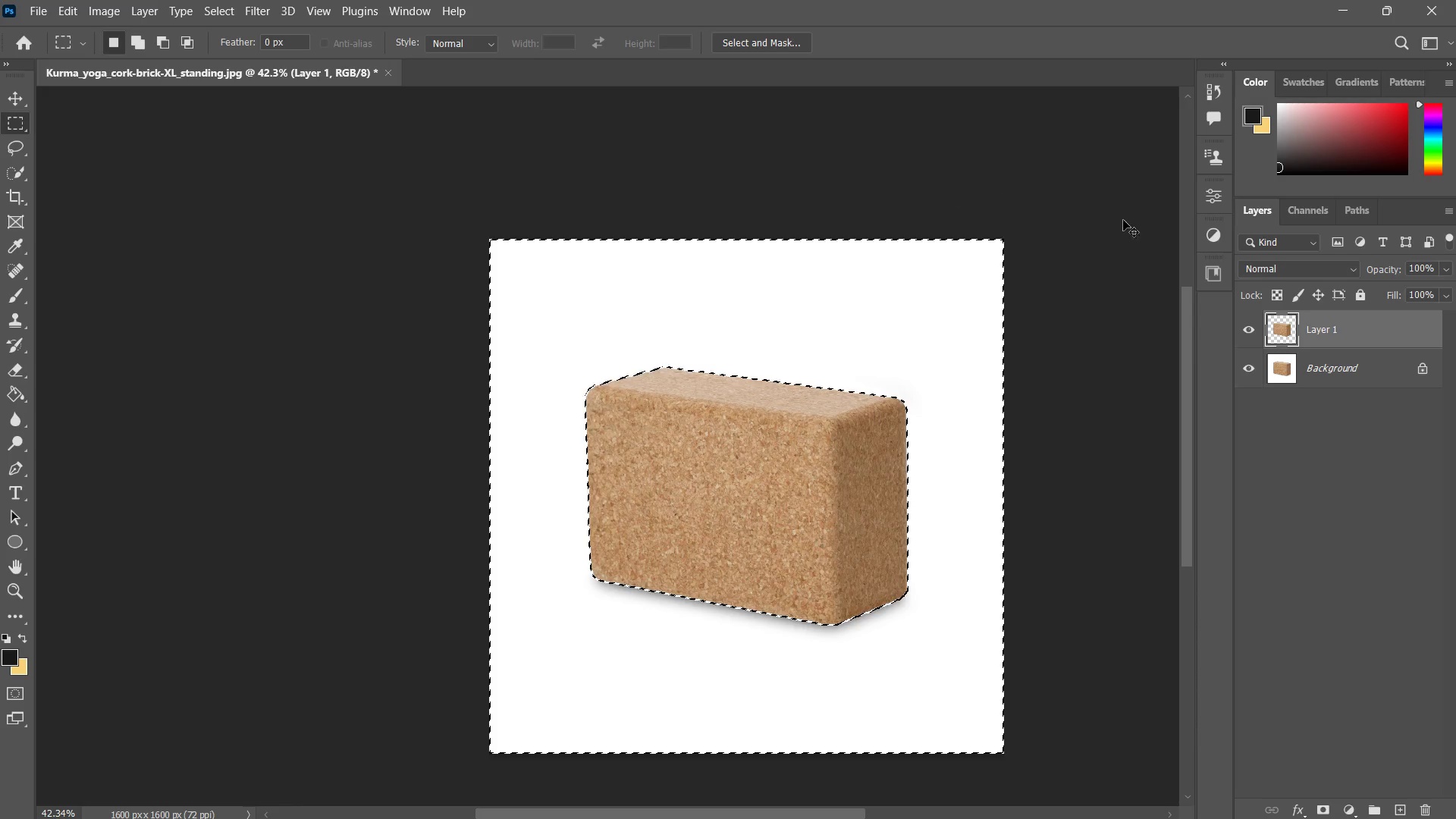 
key(Control+D)
 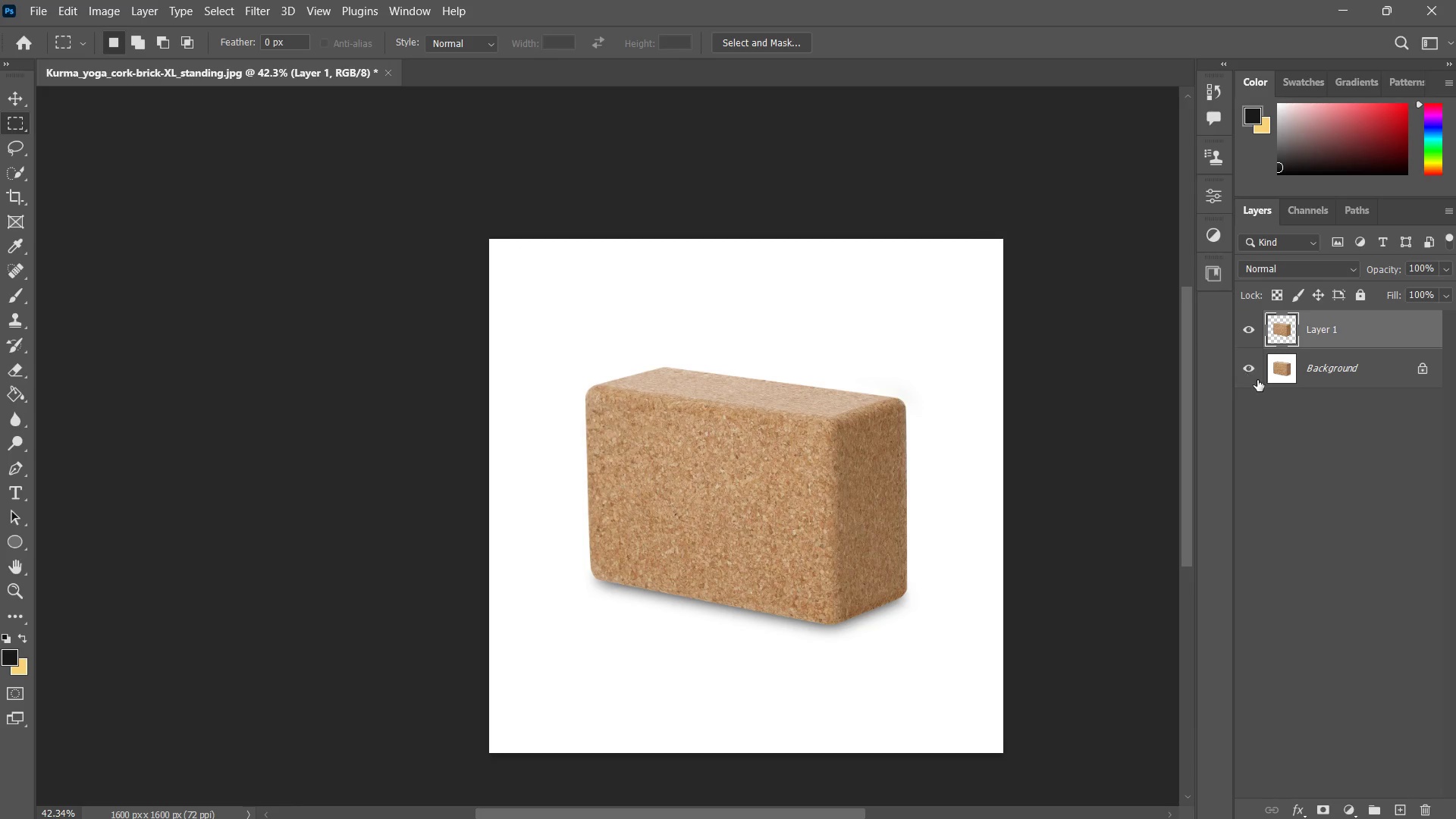 
left_click([1255, 378])
 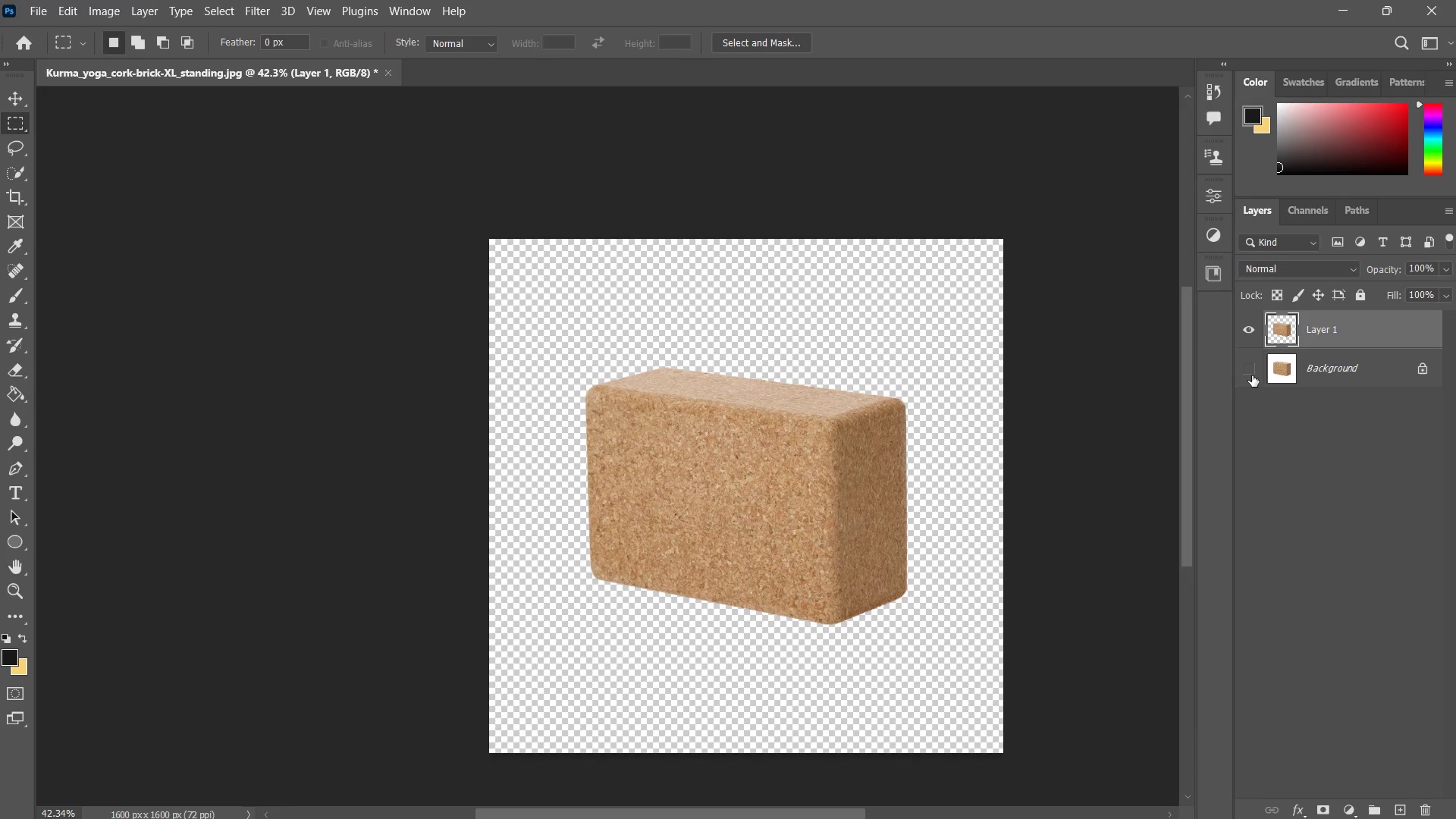 
key(Alt+Control+S)
 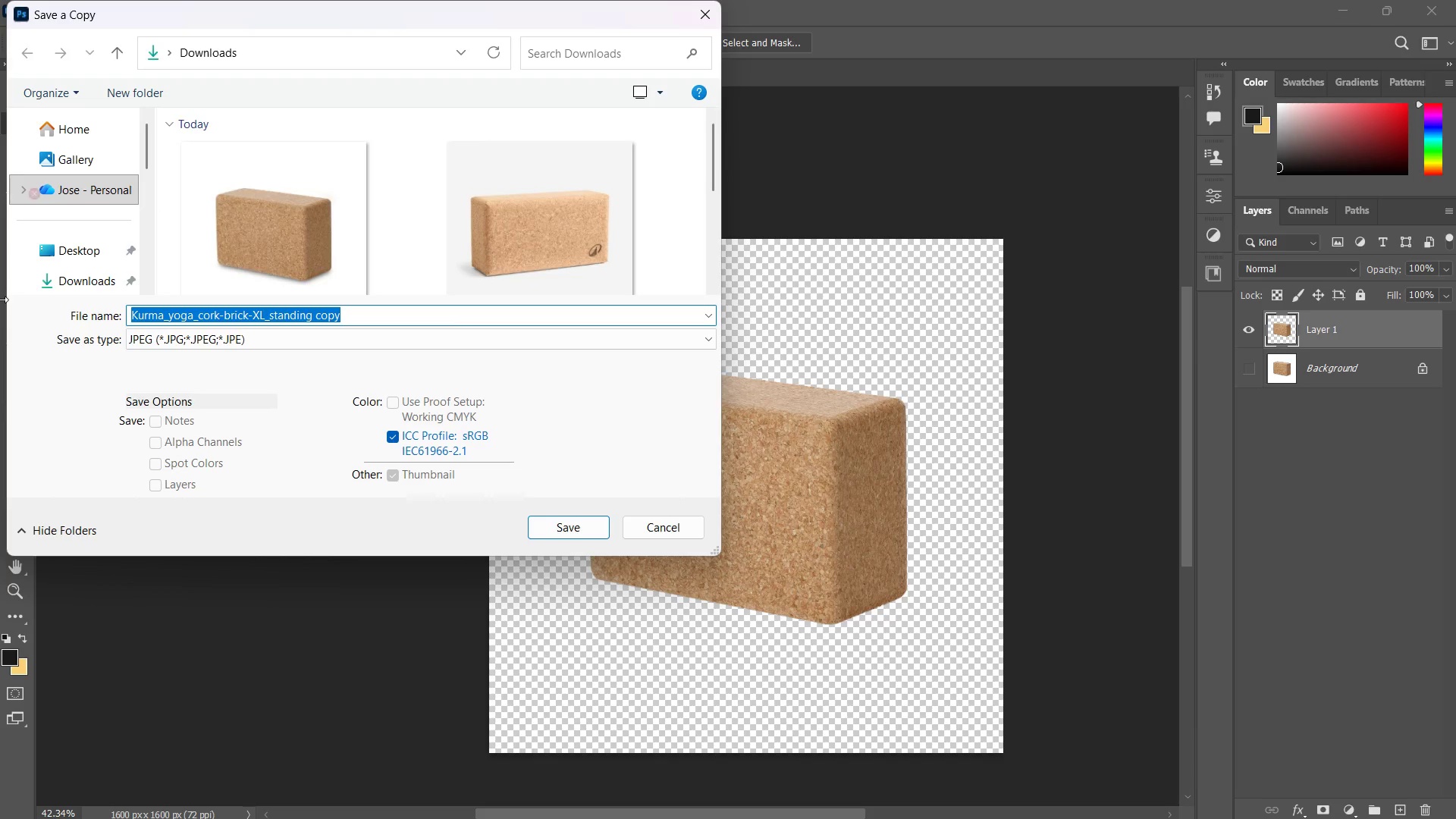 
left_click([339, 342])
 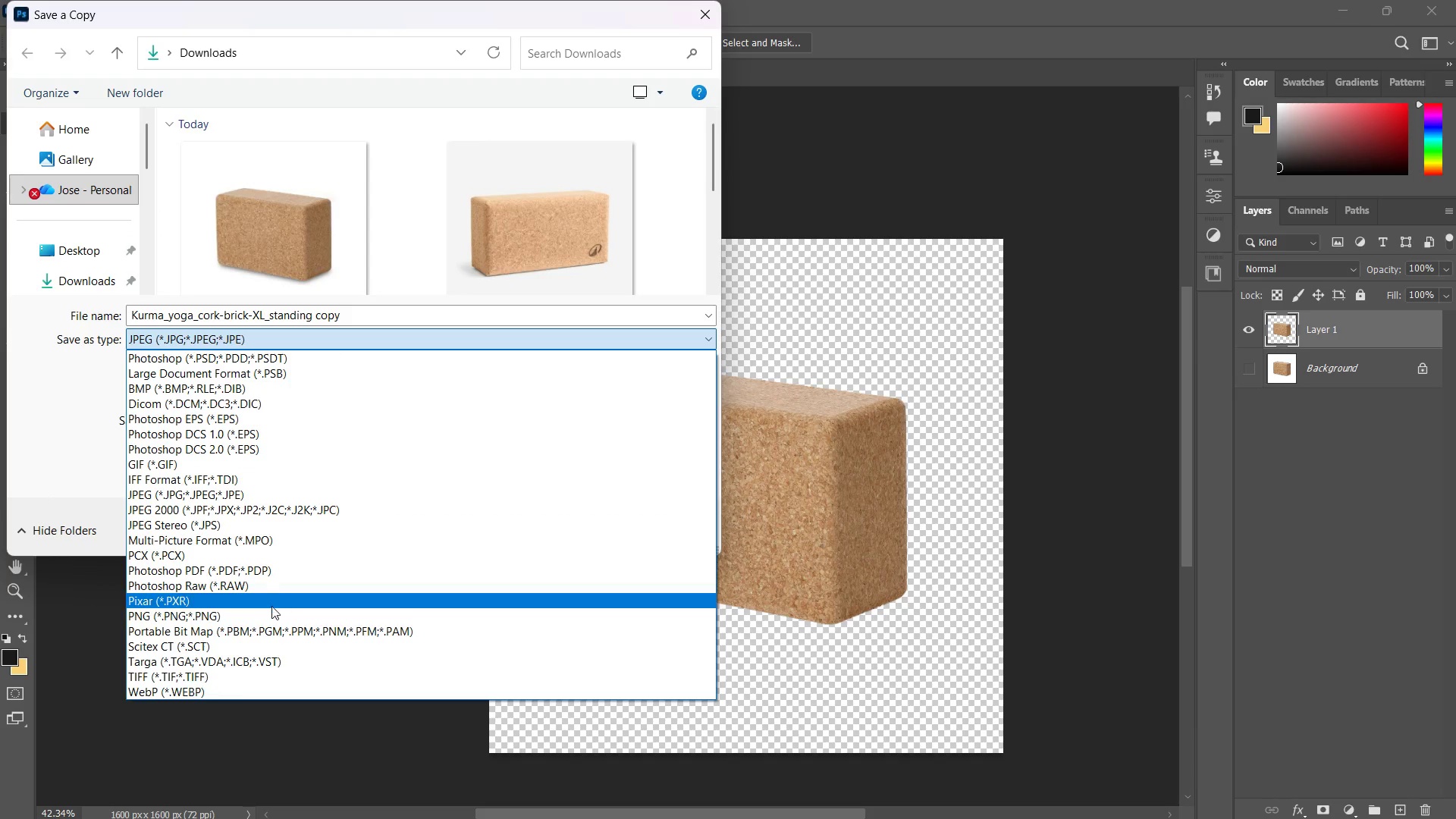 
left_click([265, 614])
 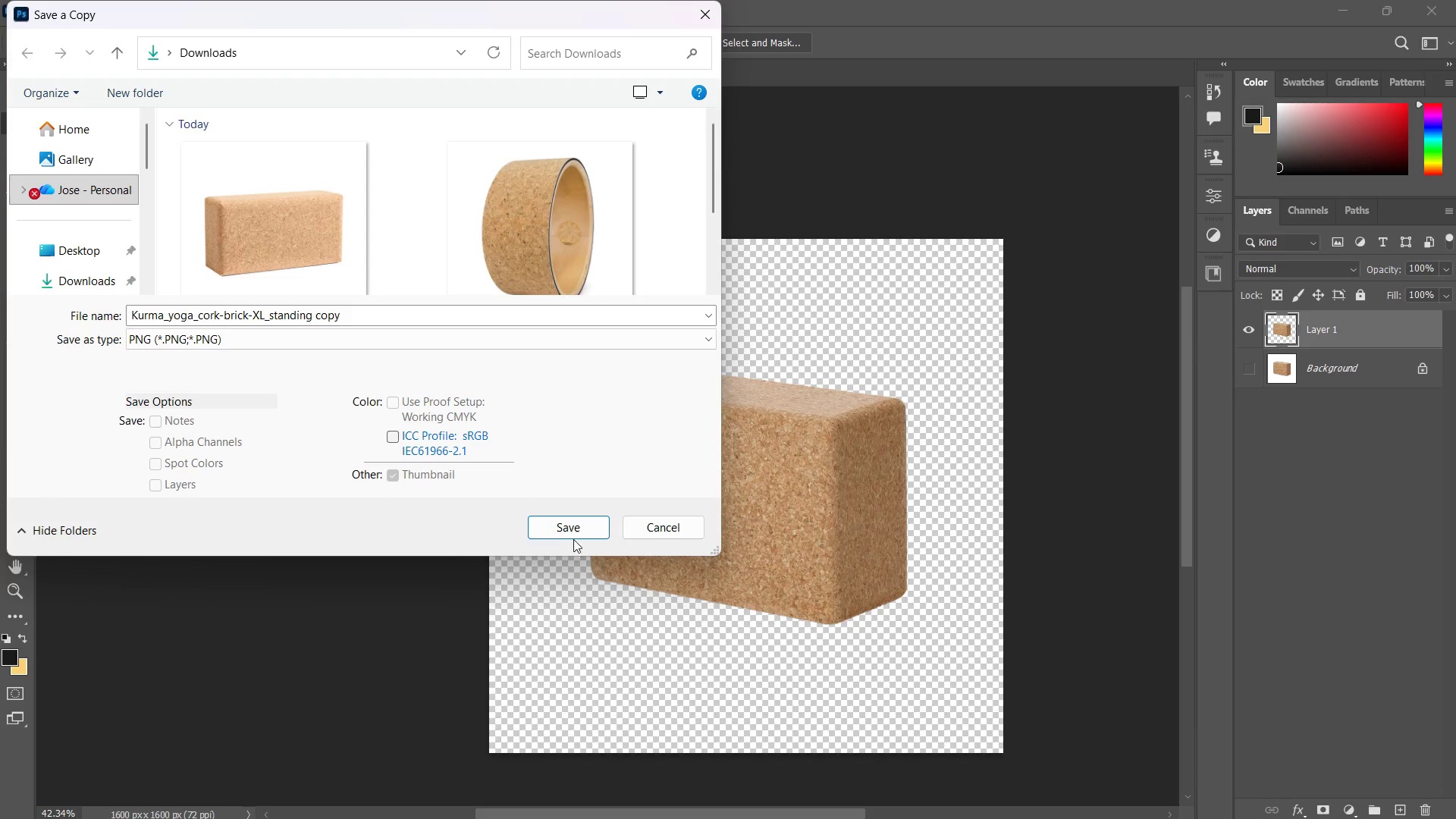 
left_click([575, 534])
 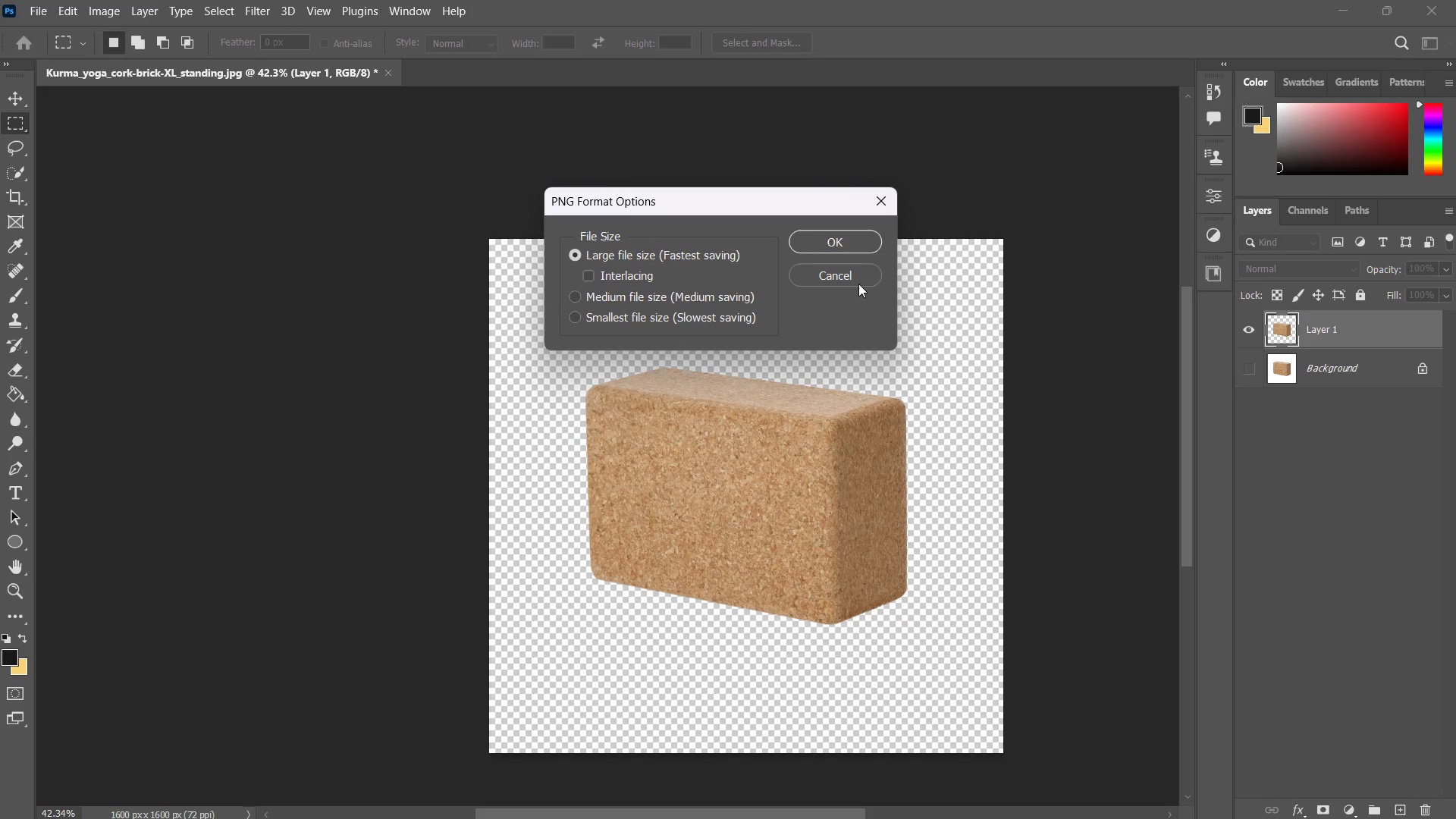 
left_click([859, 246])
 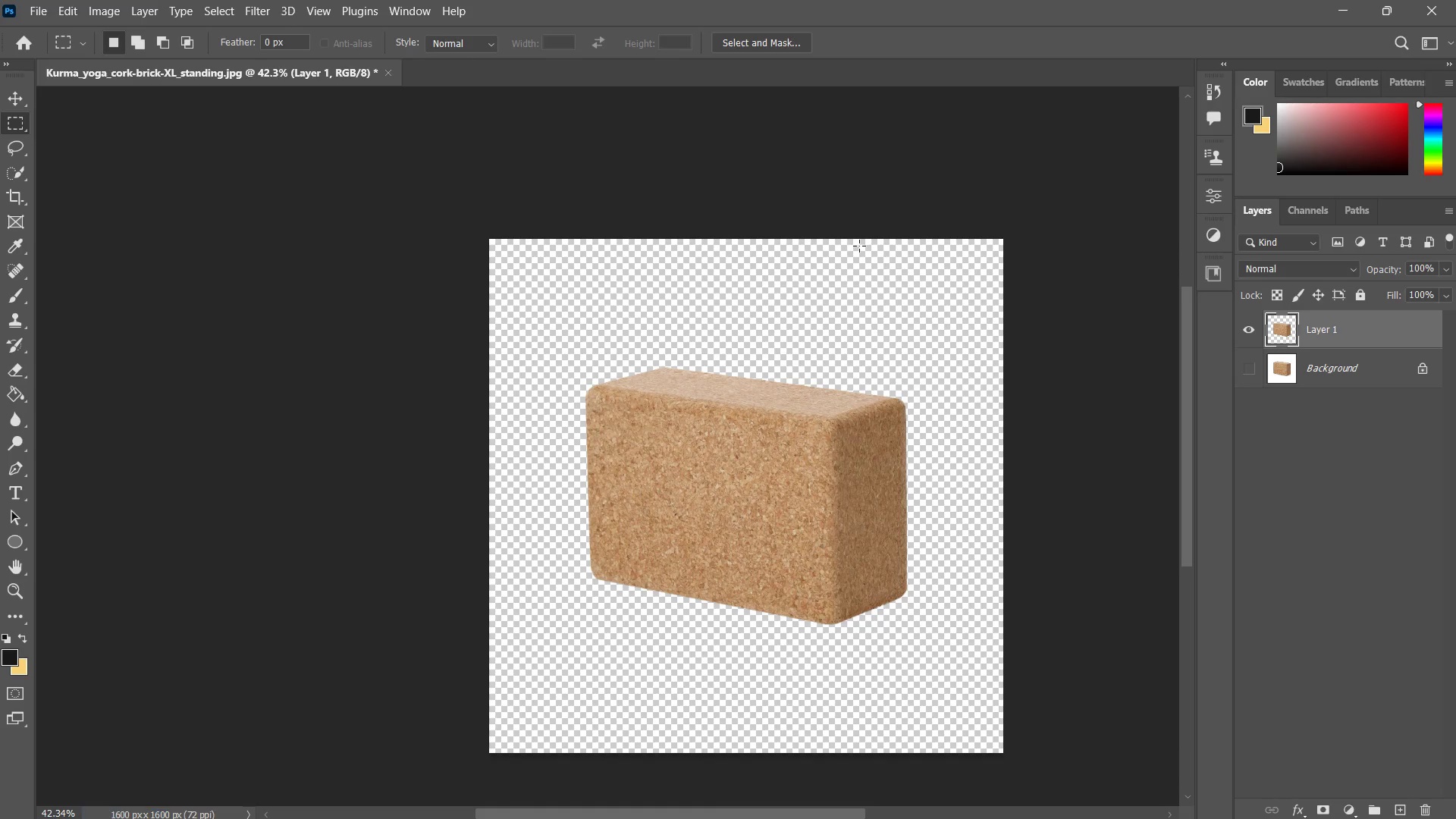 
key(Control+W)
 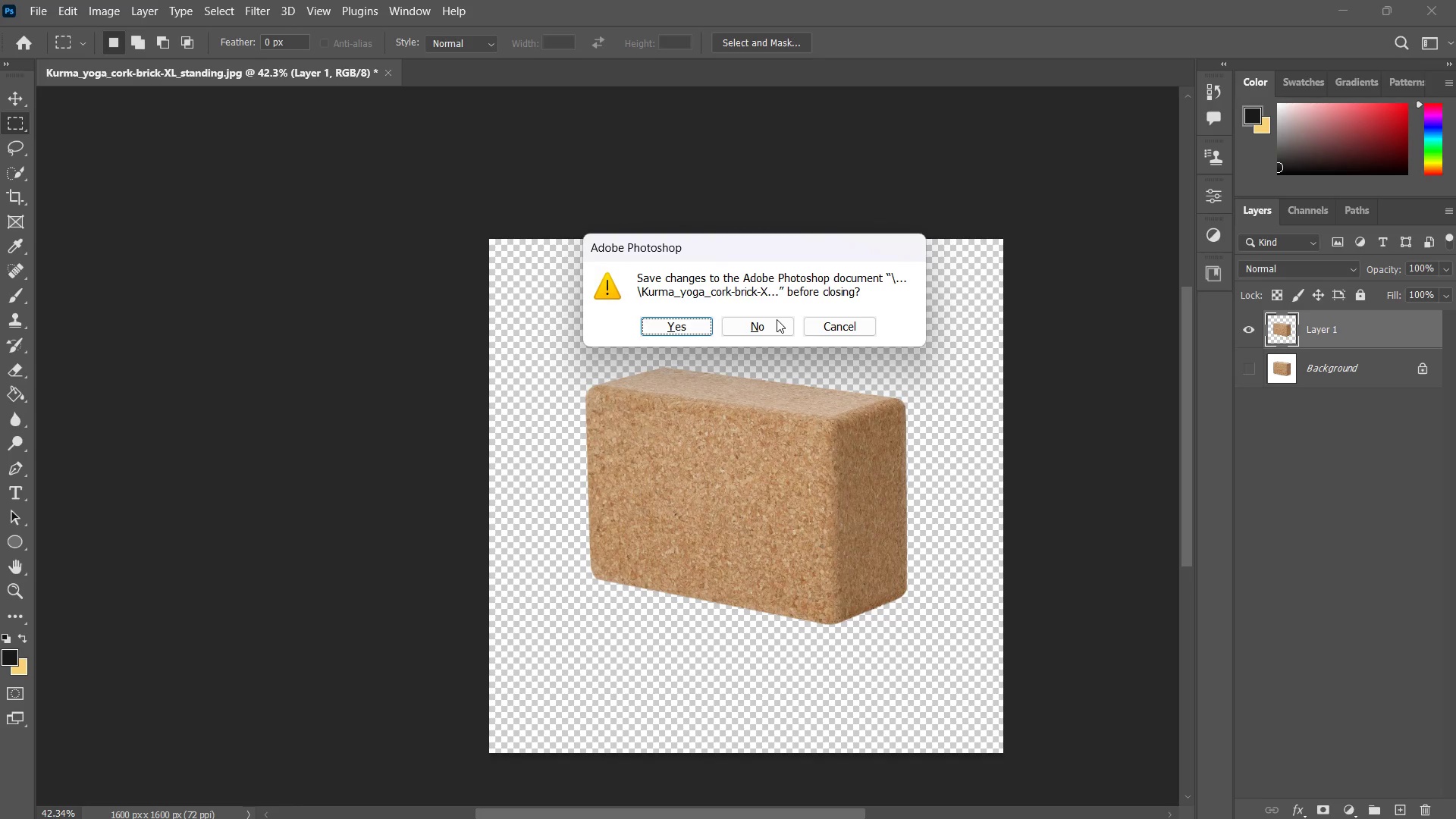 
left_click([761, 328])
 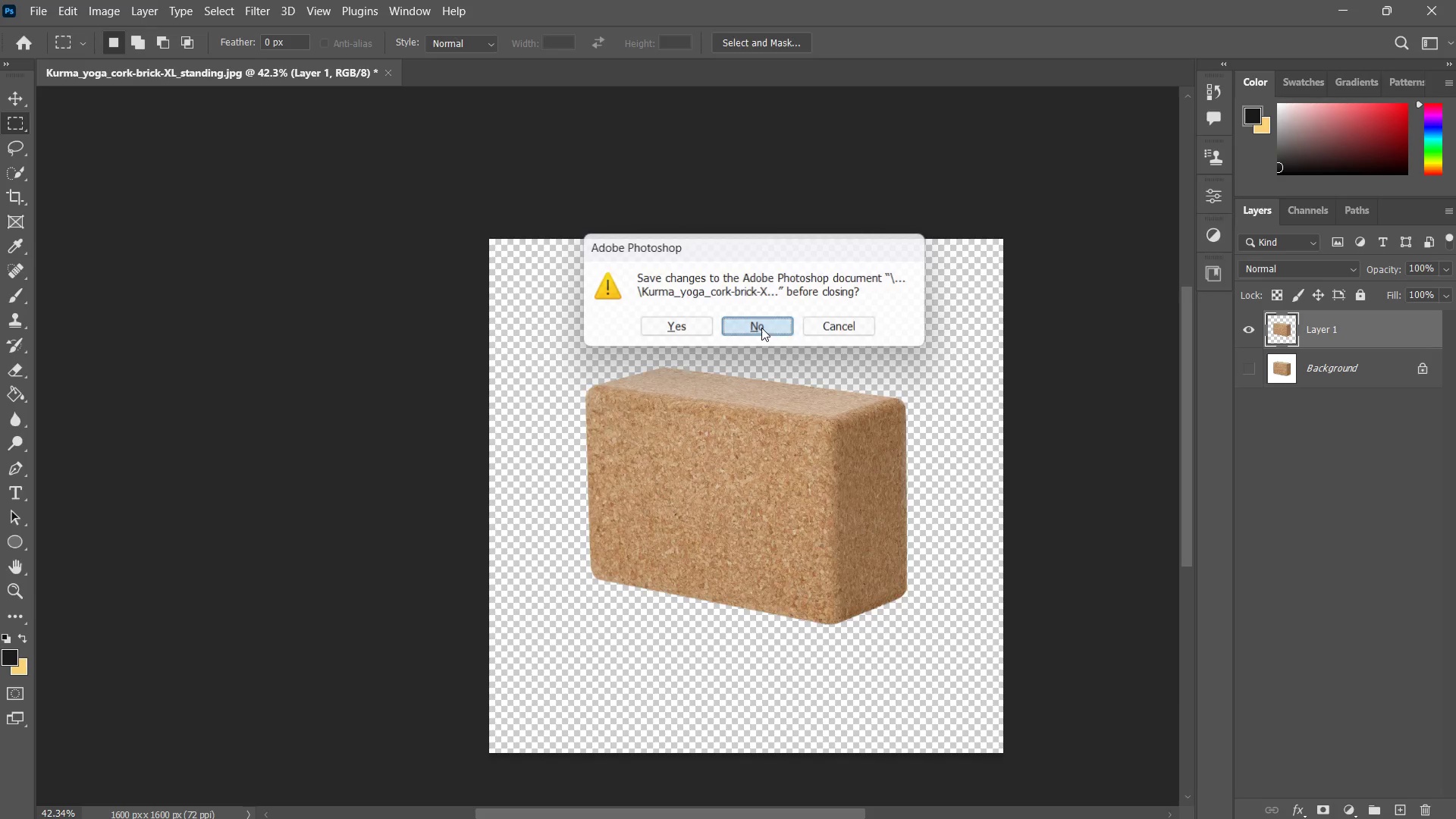 
key(Alt+Tab)
 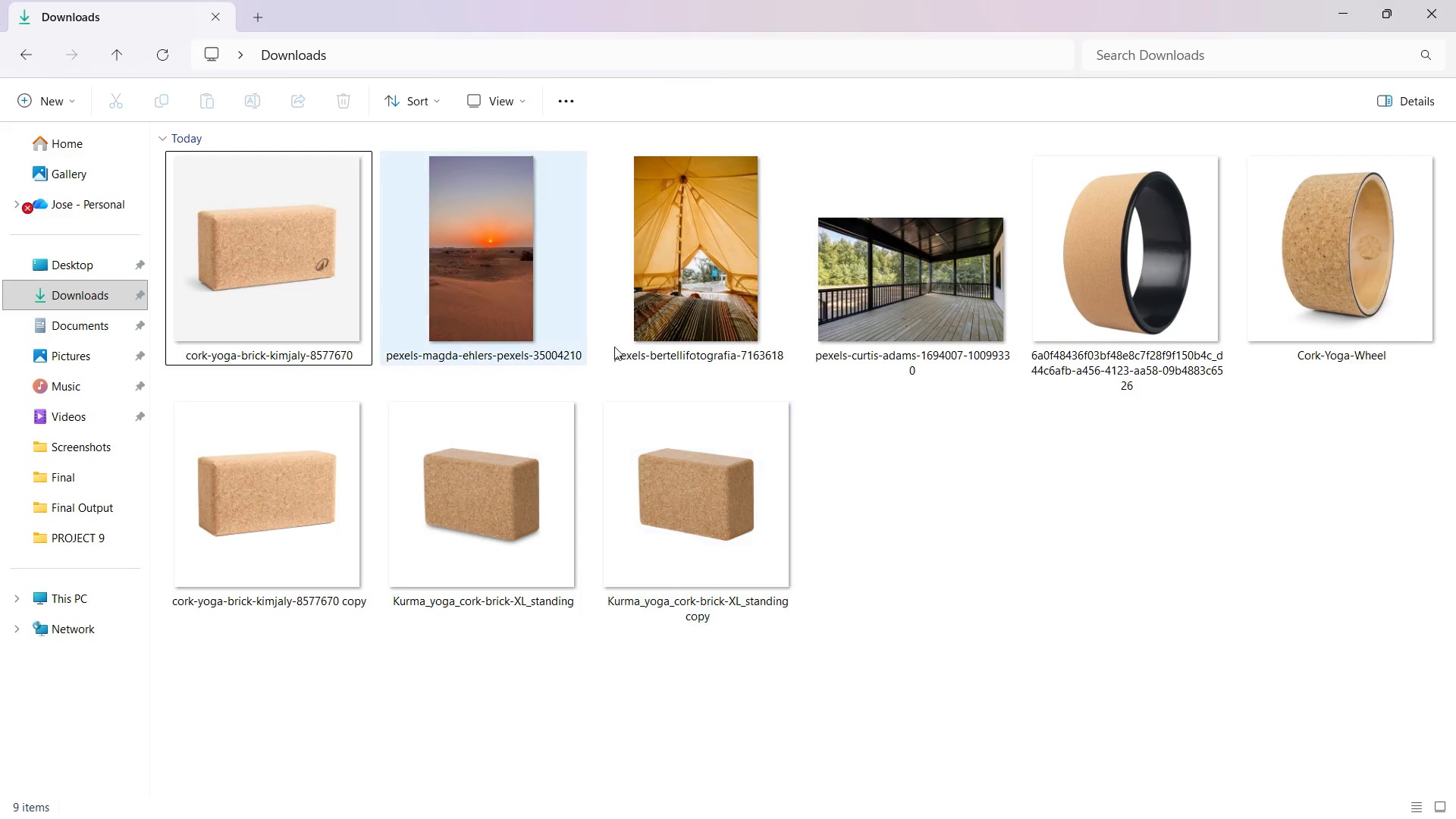 
left_click([1078, 466])
 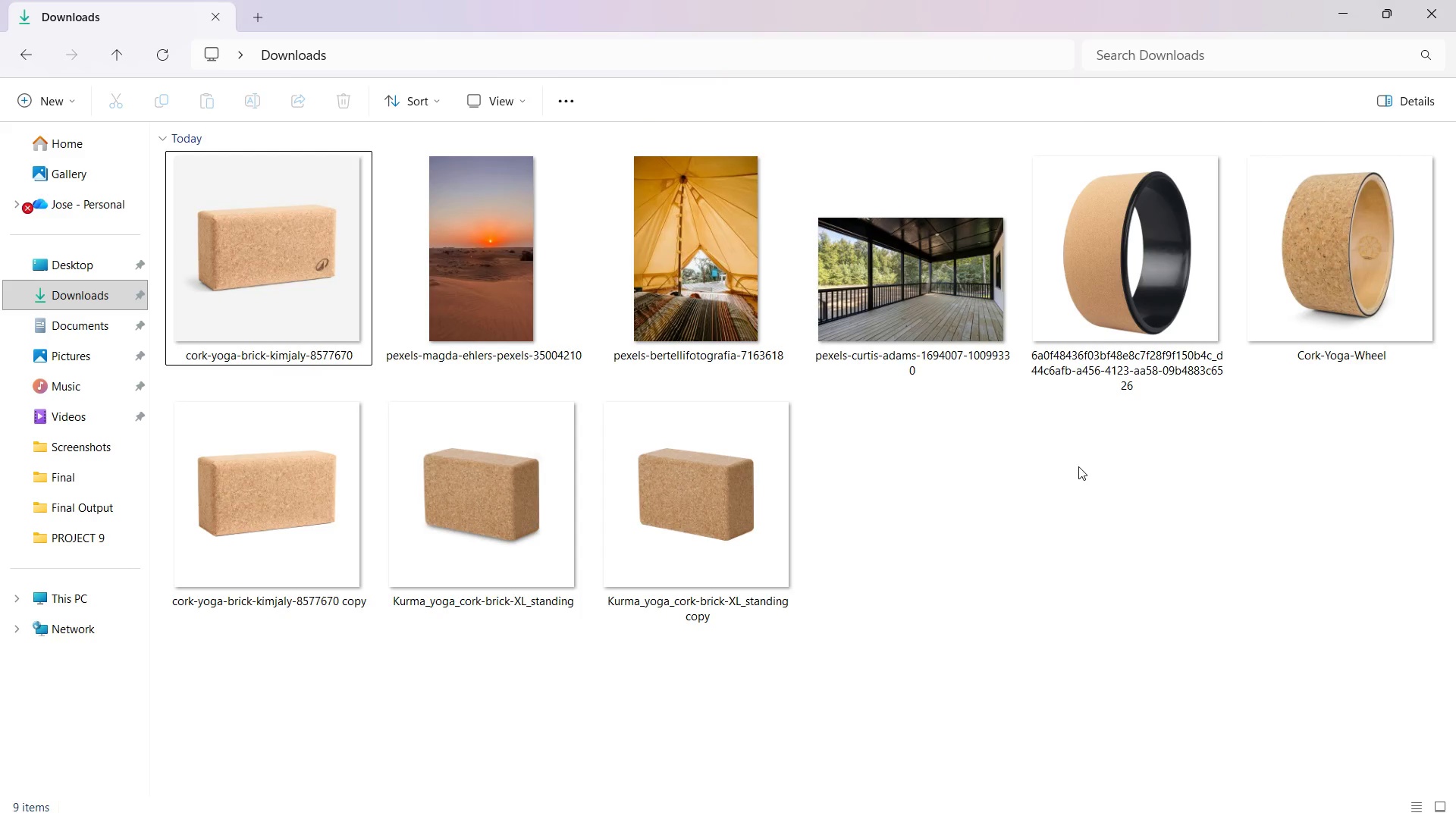 
key(F5)
 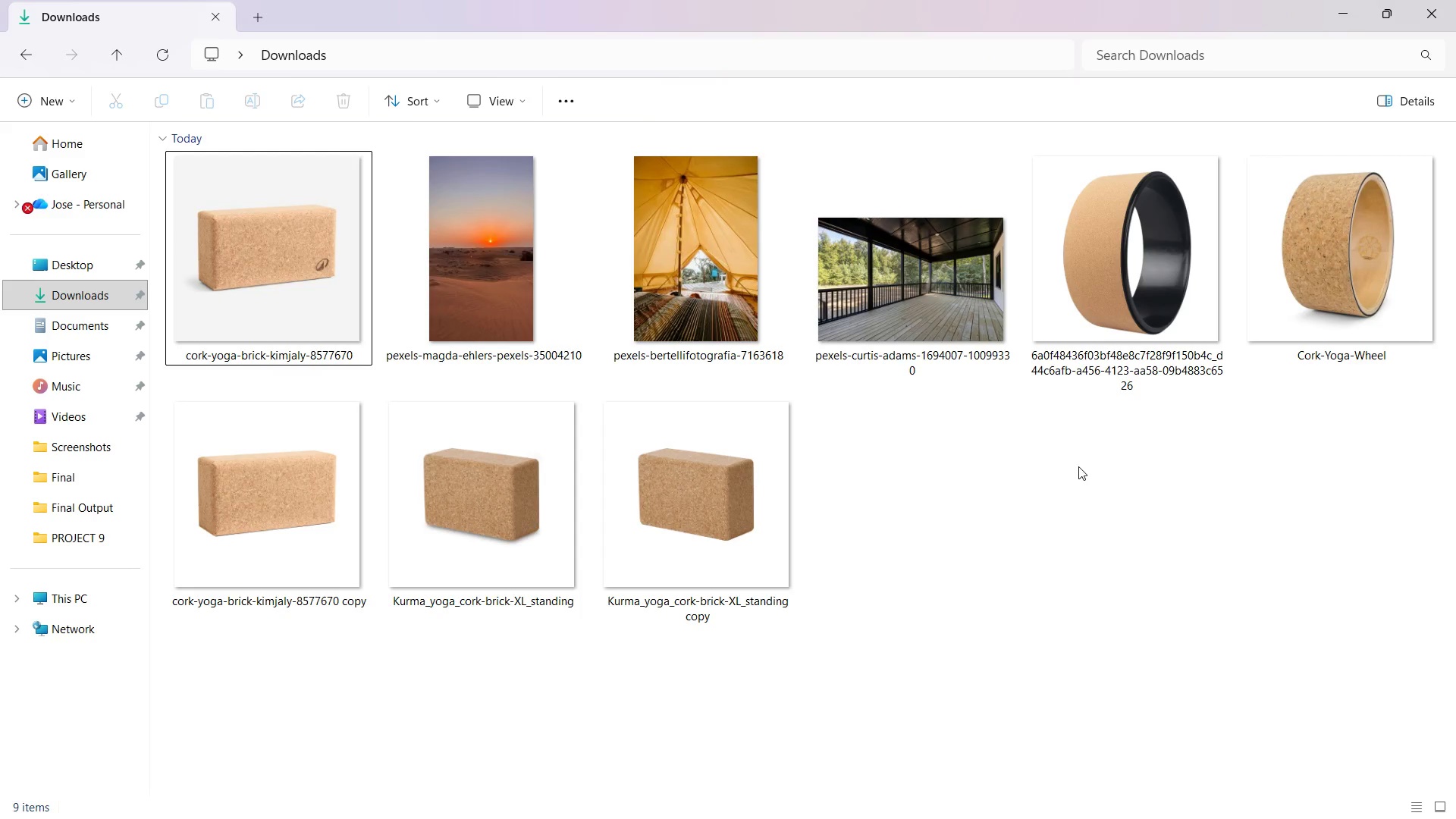 
key(F5)
 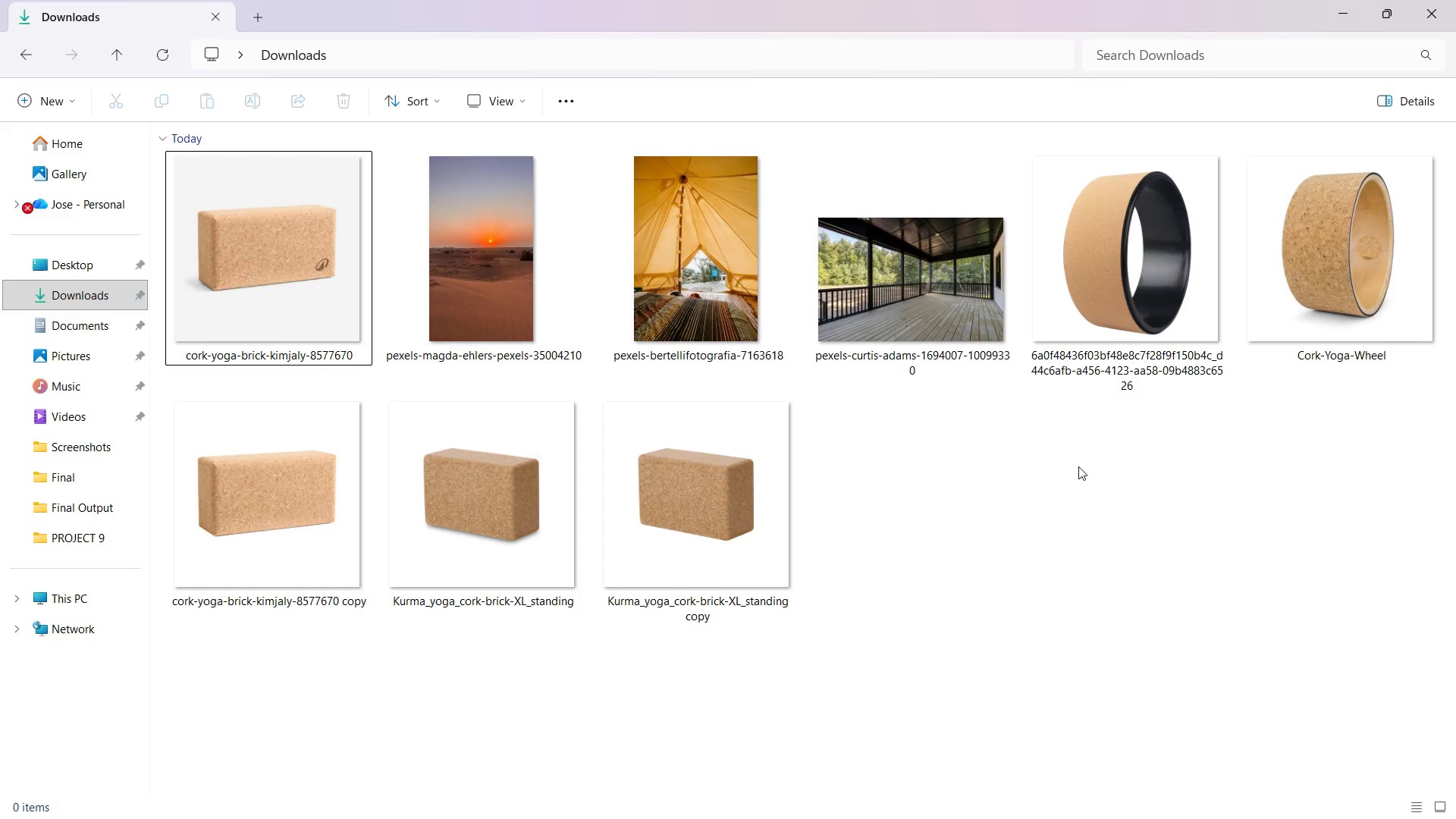 
key(F5)
 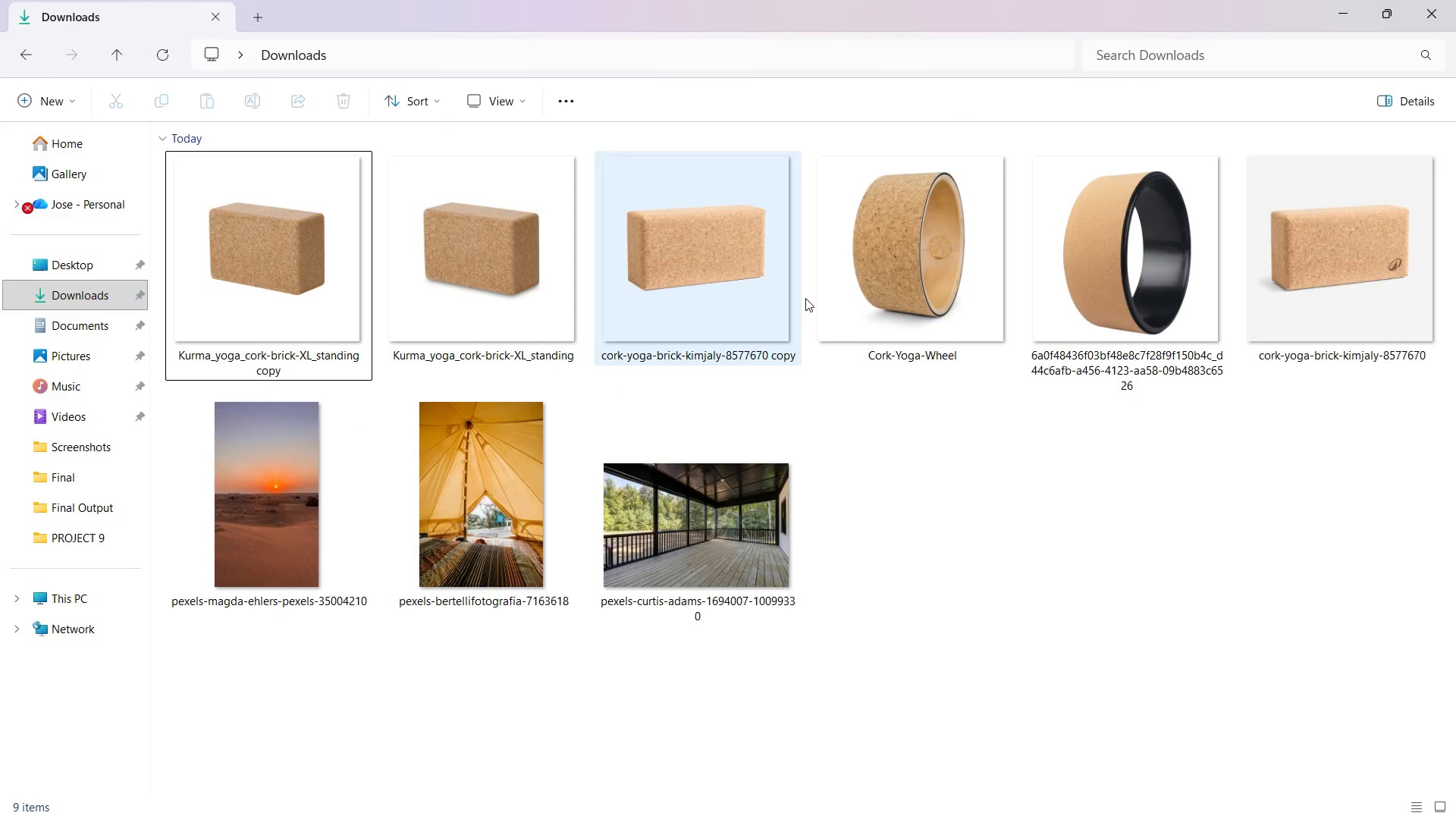 
right_click([1369, 265])
 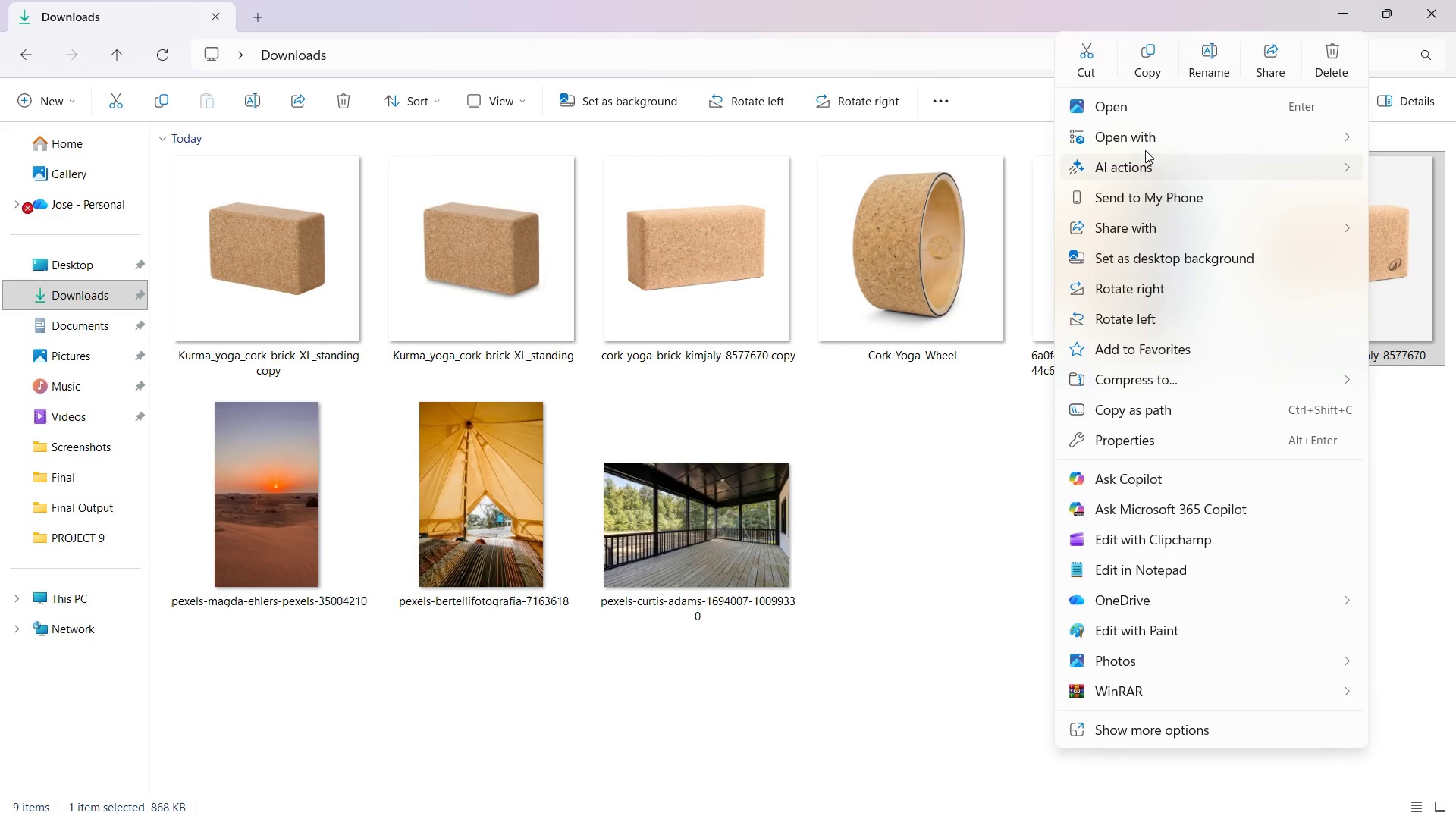 
left_click([1369, 265])
 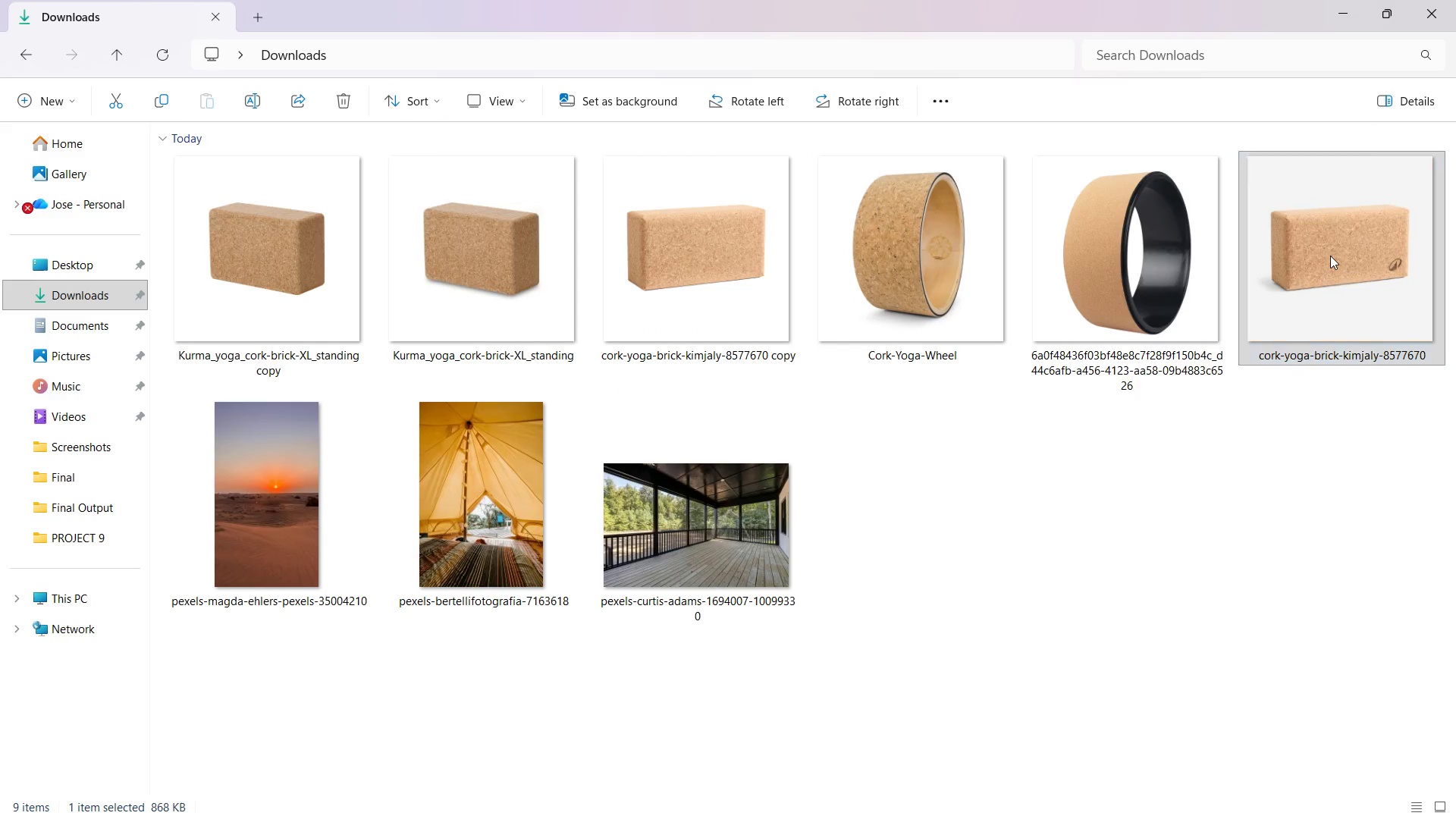 
left_click([979, 163])
 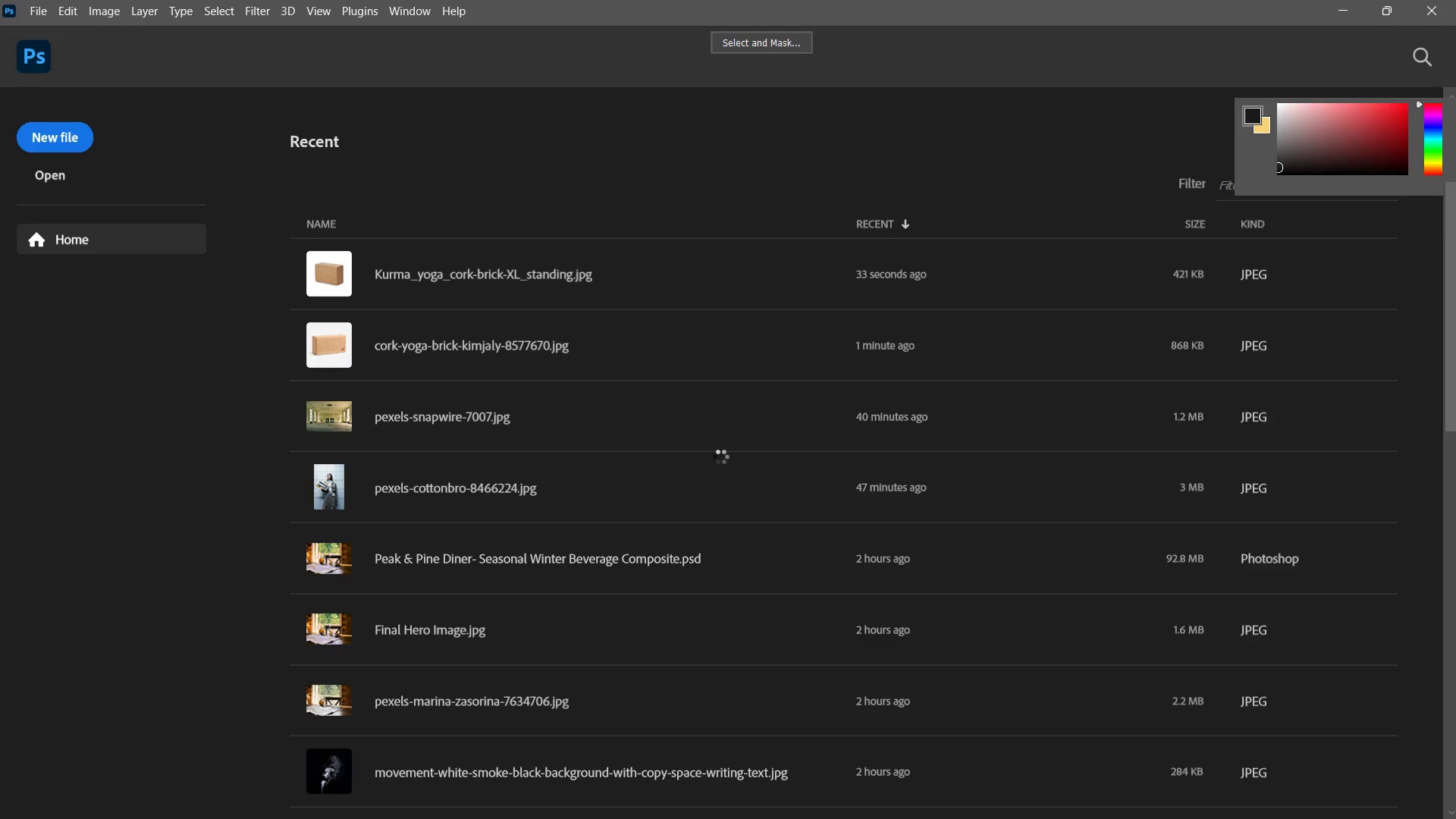 
type(zm)
 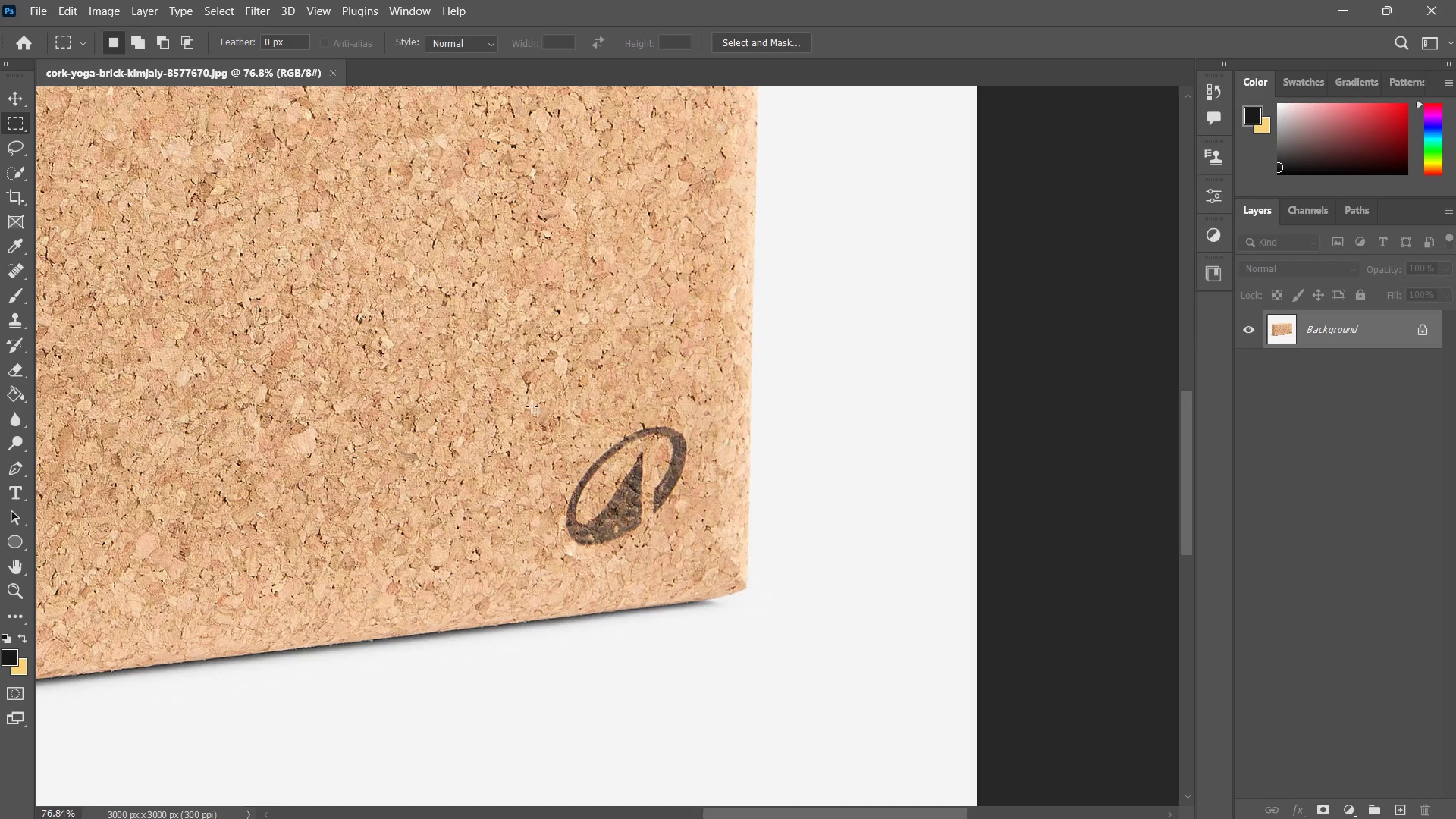 
left_click_drag(start_coordinate=[851, 502], to_coordinate=[921, 470])
 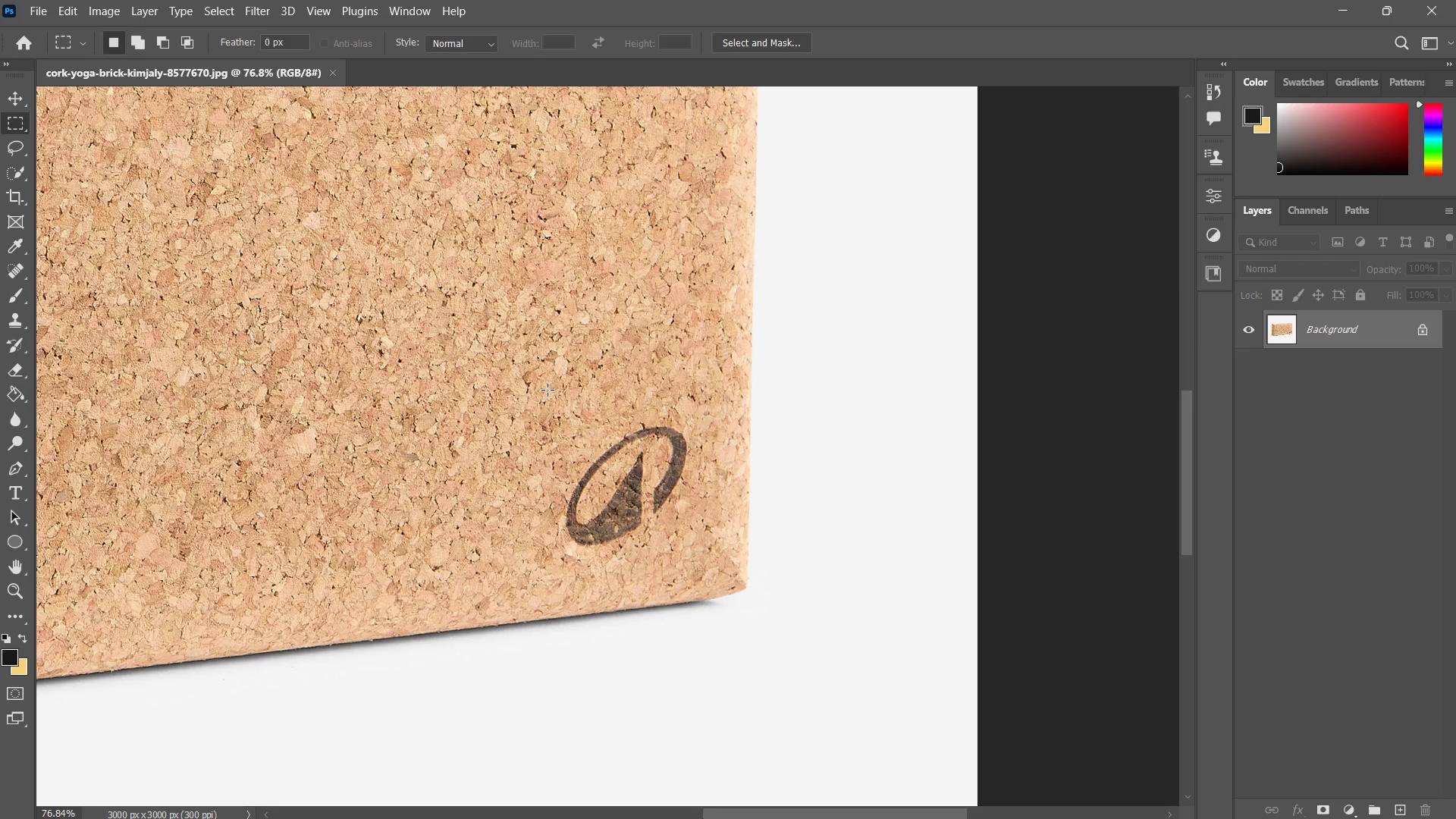 
left_click_drag(start_coordinate=[531, 406], to_coordinate=[701, 562])
 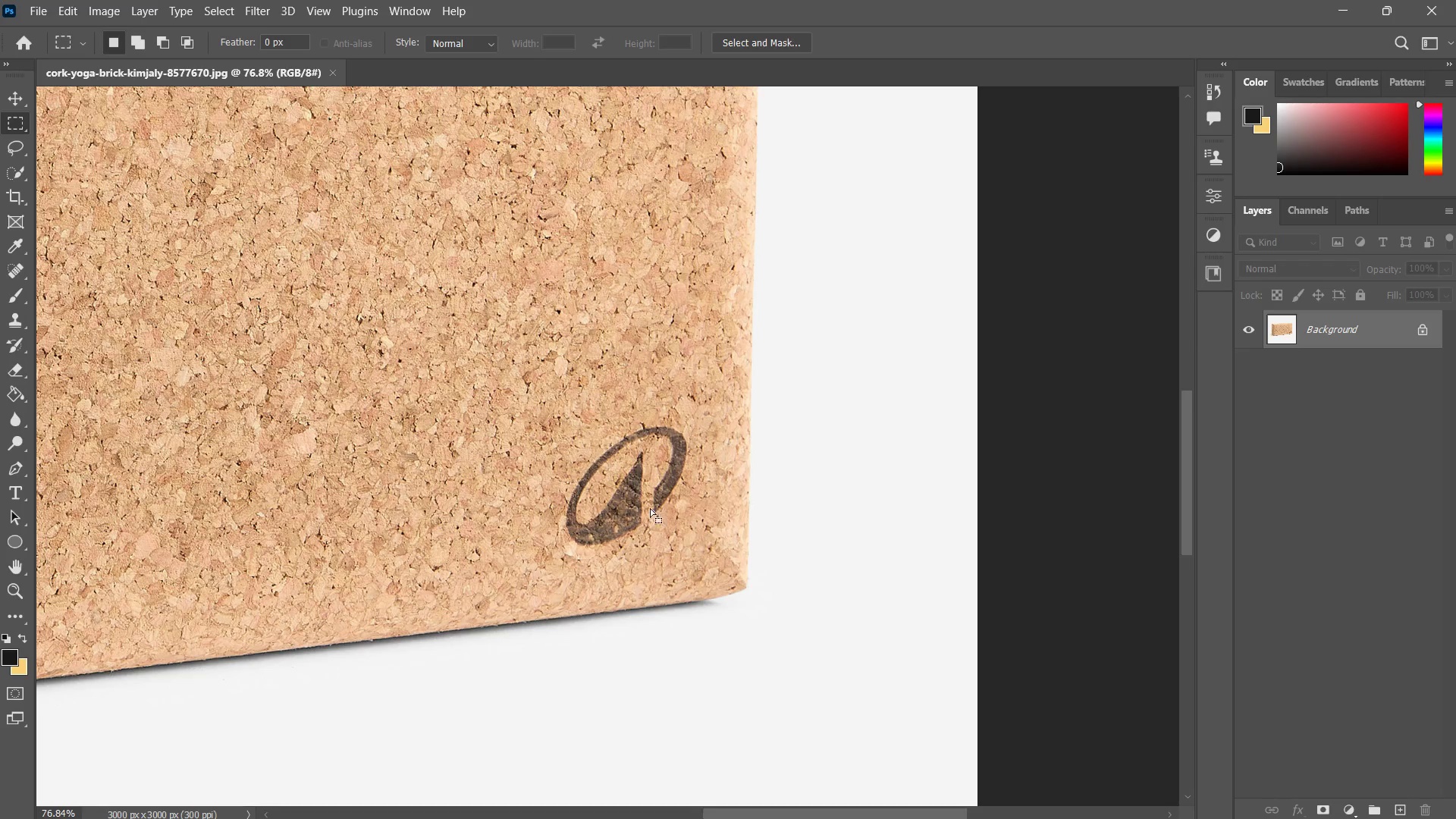 
right_click([647, 504])
 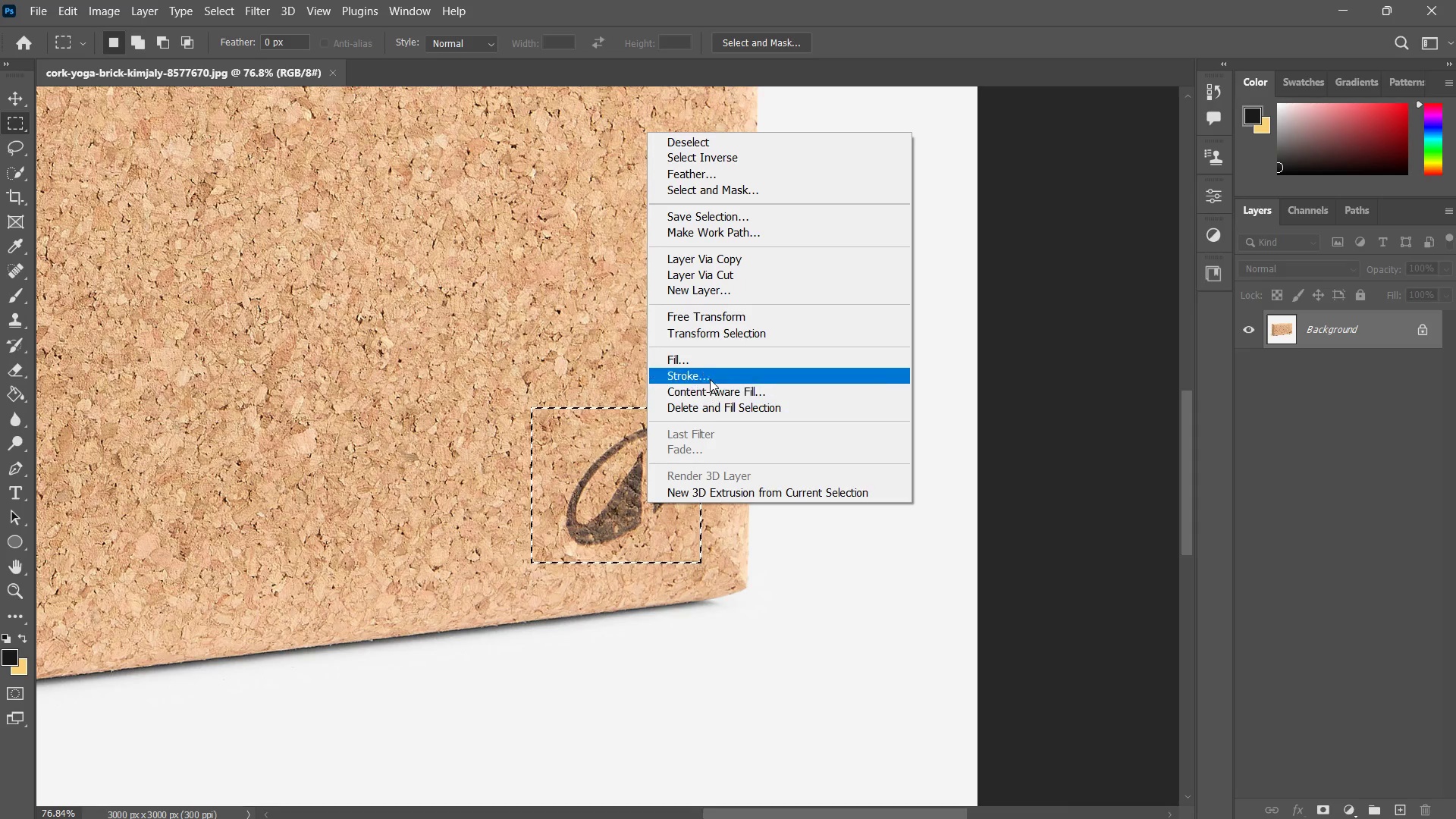 
left_click([706, 360])
 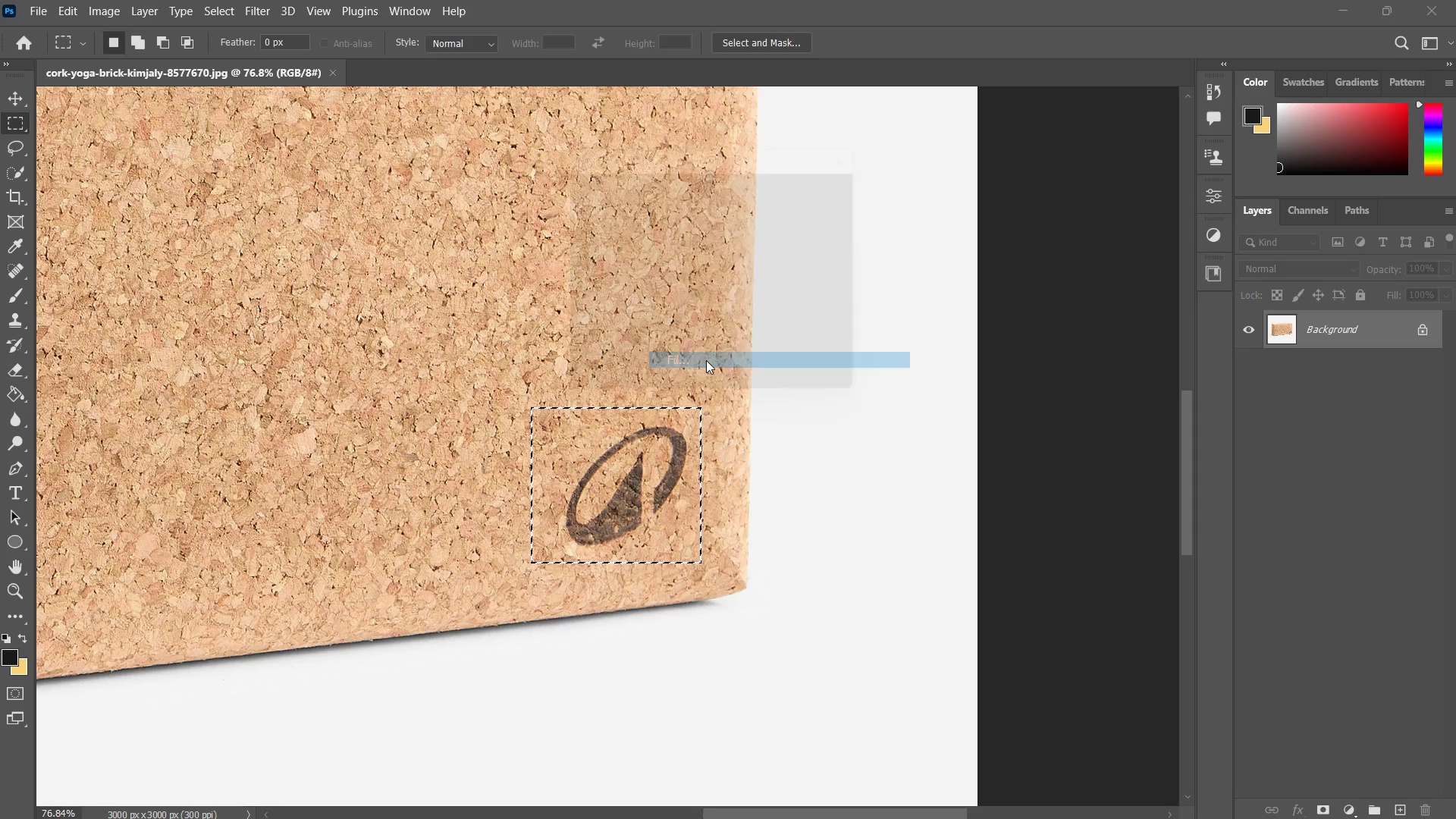 
key(Enter)
 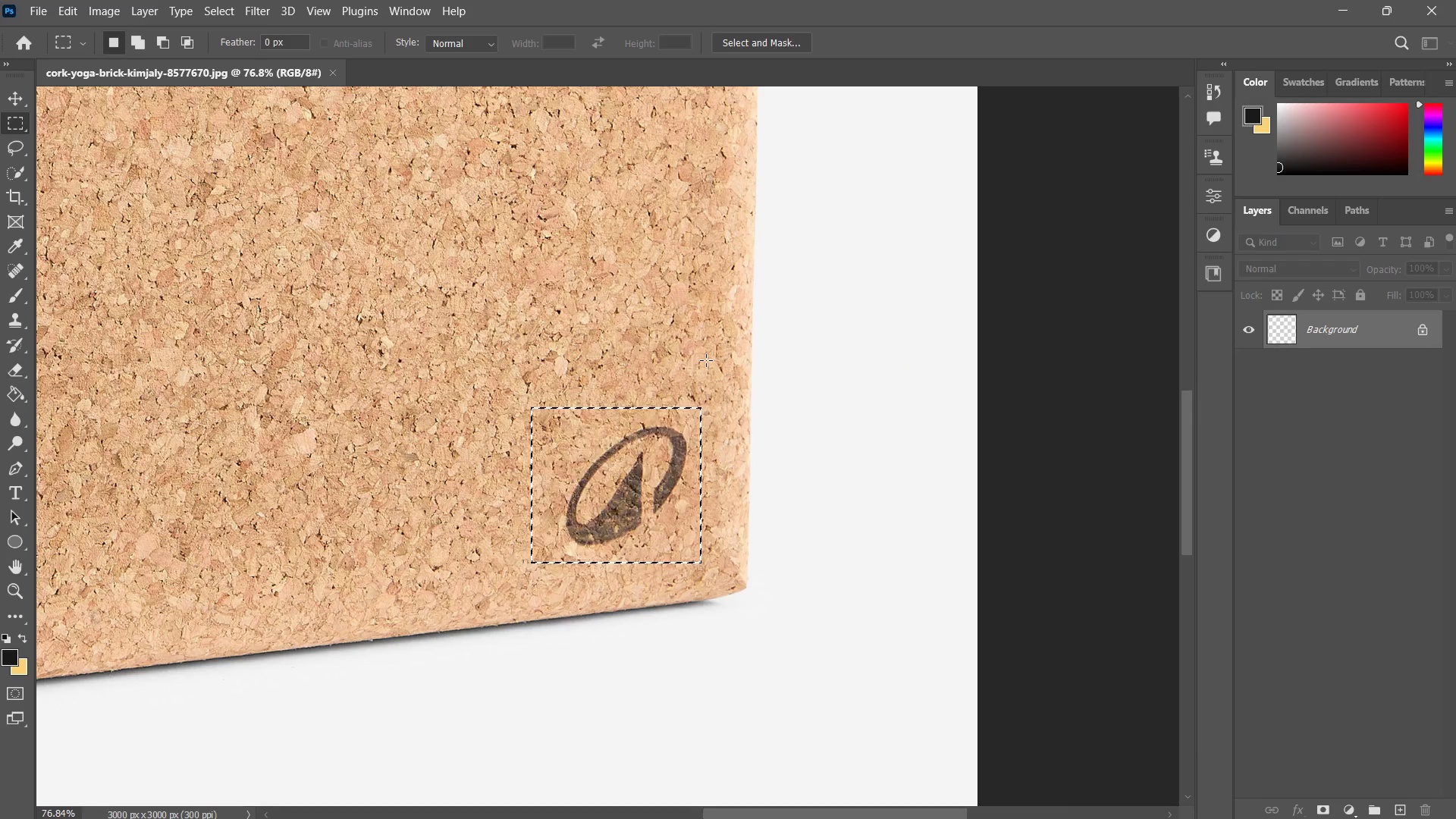 
key(Control+ControlLeft)
 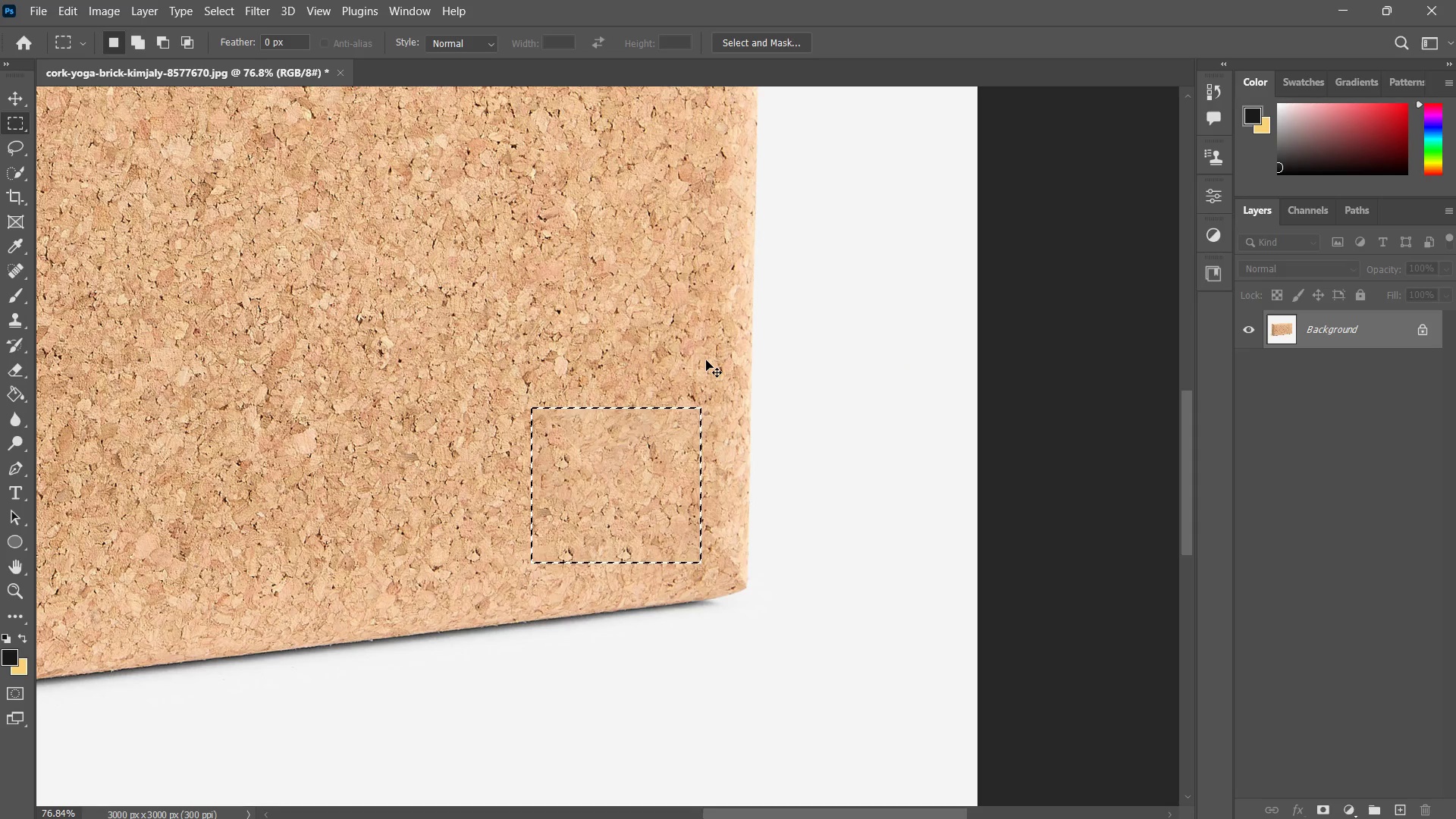 
key(Control+S)
 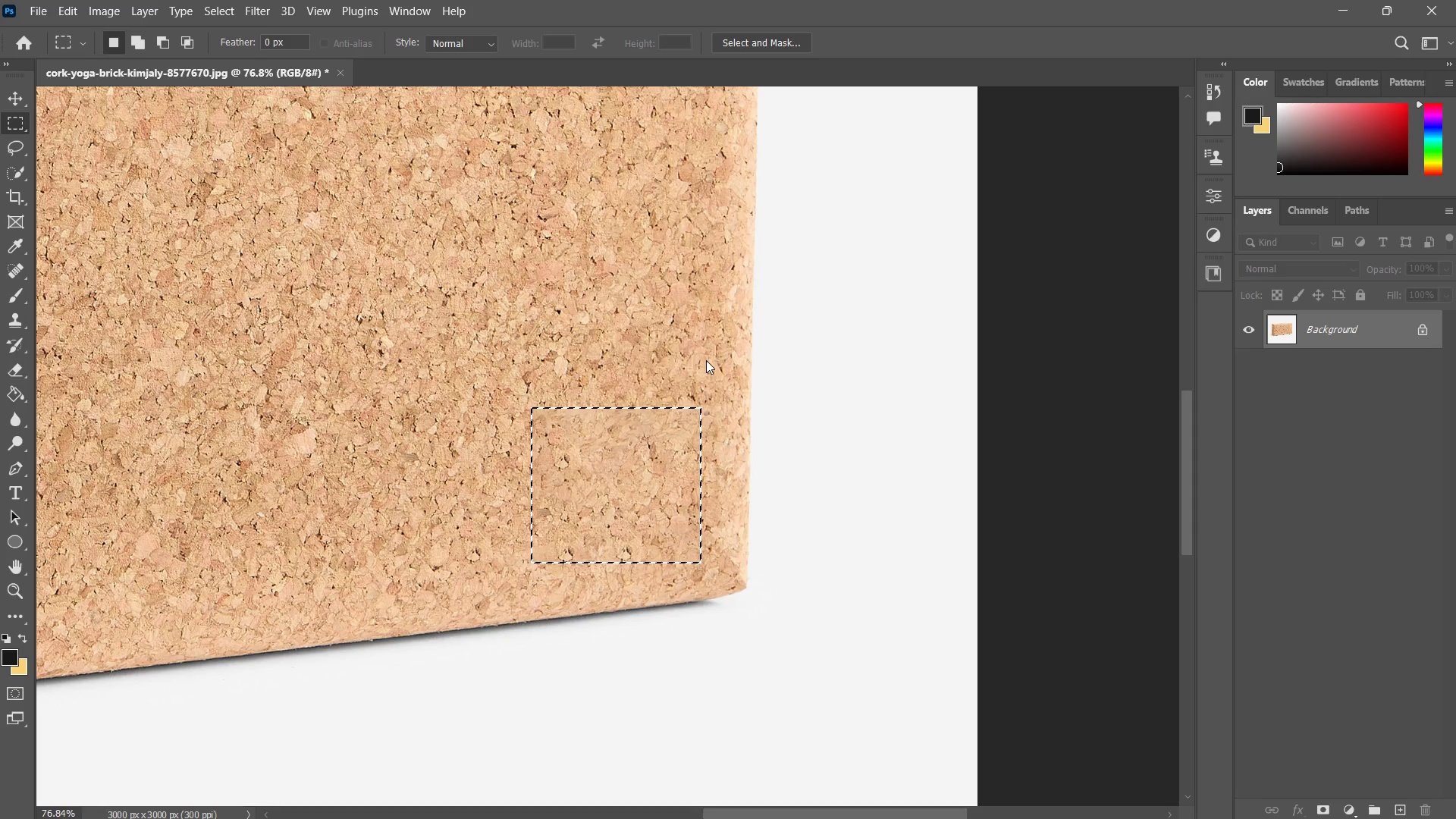 
hold_key(key=ControlLeft, duration=0.36)
 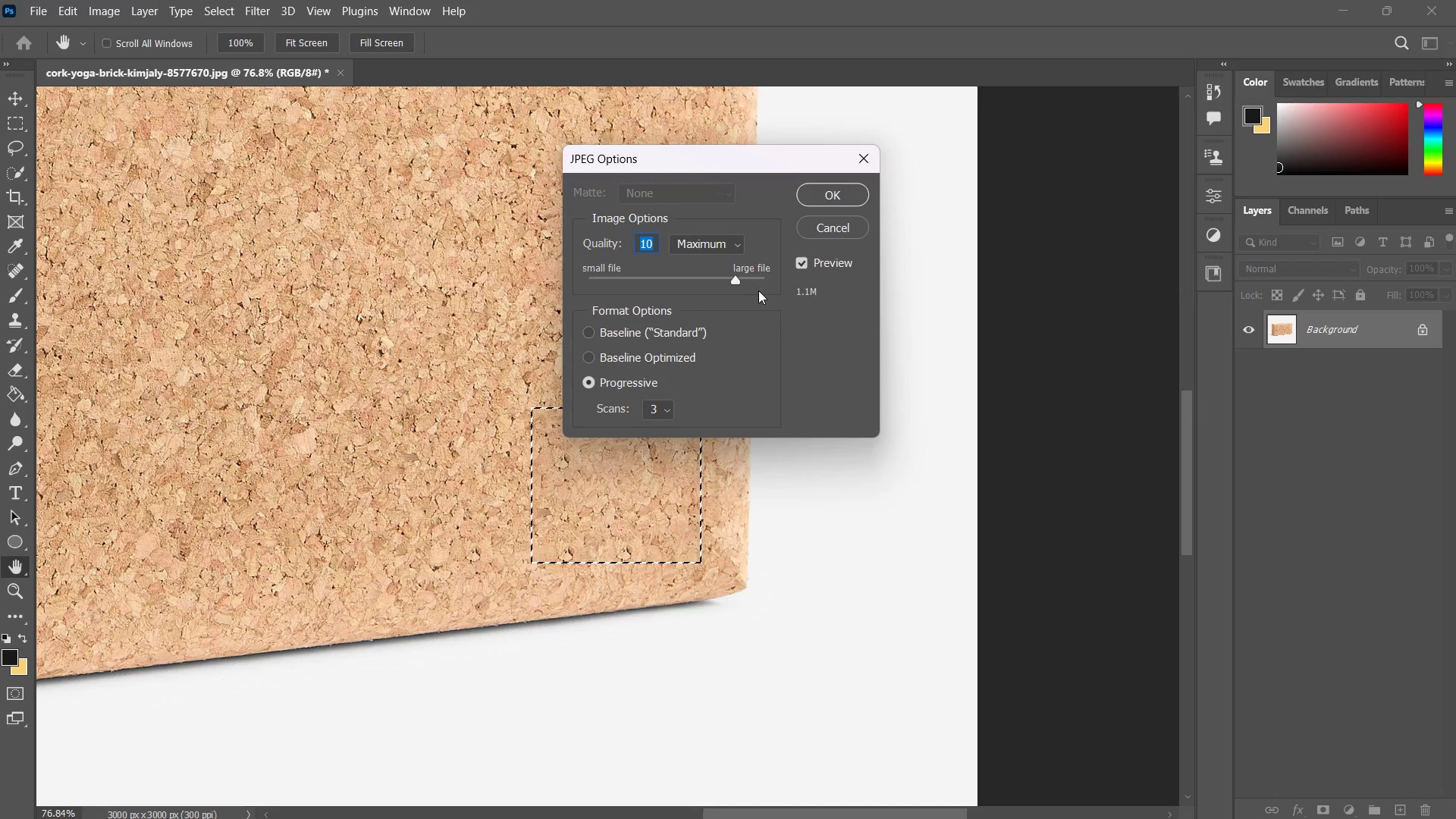 
left_click_drag(start_coordinate=[738, 271], to_coordinate=[814, 277])
 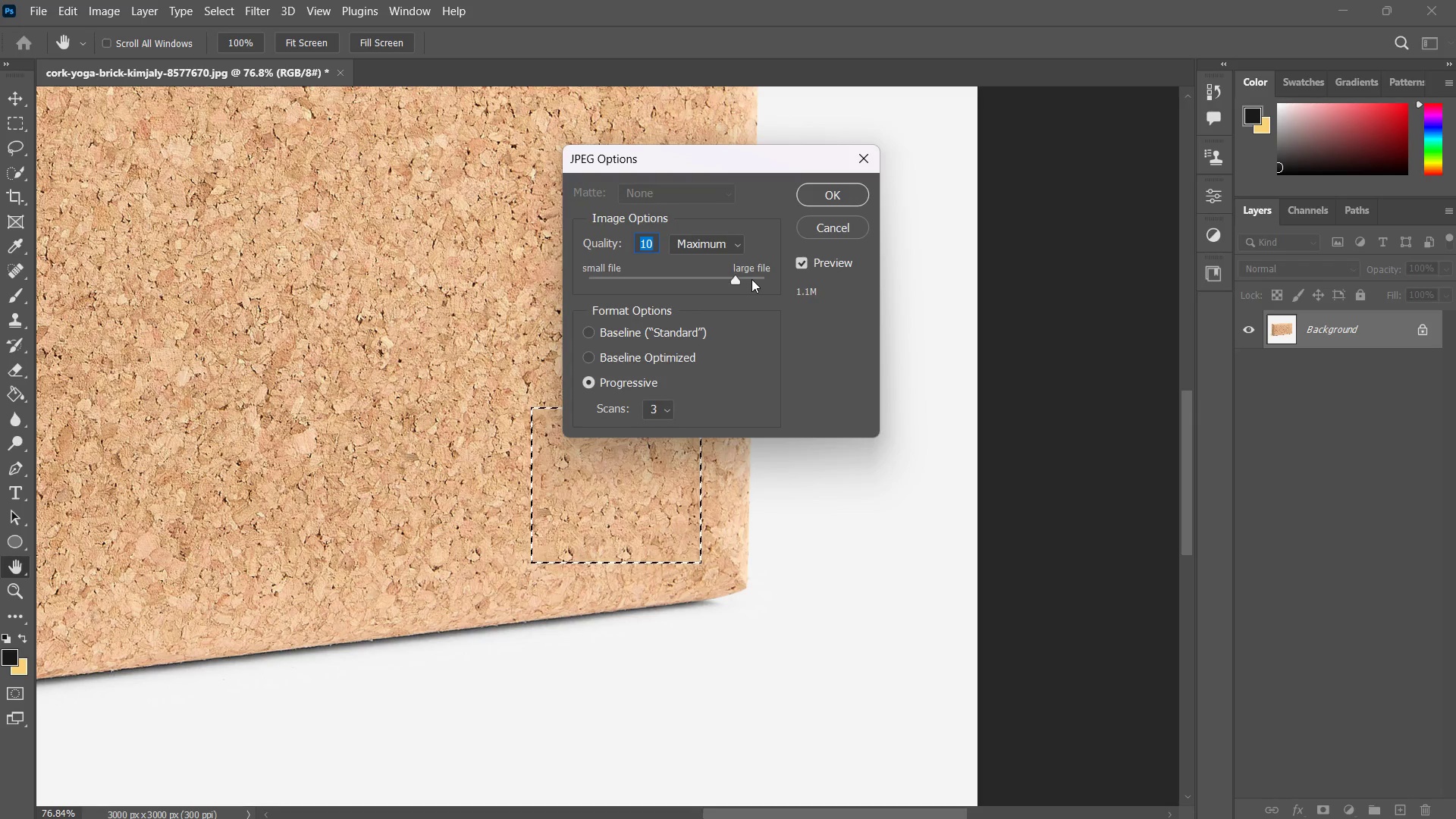 
left_click_drag(start_coordinate=[752, 279], to_coordinate=[804, 283])
 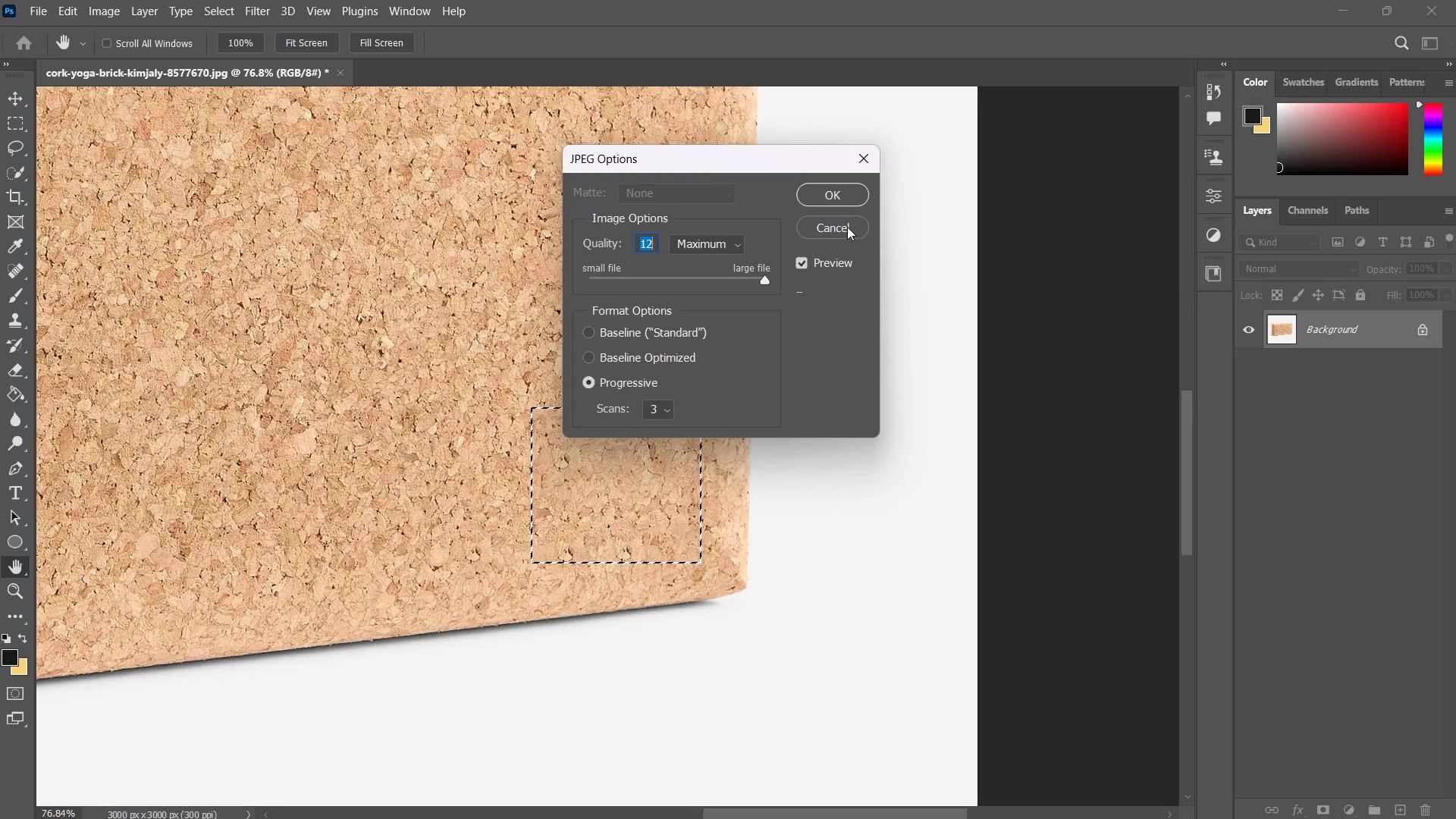 
left_click([846, 229])
 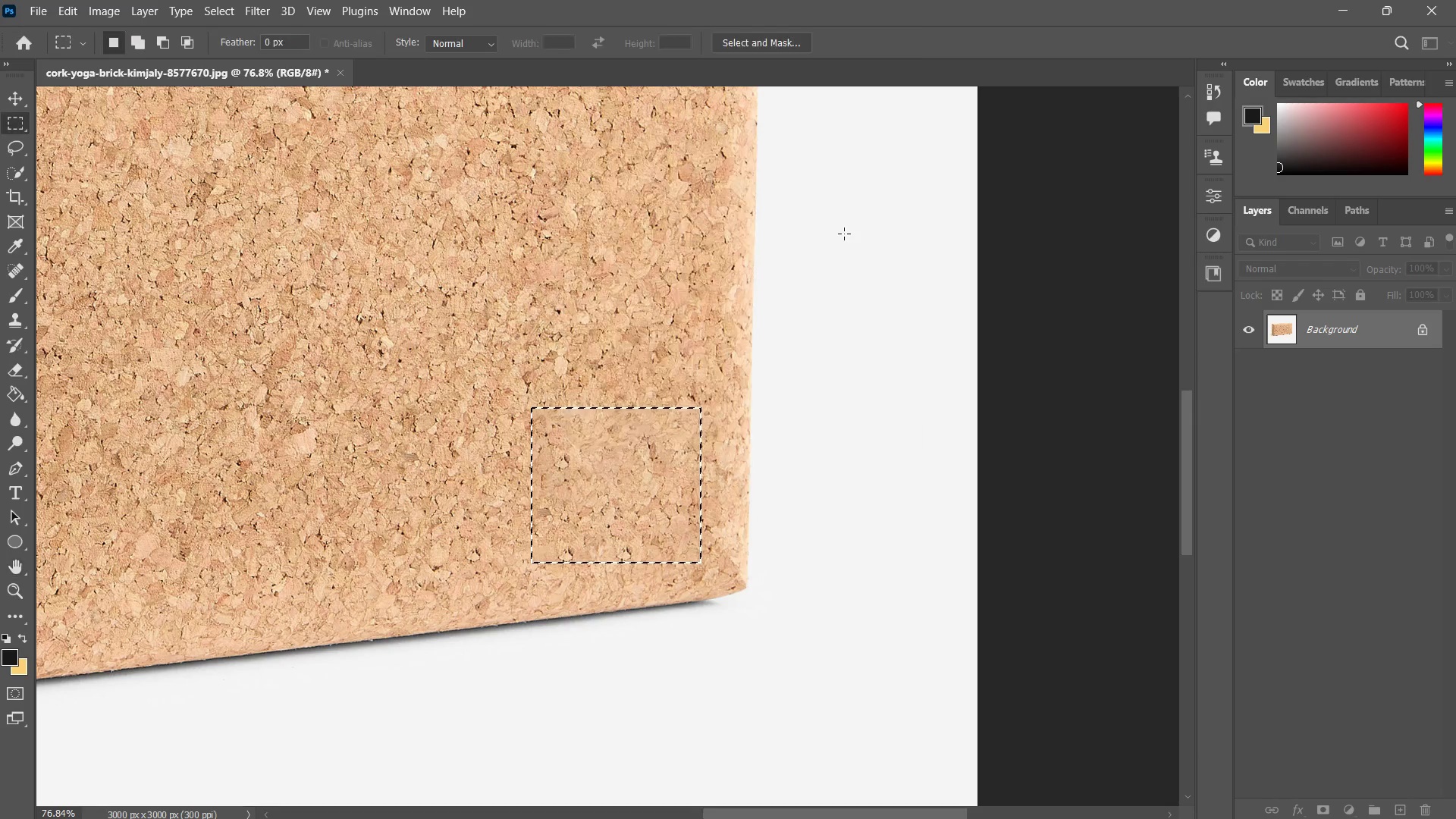 
key(Control+ControlLeft)
 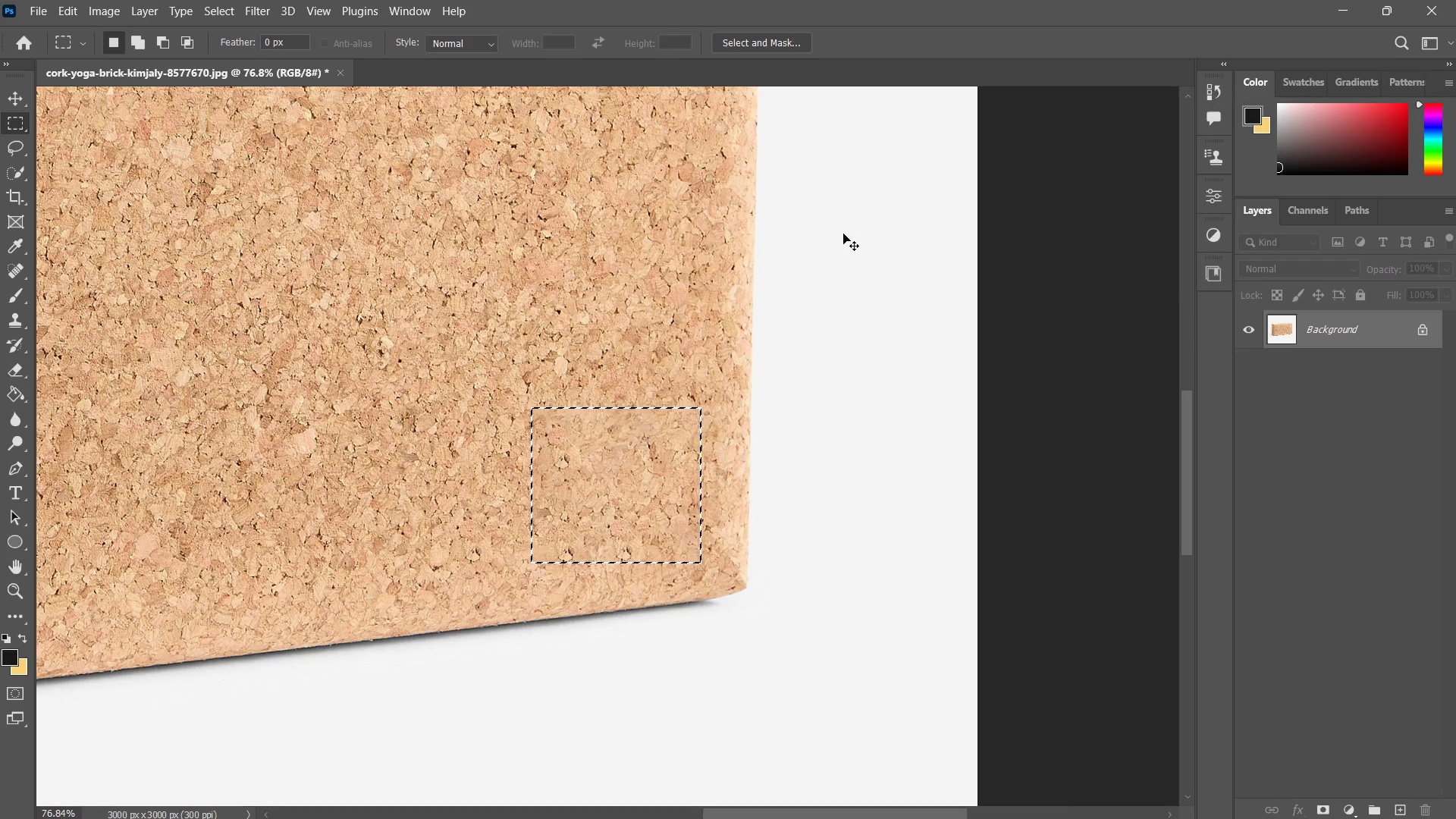 
key(Control+D)
 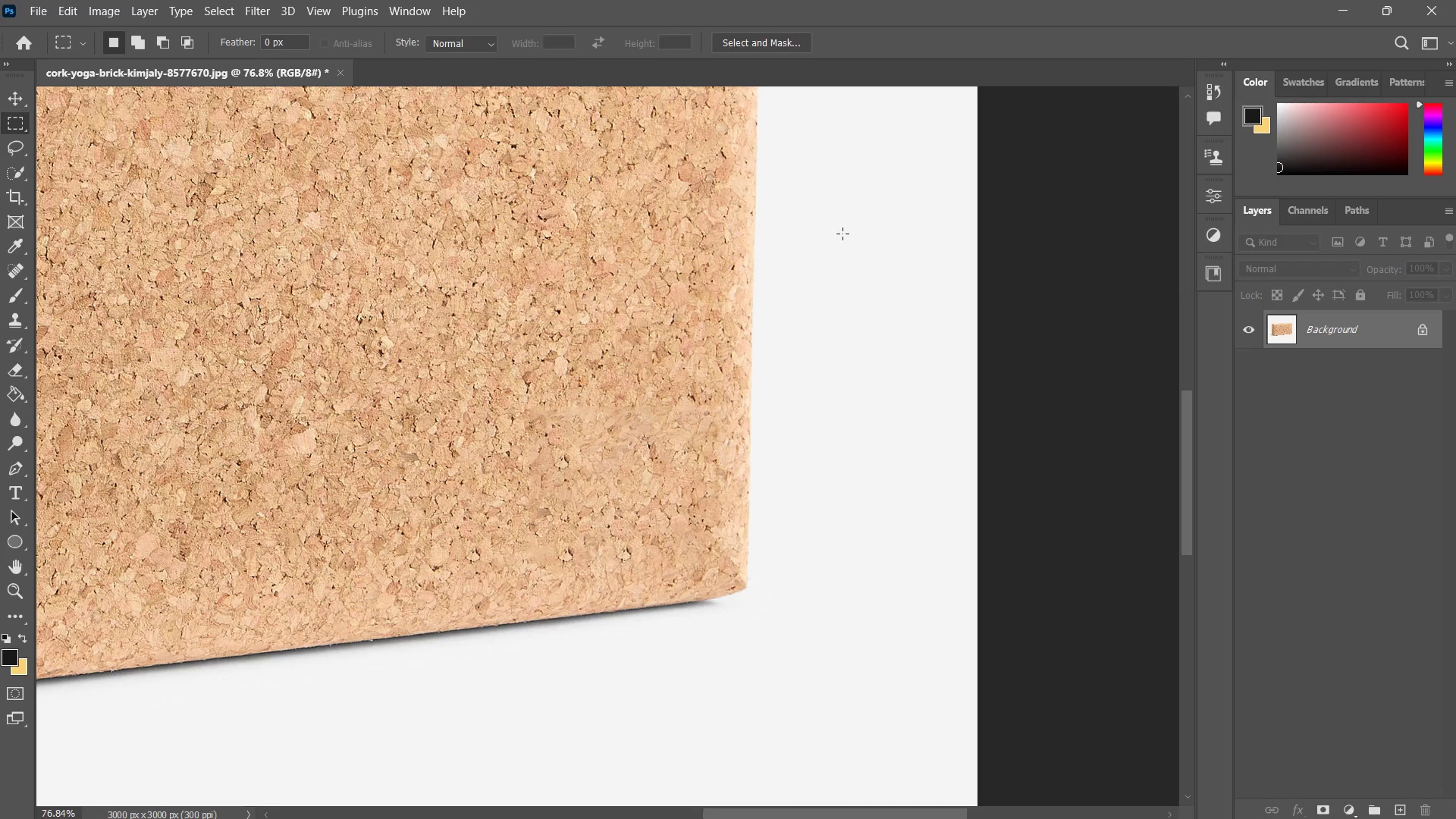 
key(Control+ControlLeft)
 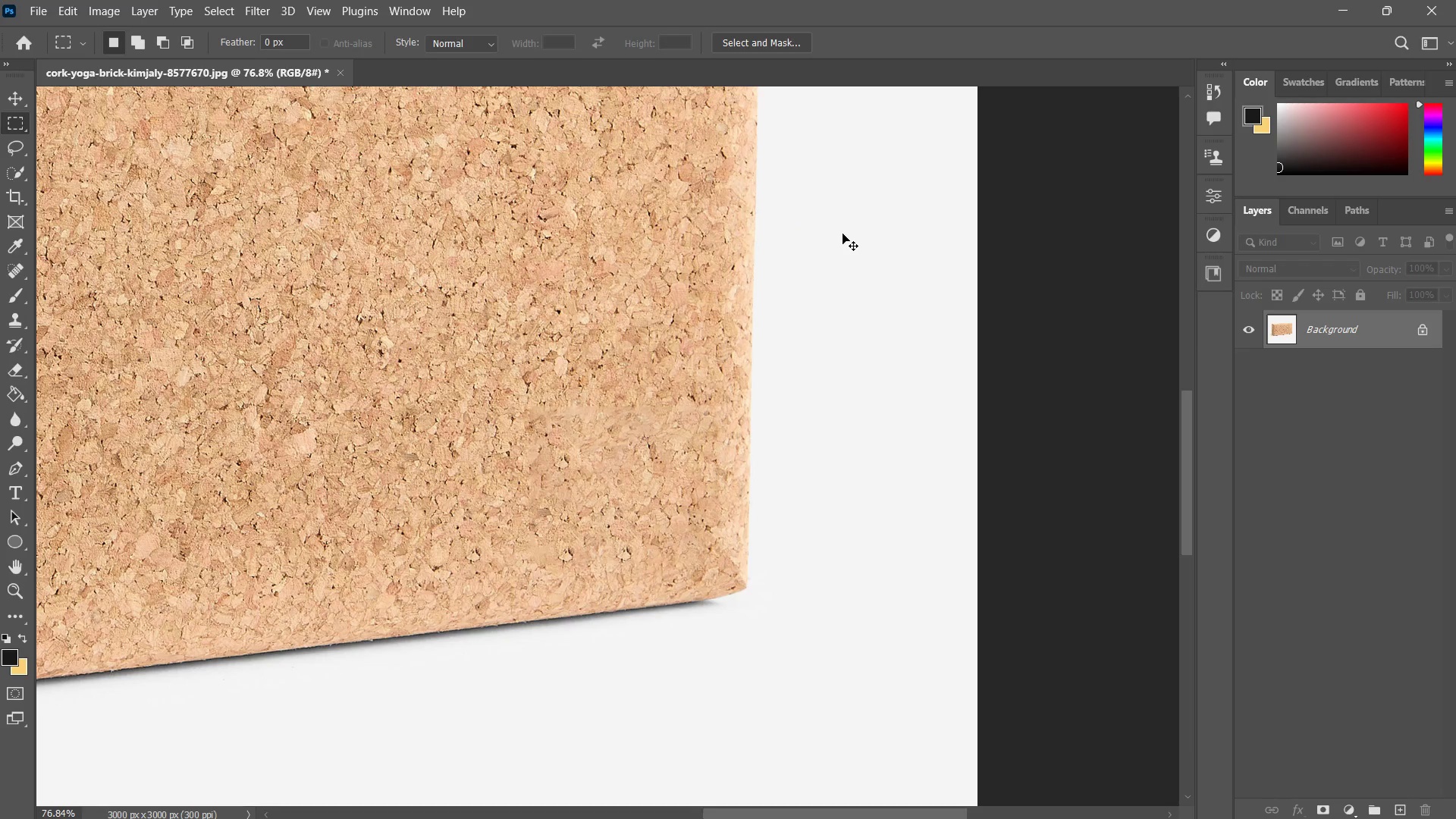 
key(Control+S)
 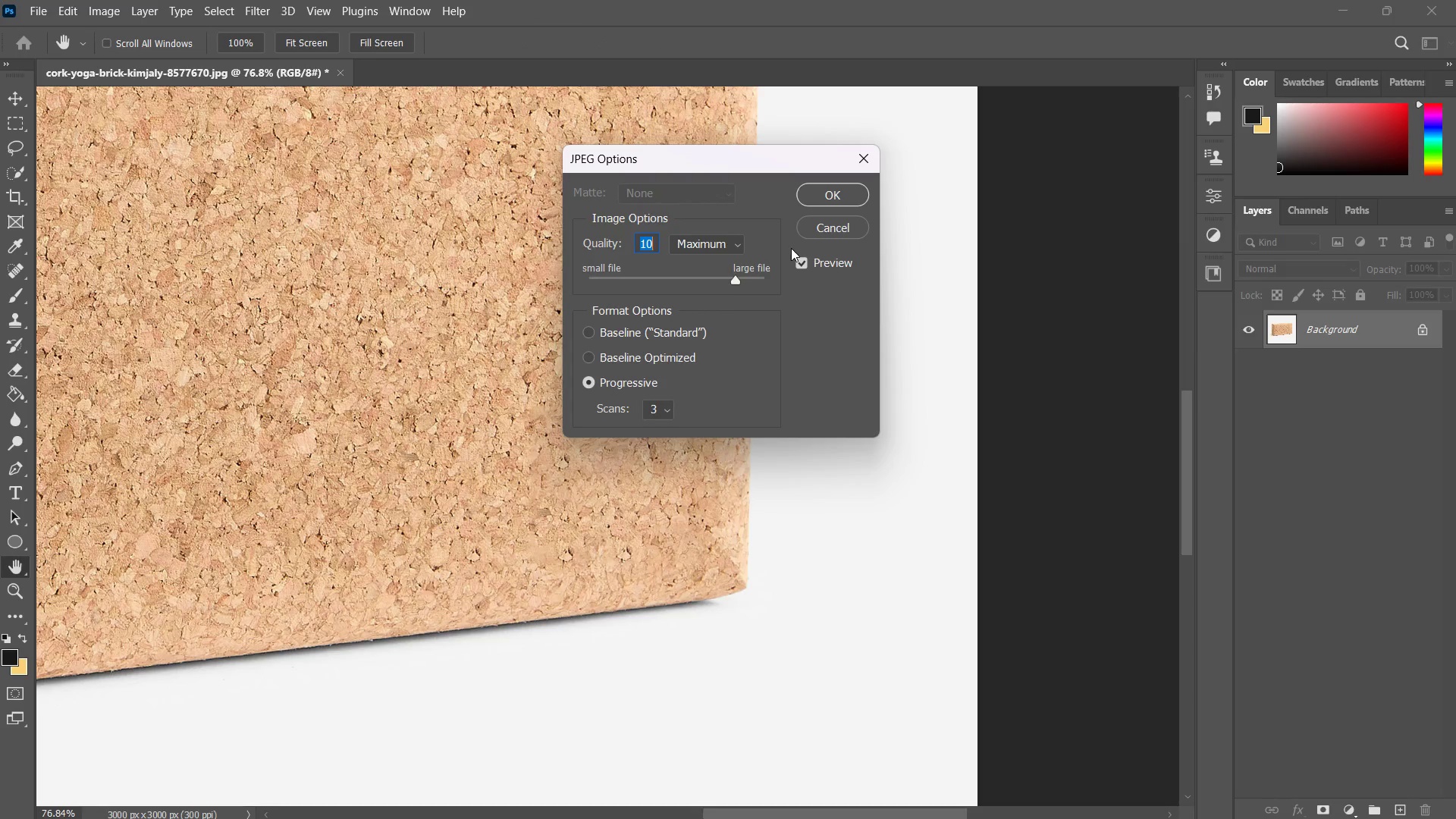 
left_click_drag(start_coordinate=[739, 278], to_coordinate=[821, 287])
 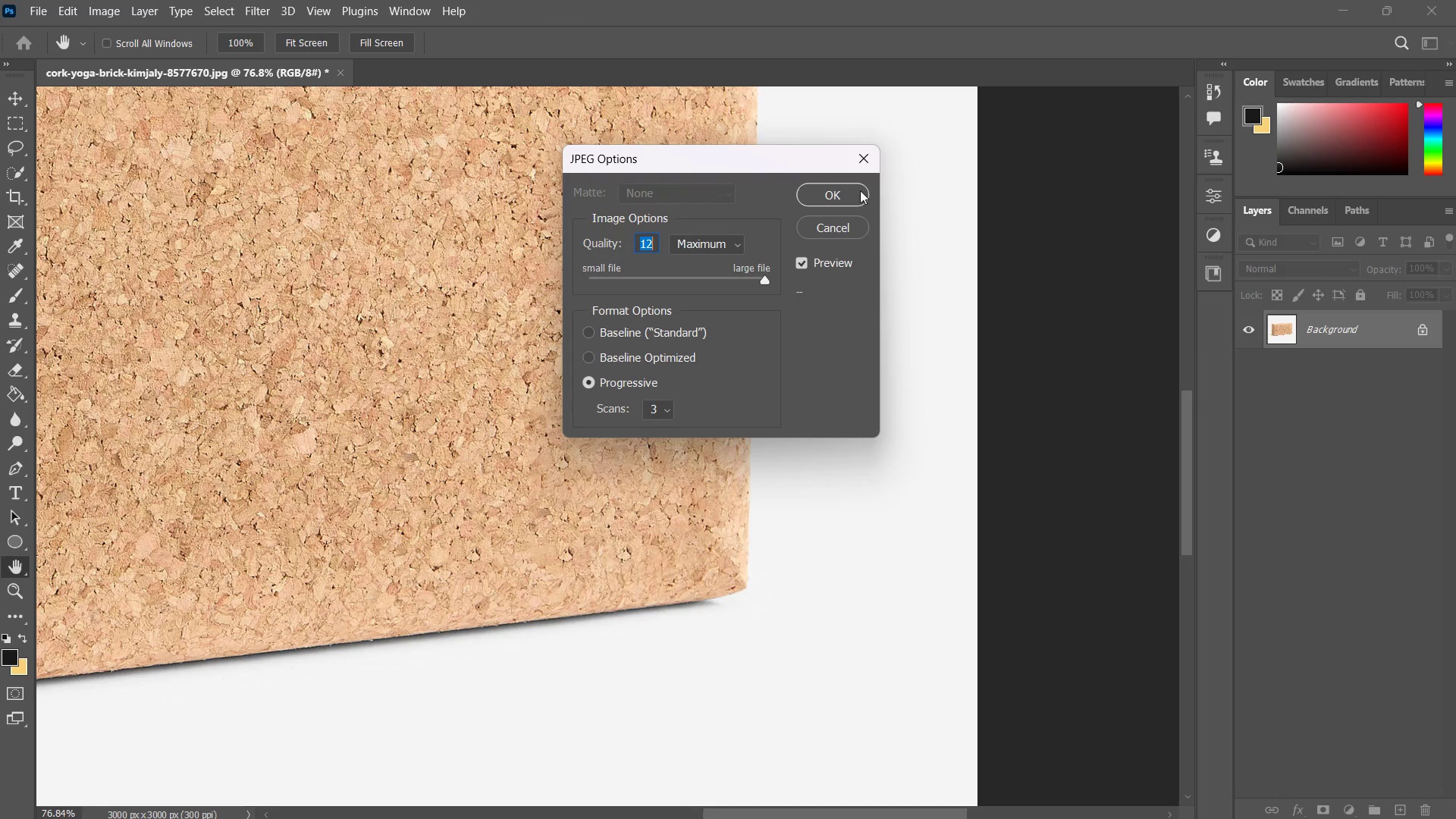 
left_click([856, 191])
 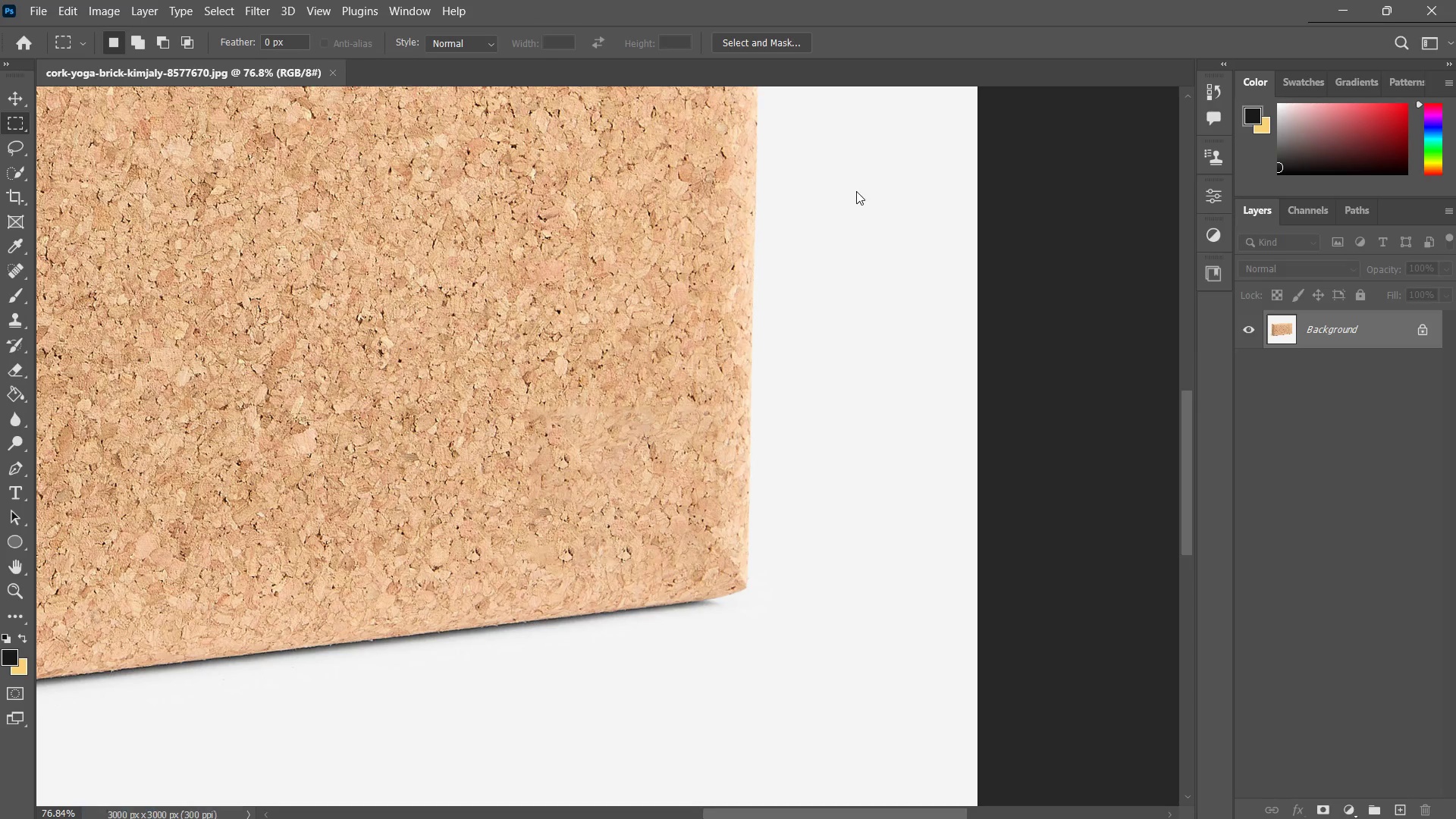 
key(Control+W)
 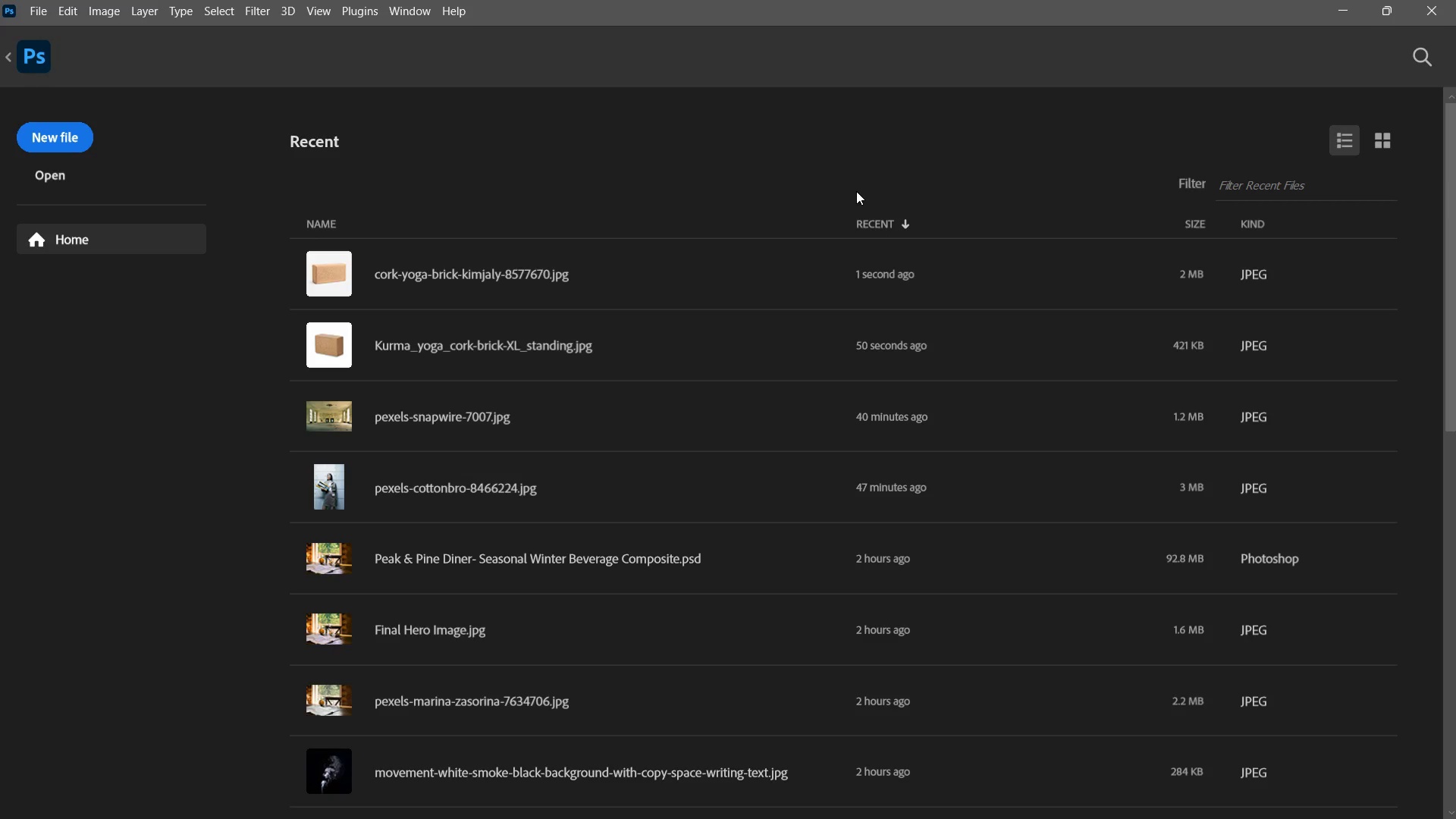 
key(Alt+Tab)
 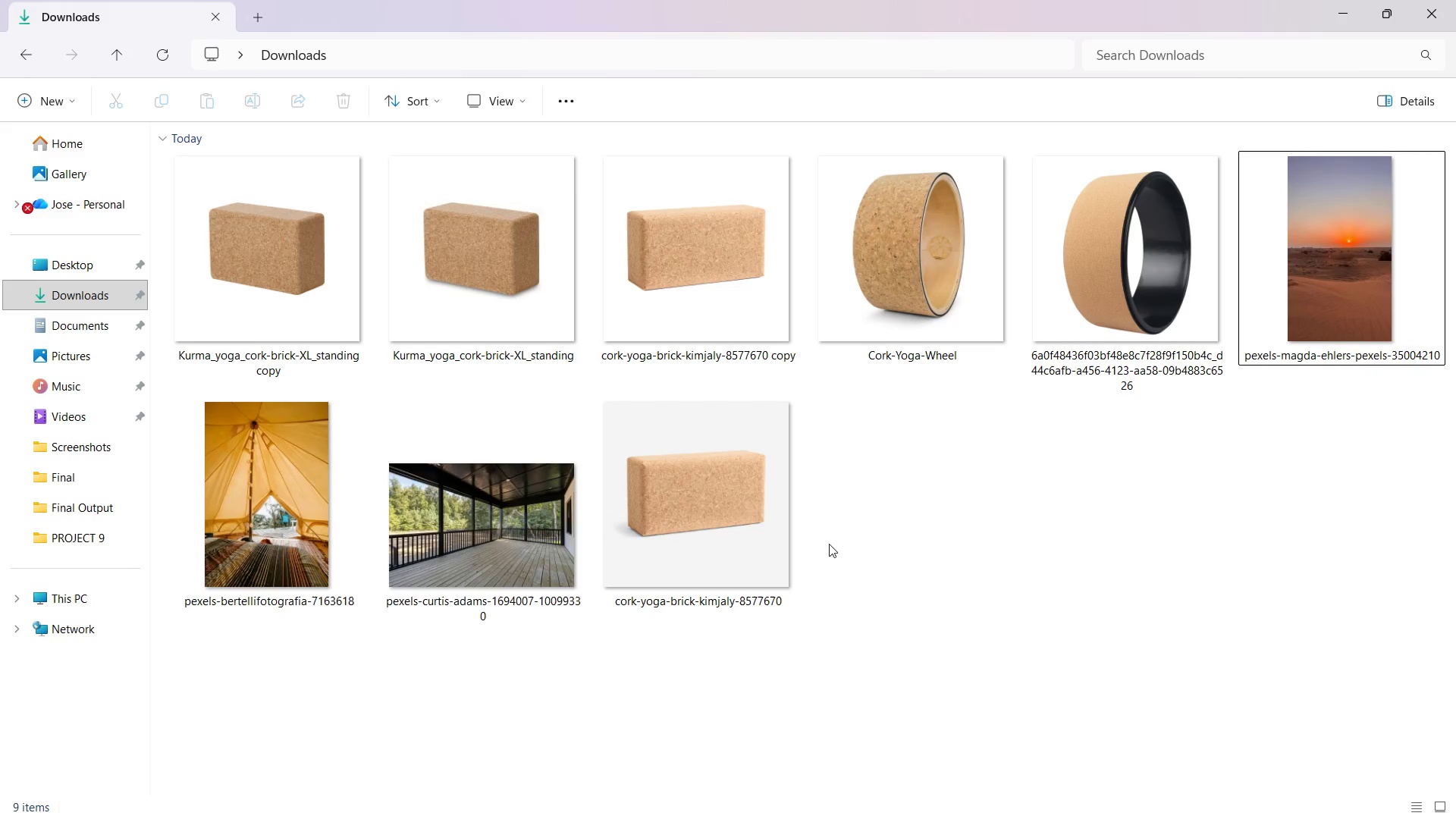 
key(Z)
 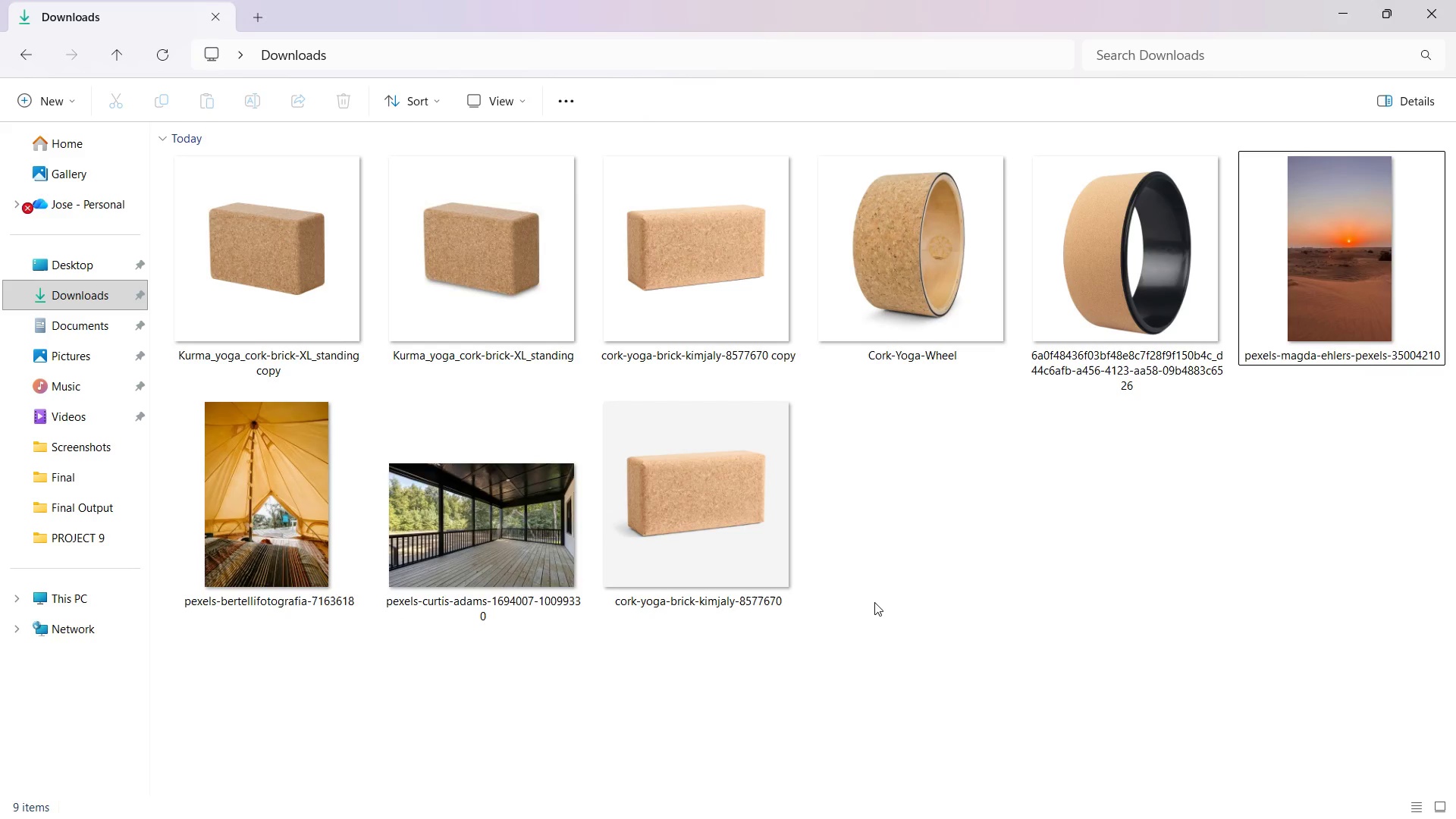 
key(F5)
 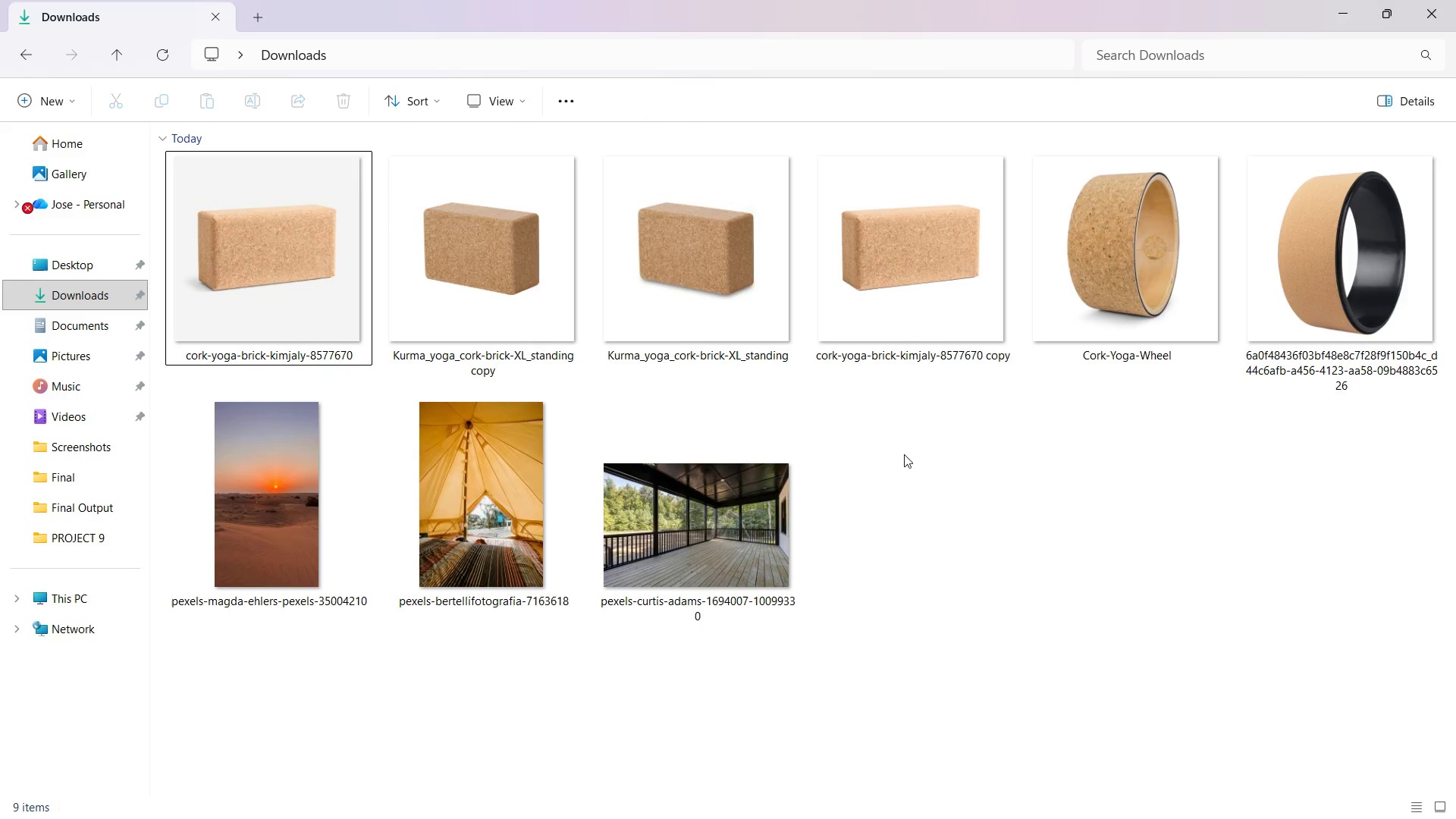 
right_click([940, 503])
 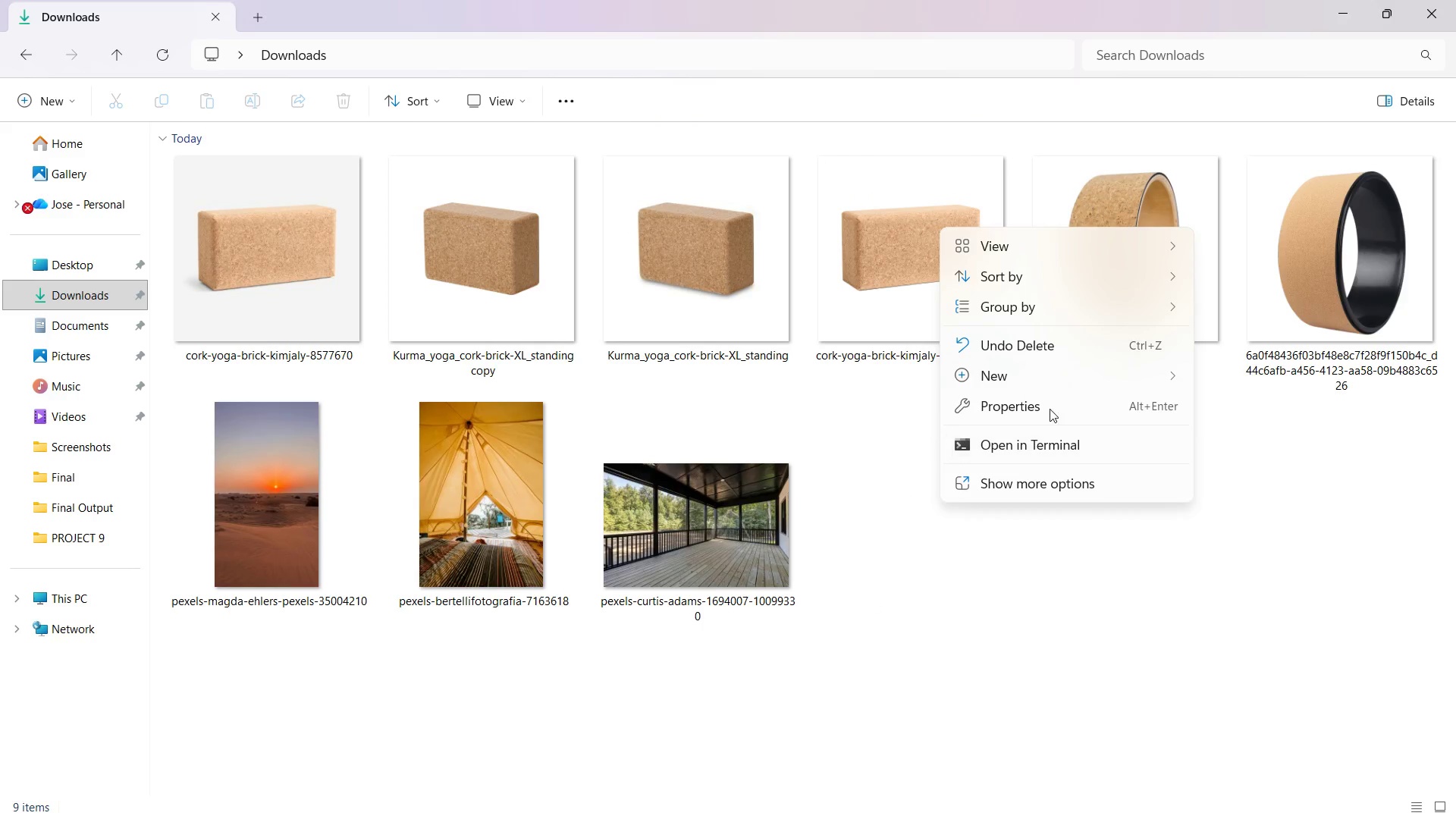 
left_click([1035, 377])
 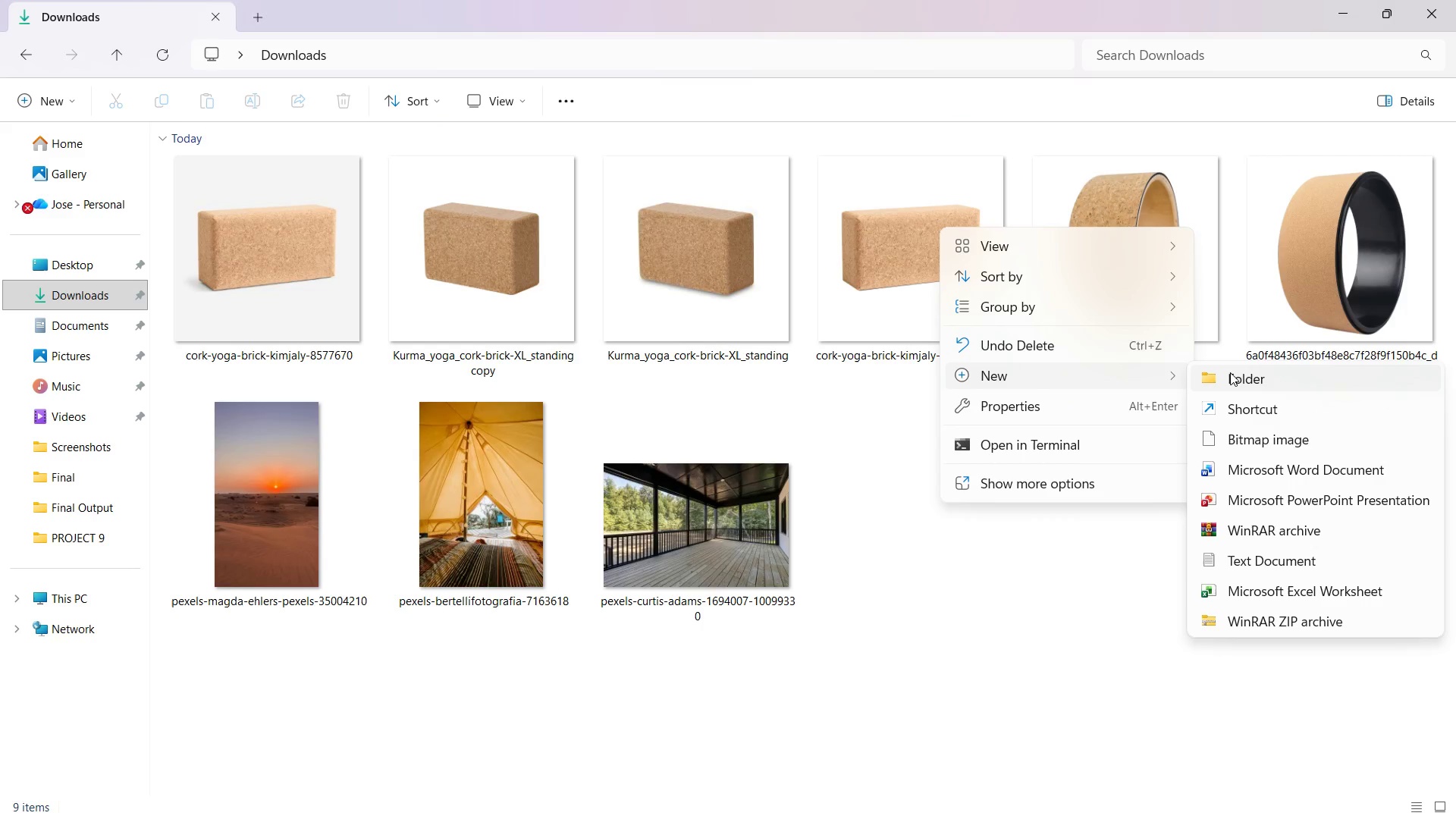 
left_click([1233, 372])
 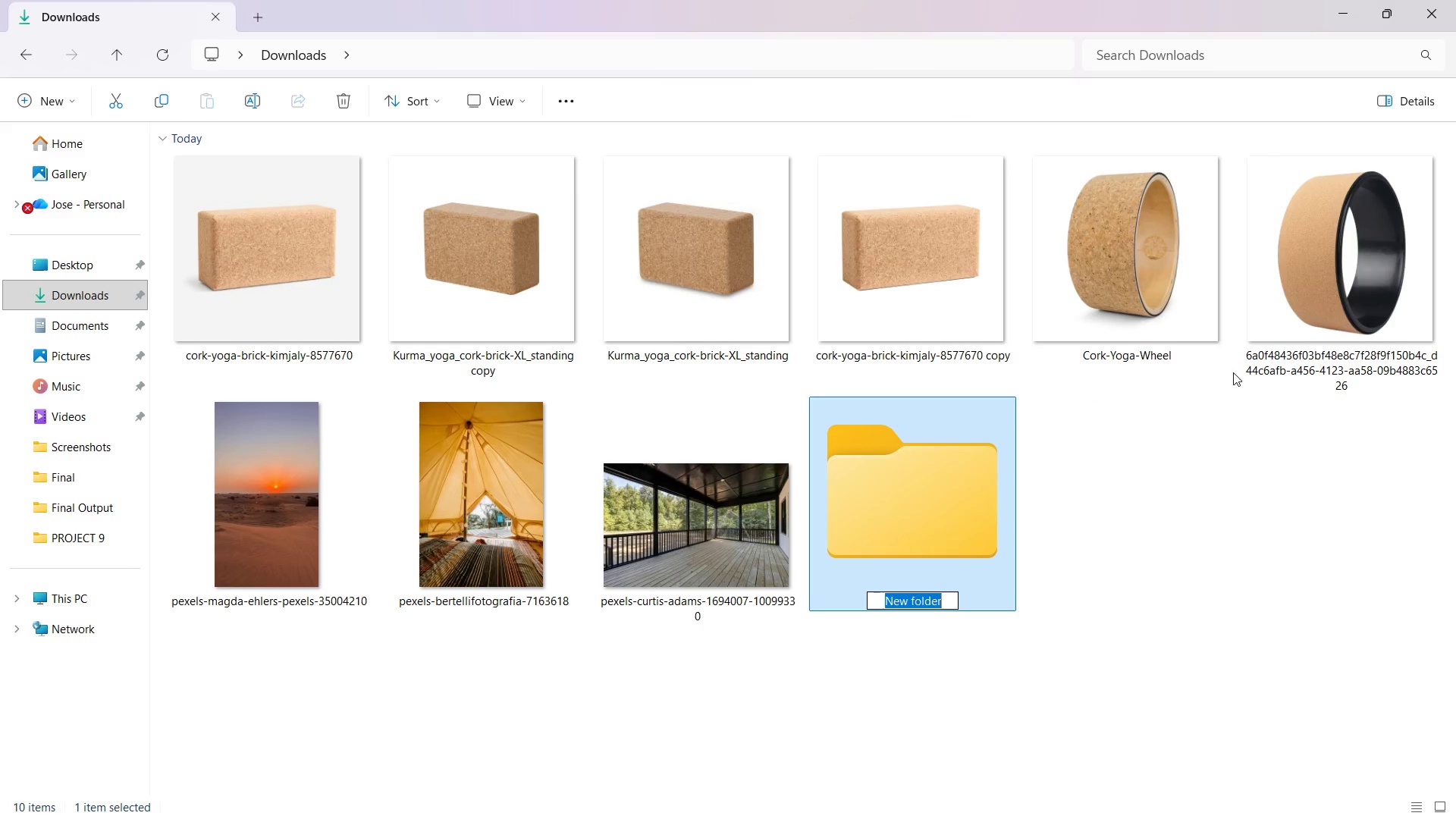 
type(ori)
key(Backspace)
key(Backspace)
key(Backspace)
type(orif)
key(Backspace)
key(Backspace)
key(Backspace)
key(Backspace)
type(ORIGINAL )
 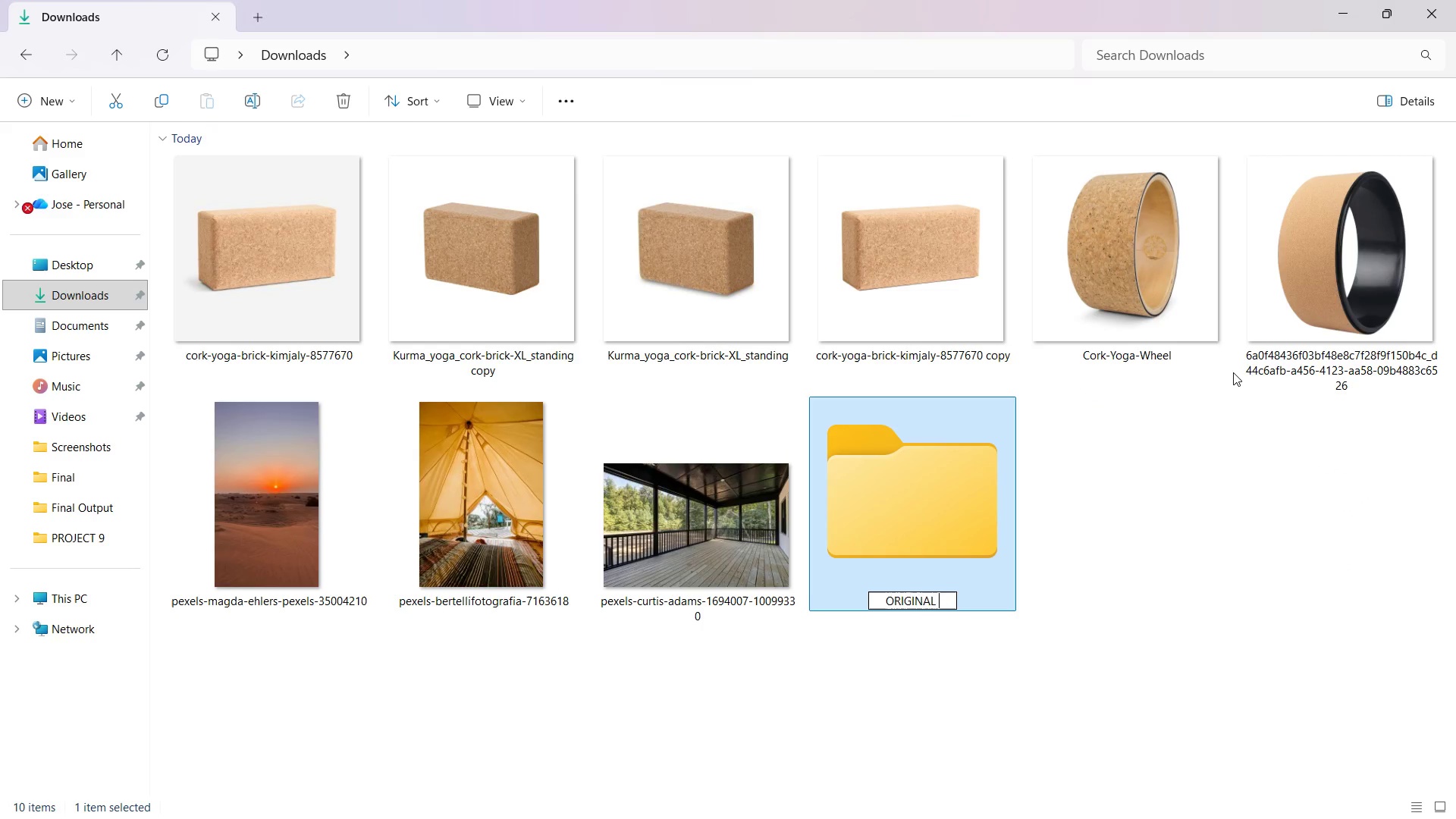 
key(Control+A)
 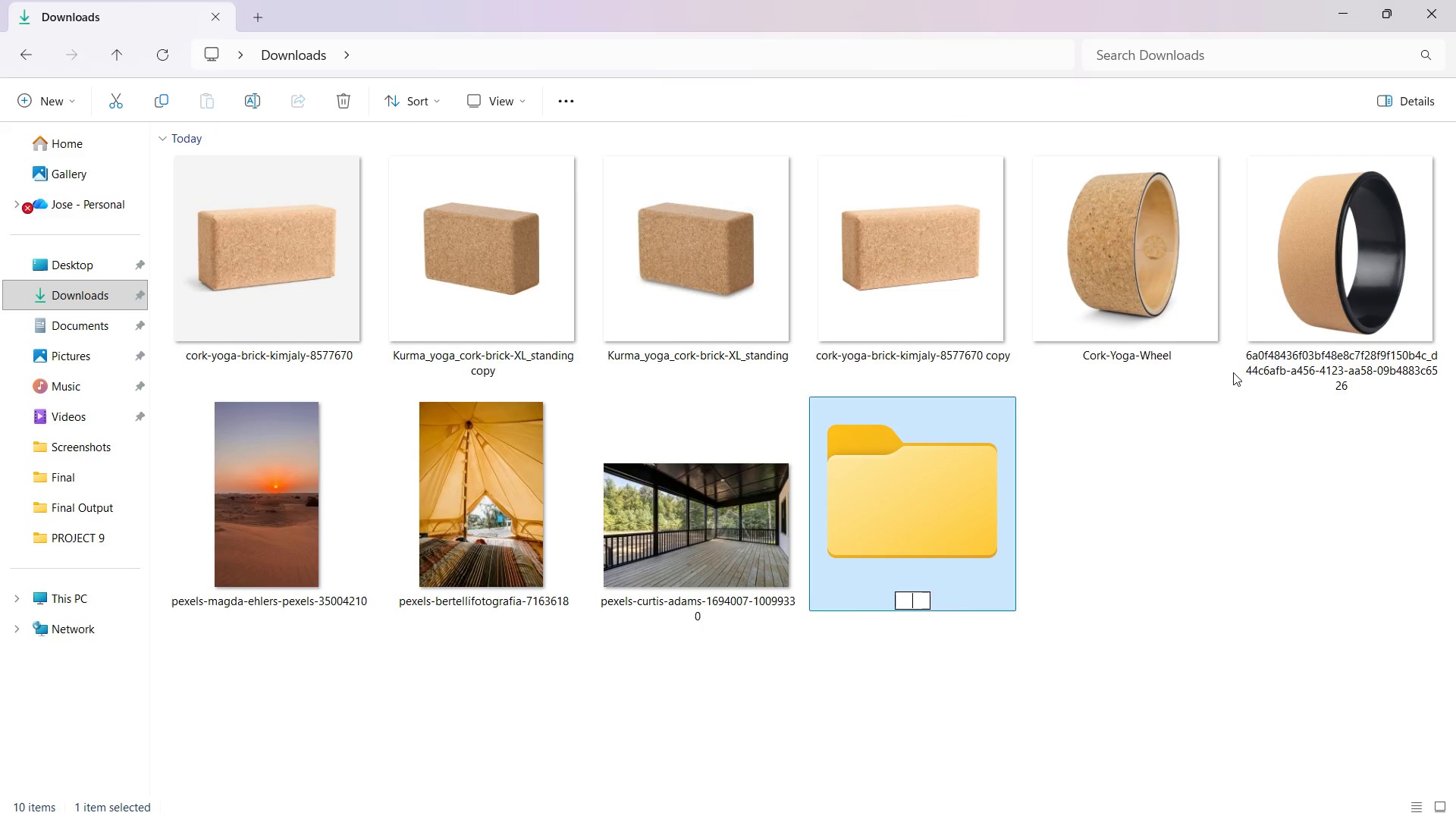 
key(Backspace)
type(ORIGINALMATERIALS)
 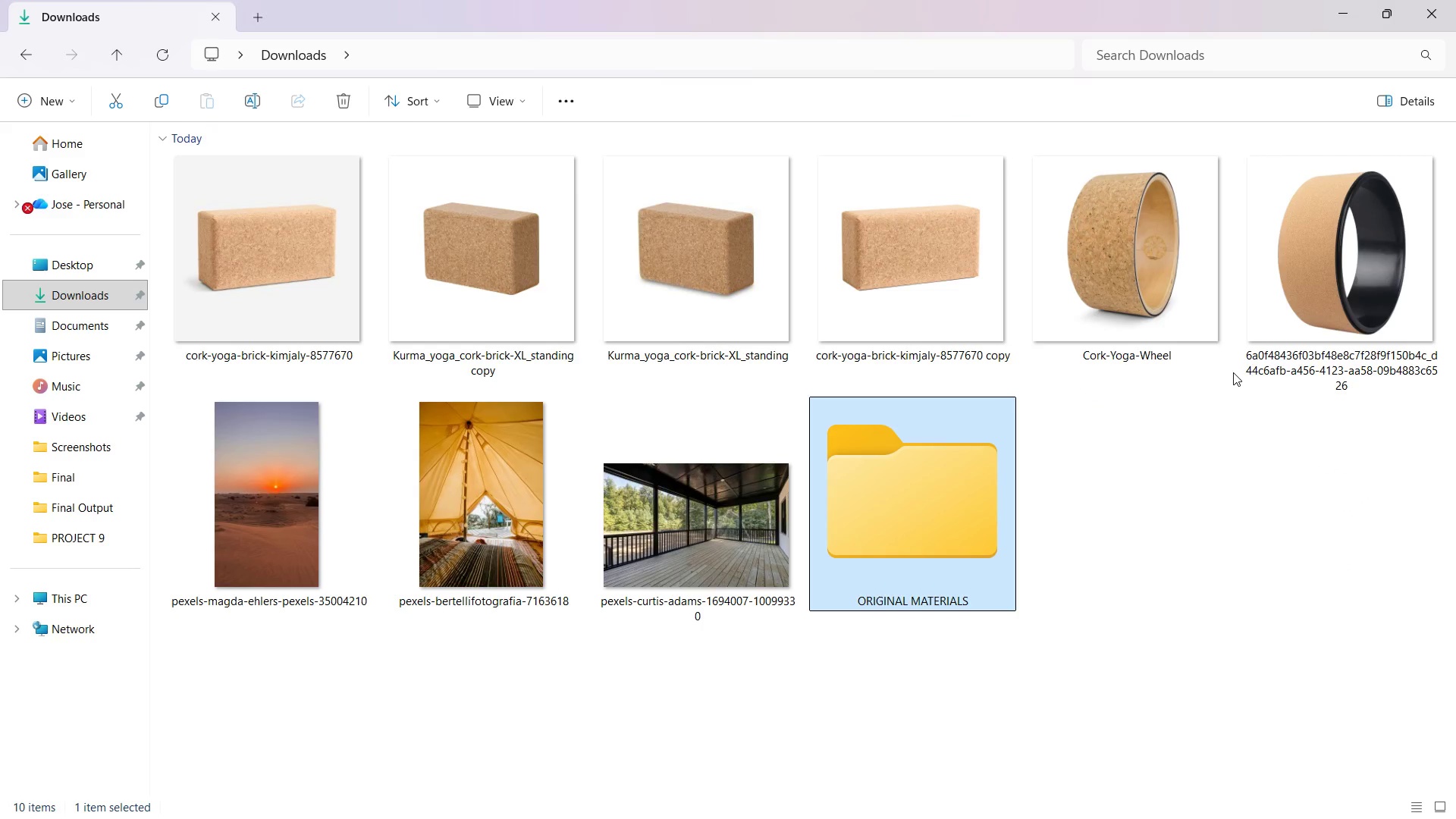 
key(Enter)
 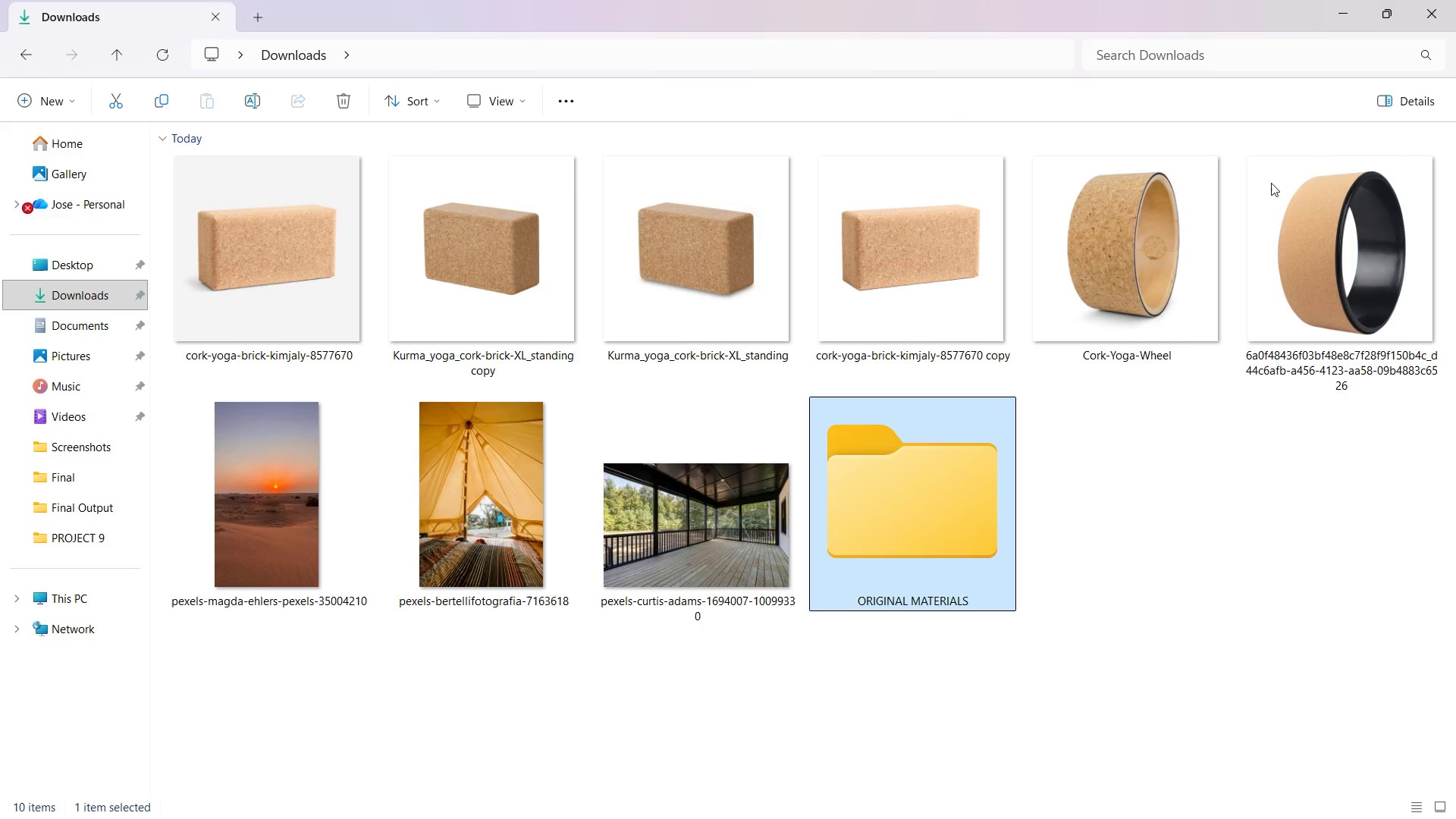 
left_click([1156, 450])
 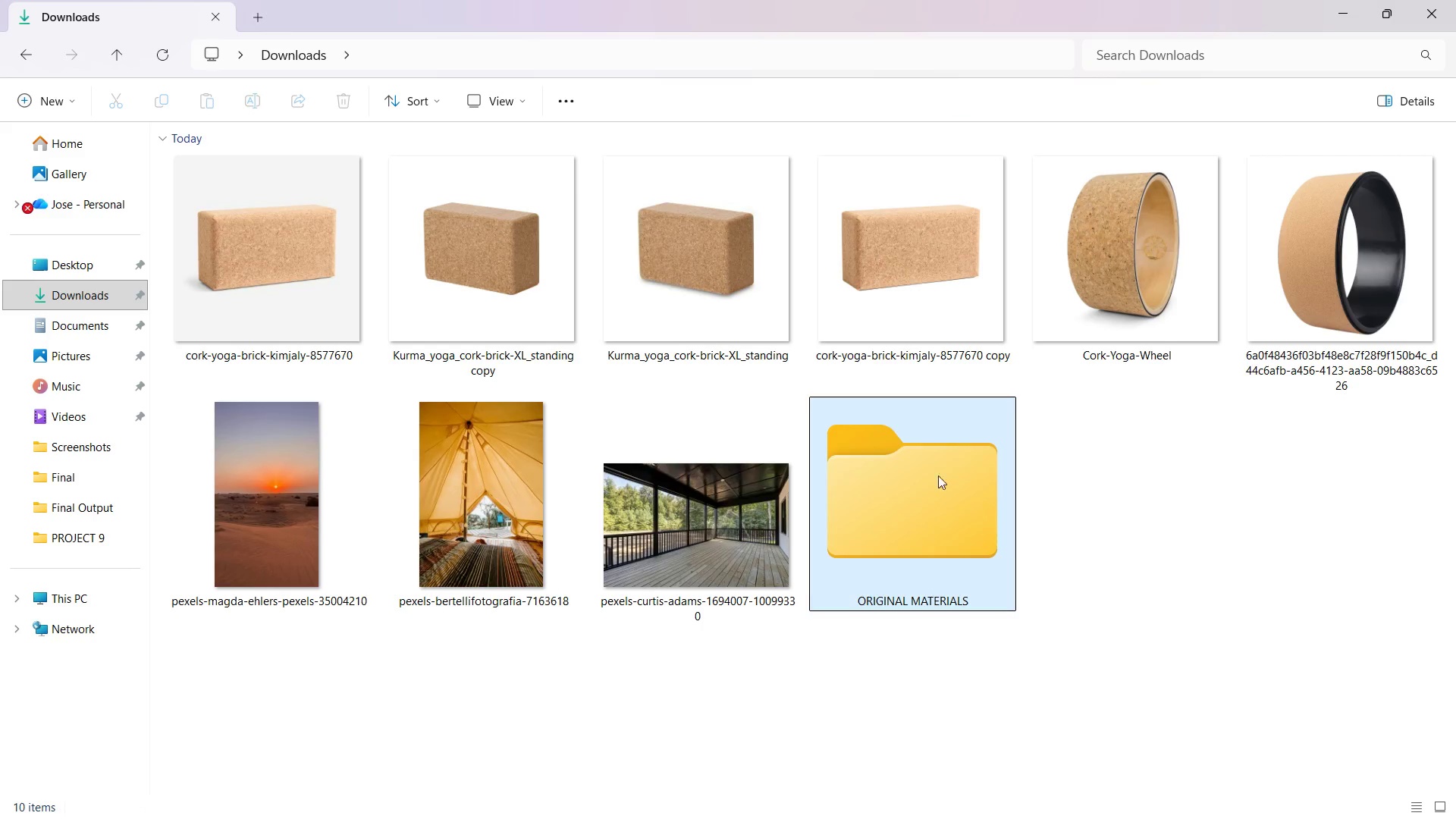 
left_click([905, 327])
 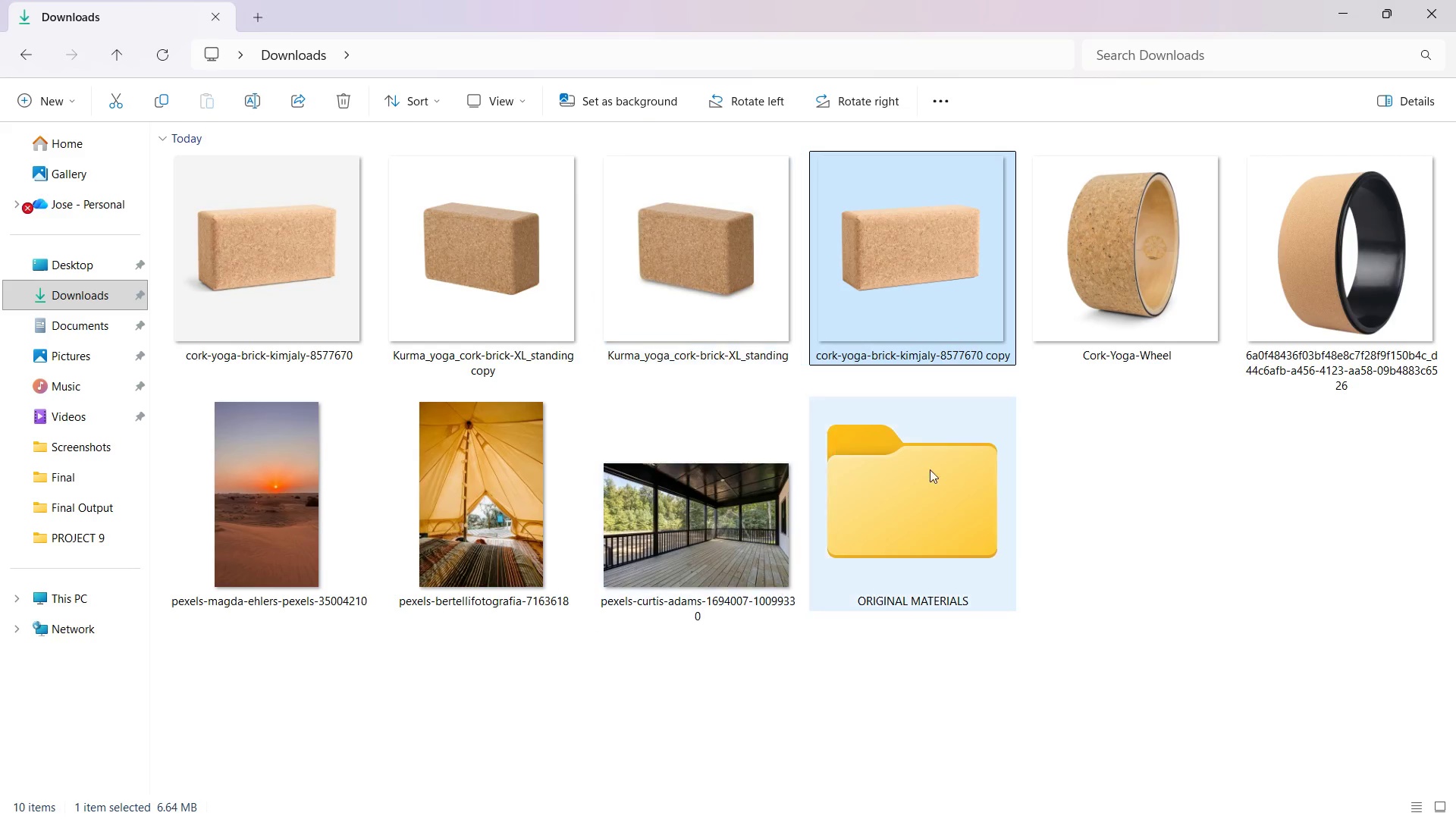 
left_click([733, 272])
 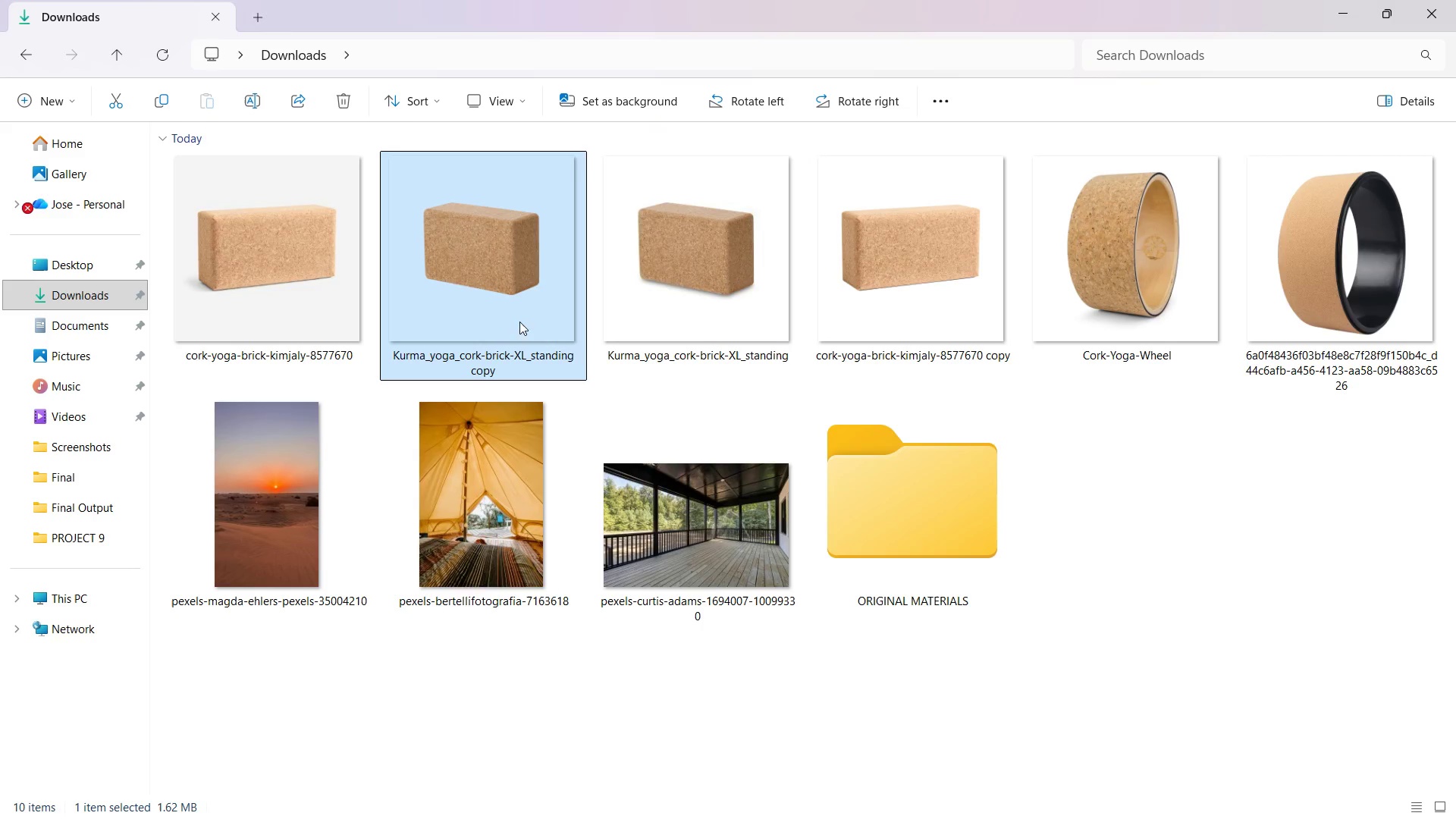 
hold_key(key=ControlLeft, duration=1.58)
left_click([902, 297])
 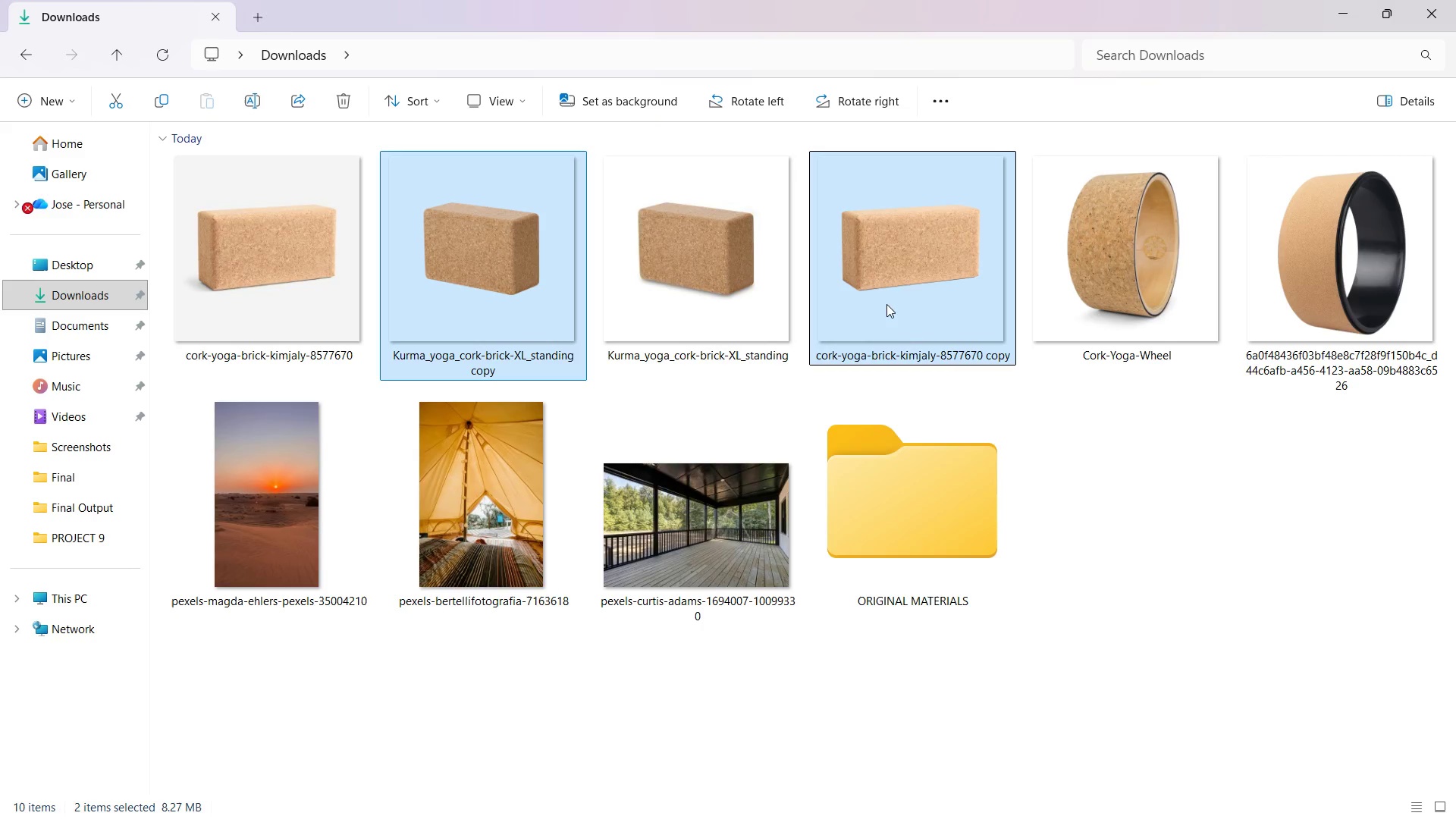 
left_click([752, 286])
 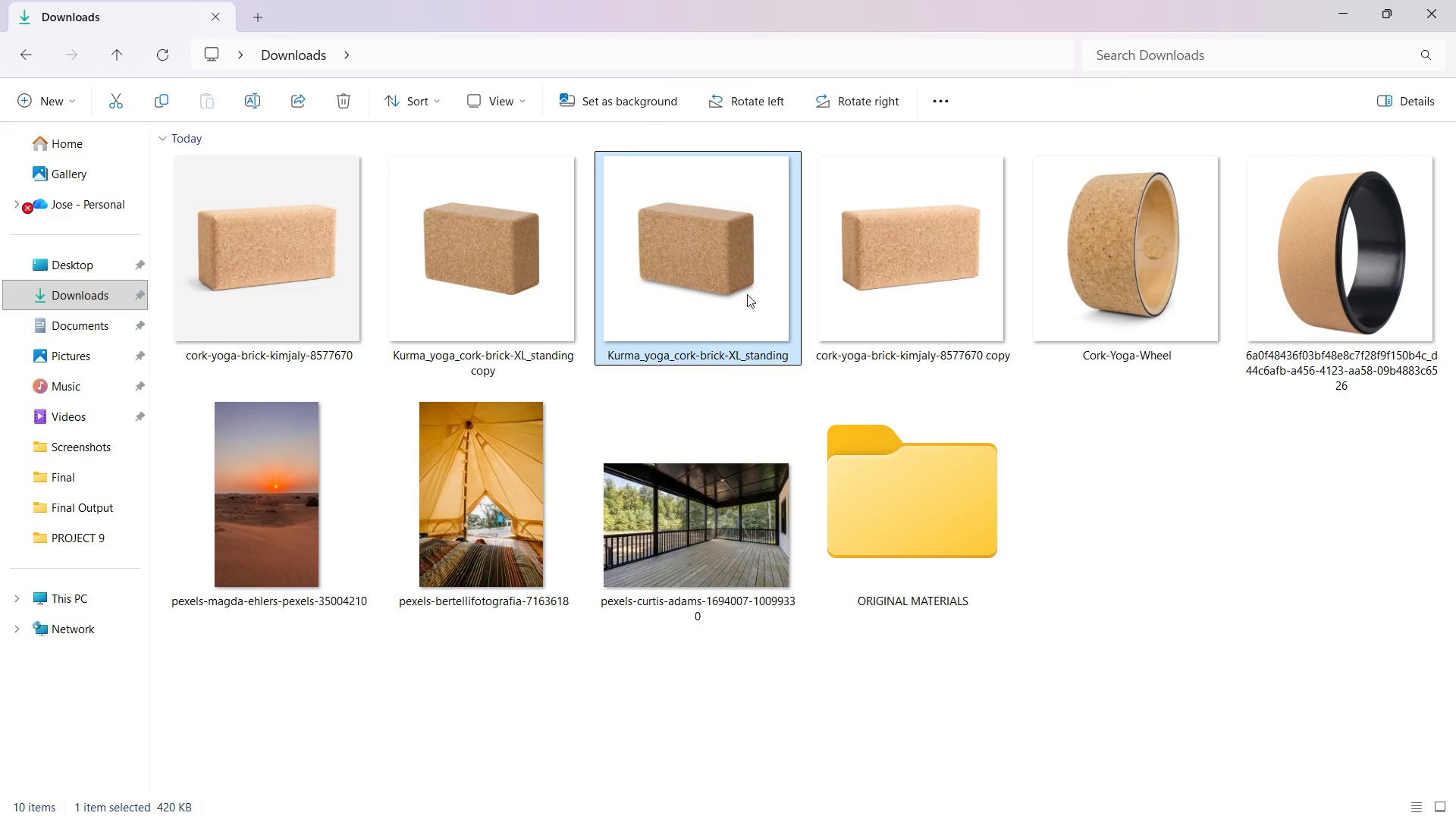 
double_click([734, 307])
 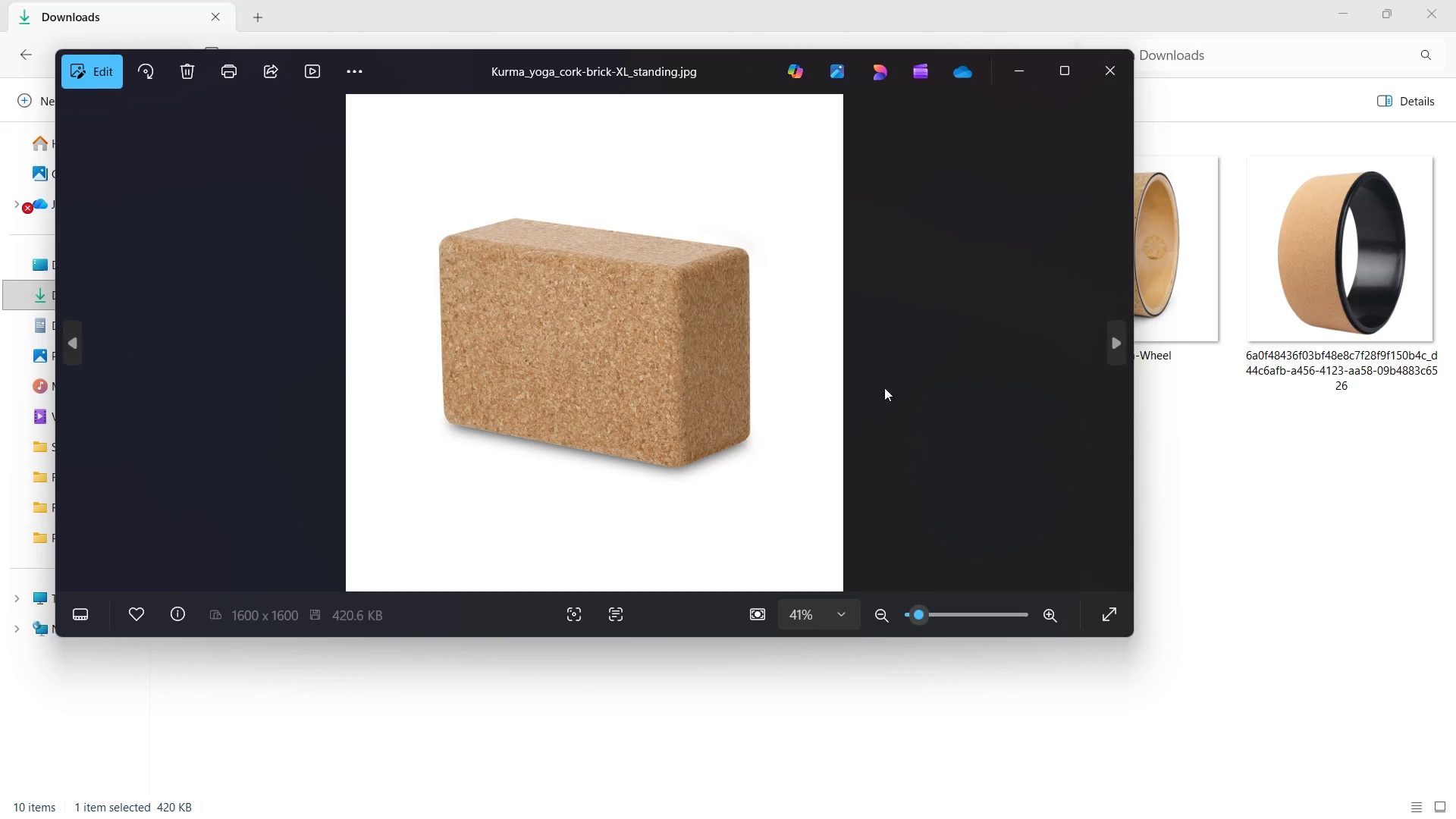 
left_click([1122, 70])
 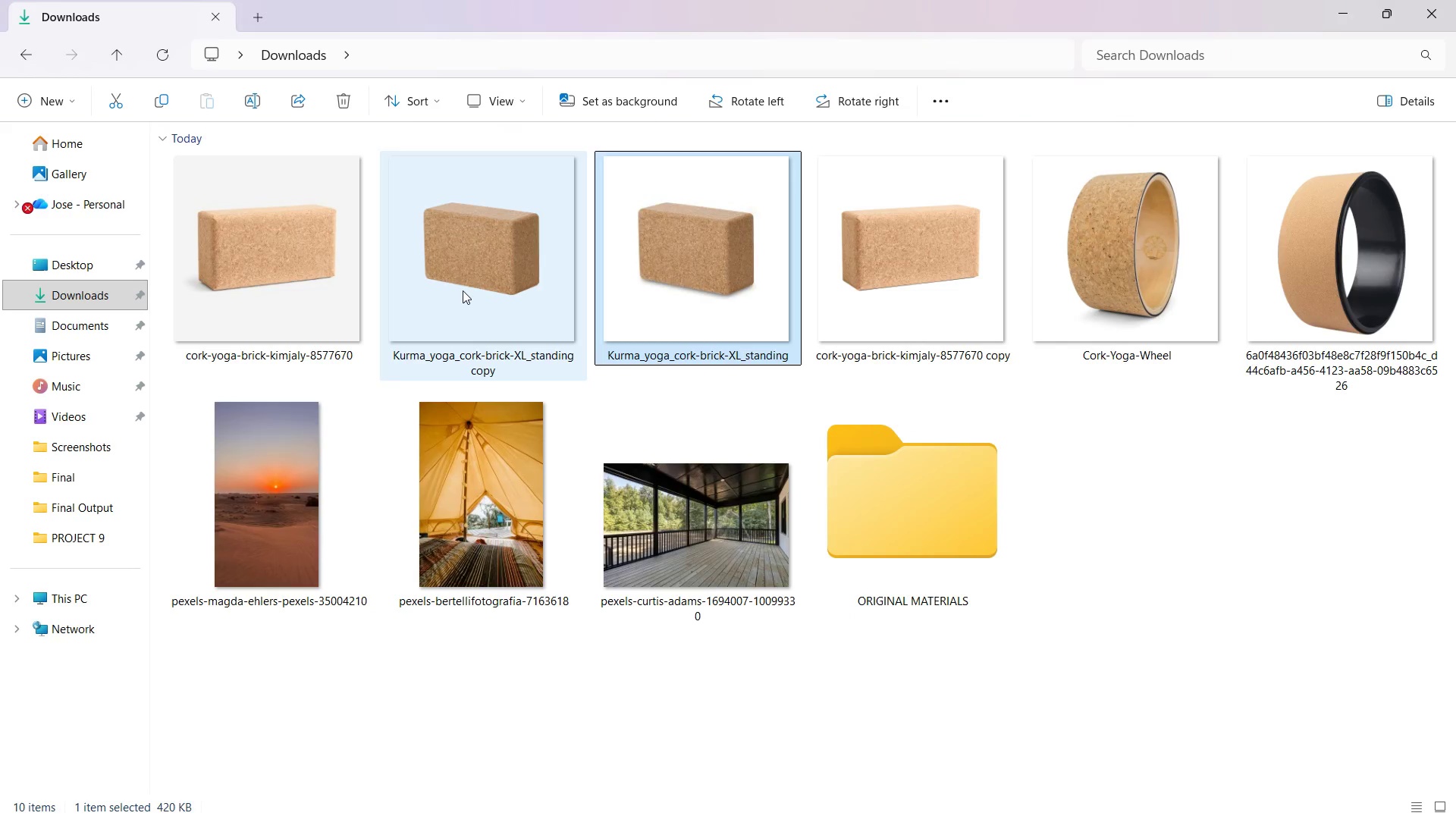 
double_click([463, 290])
 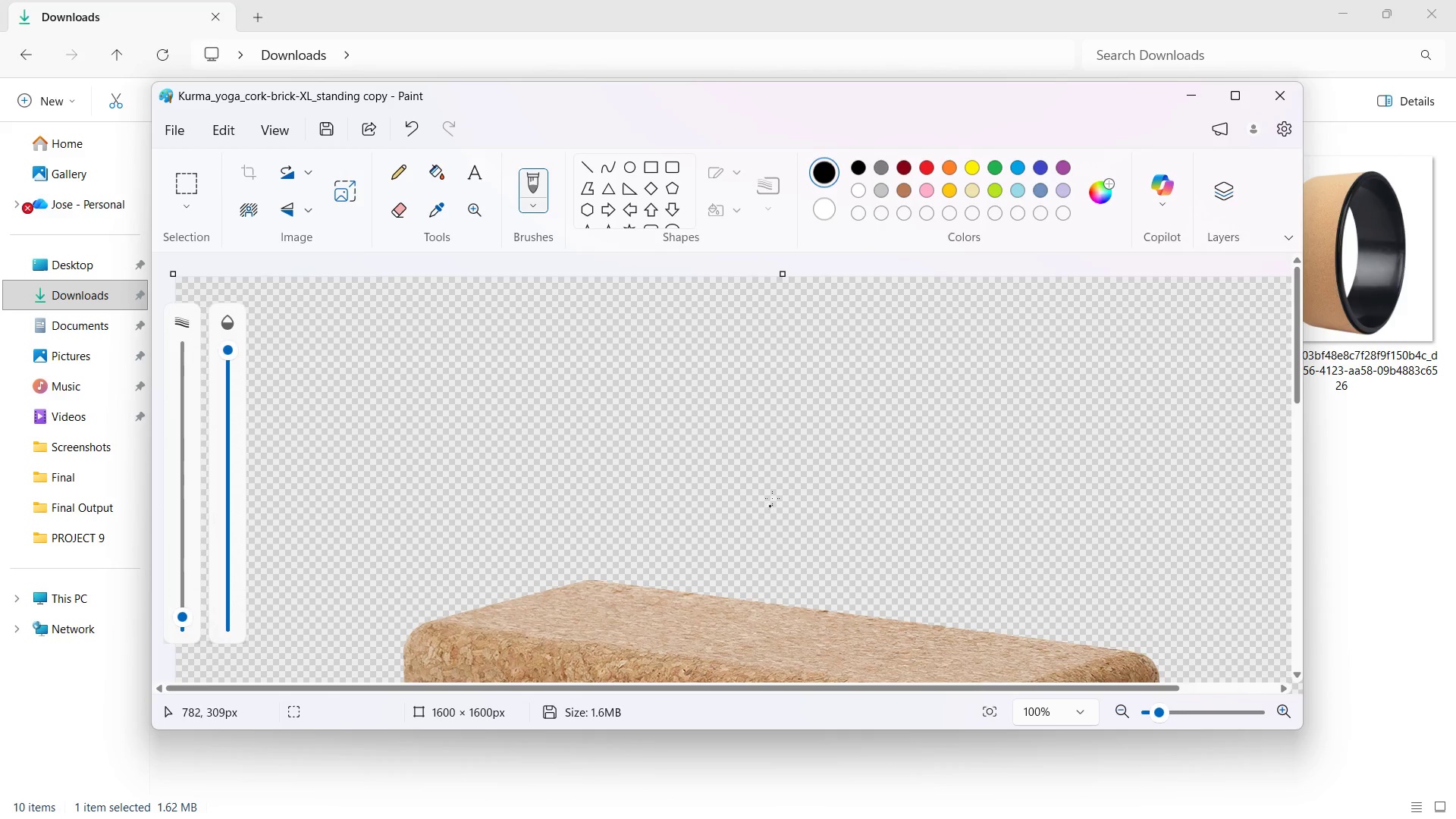 
left_click([1282, 95])
 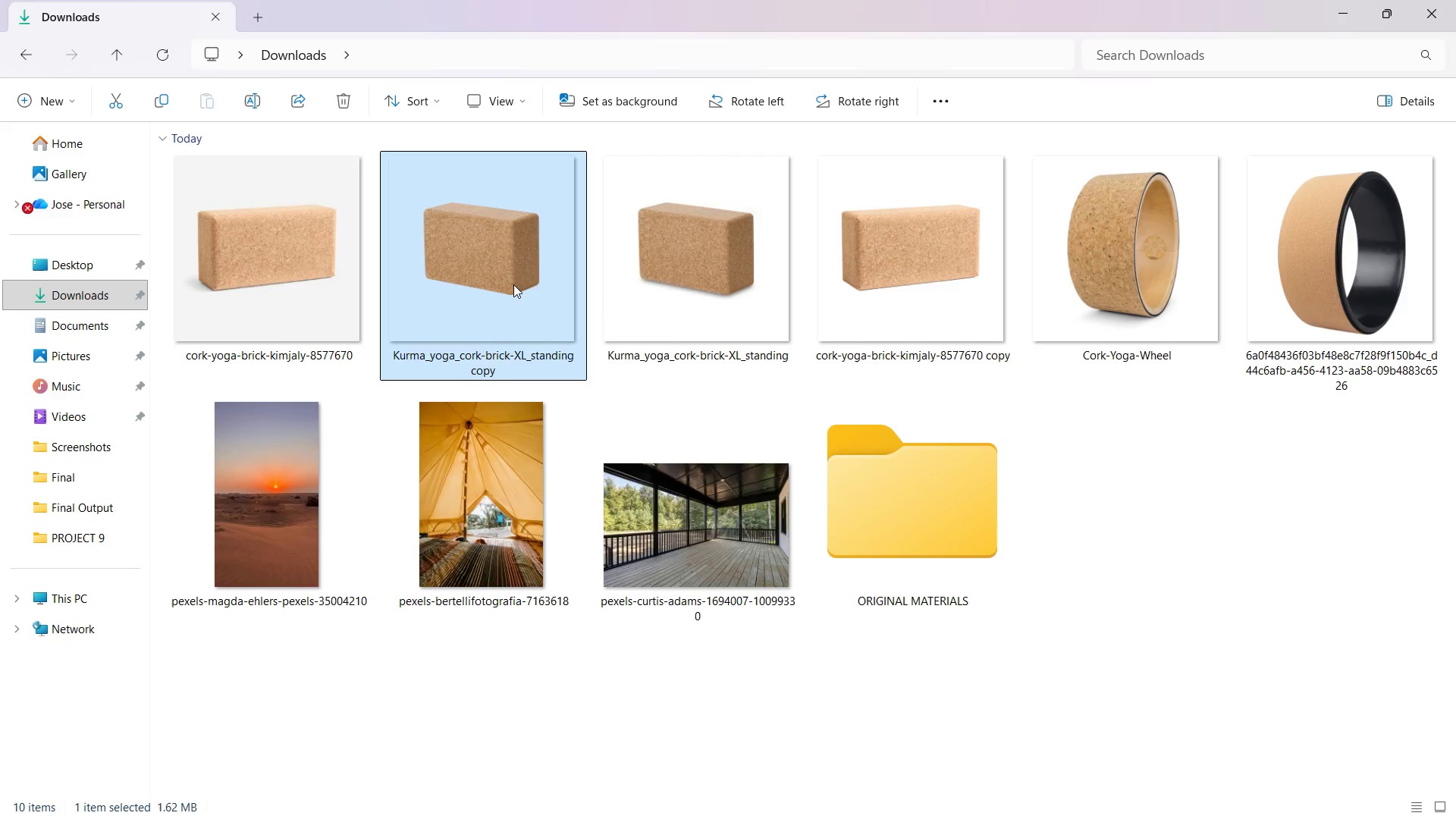 
double_click([513, 284])
 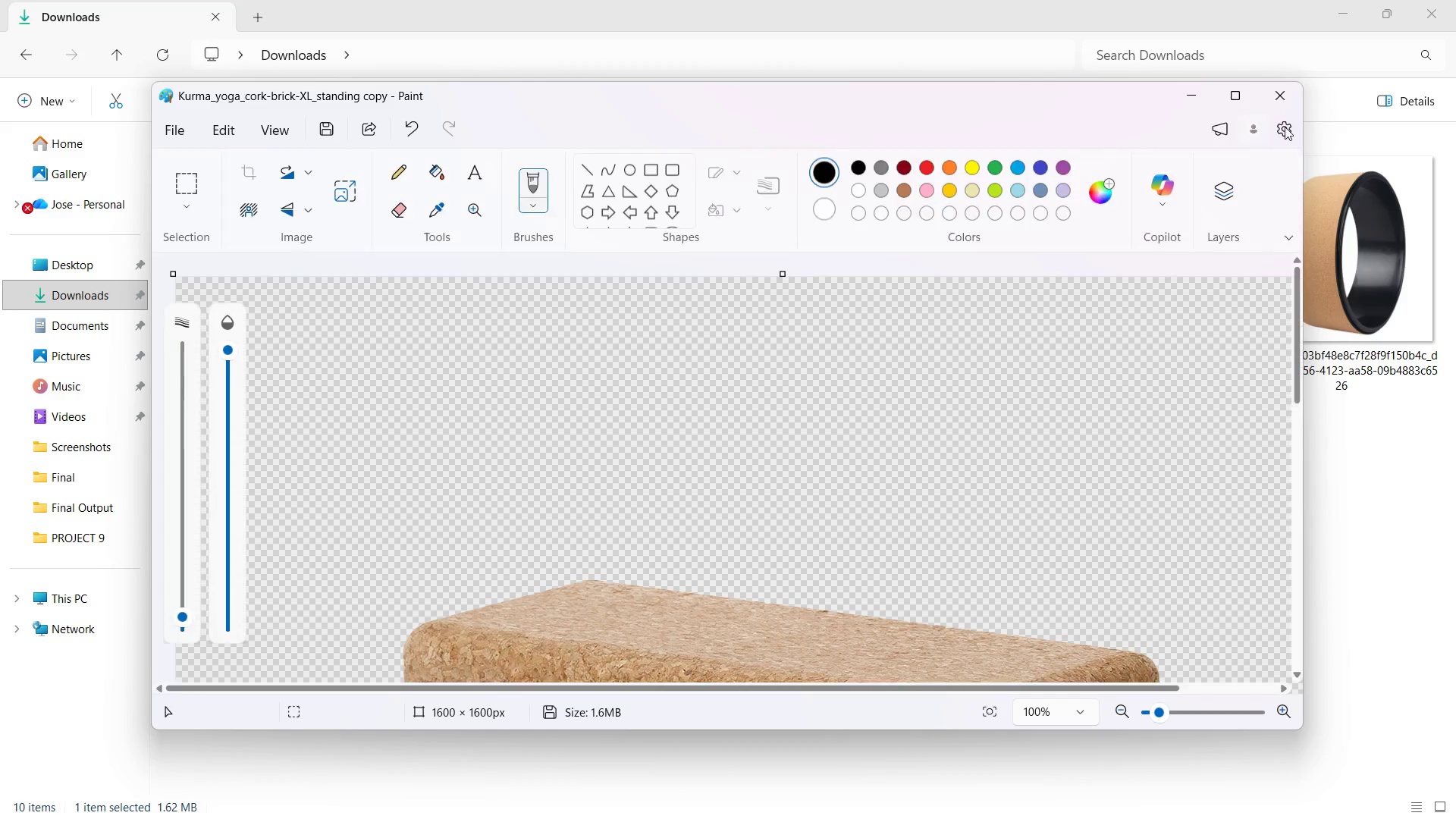 
left_click([1289, 96])
 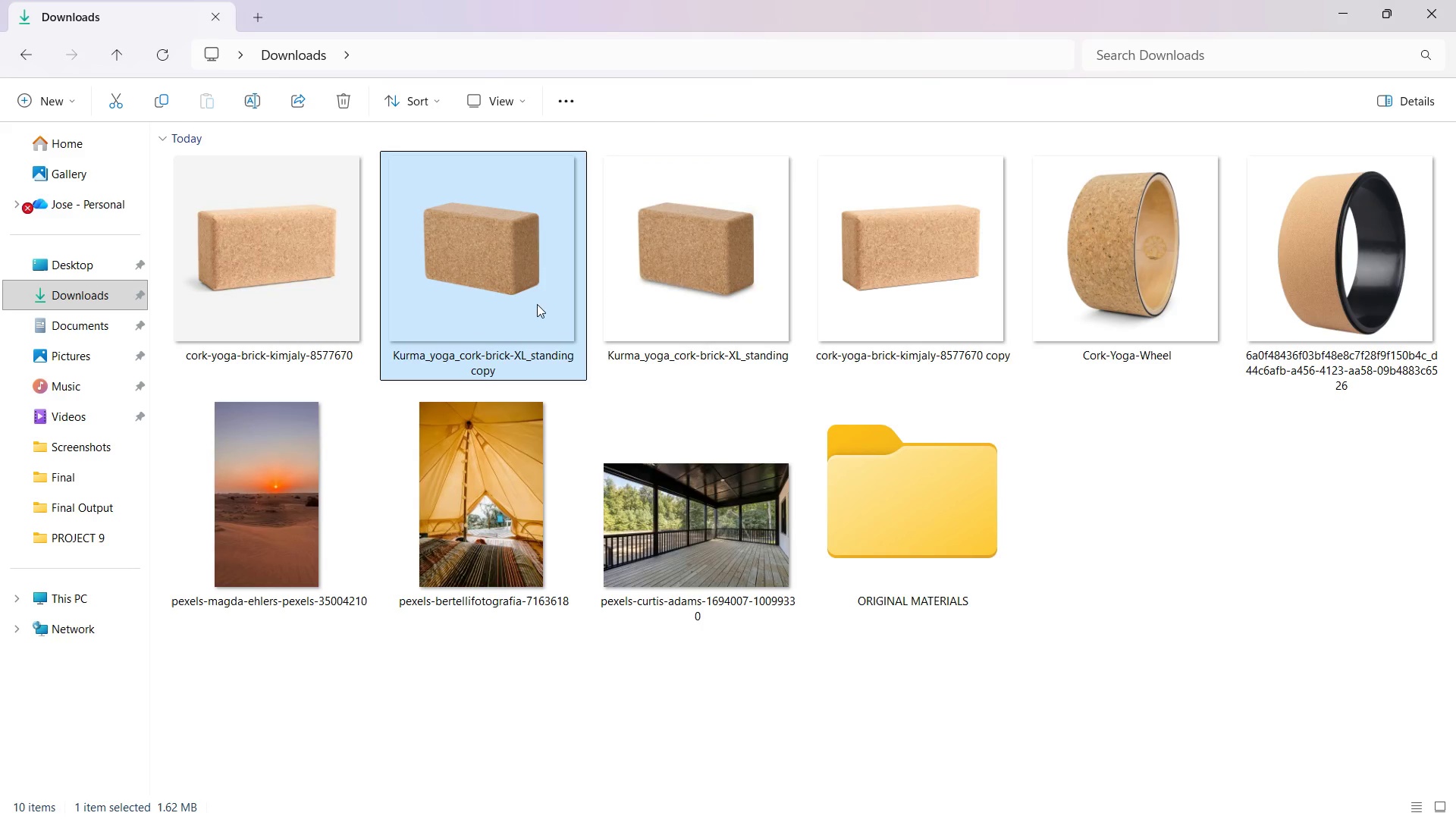 
left_click([716, 274])
 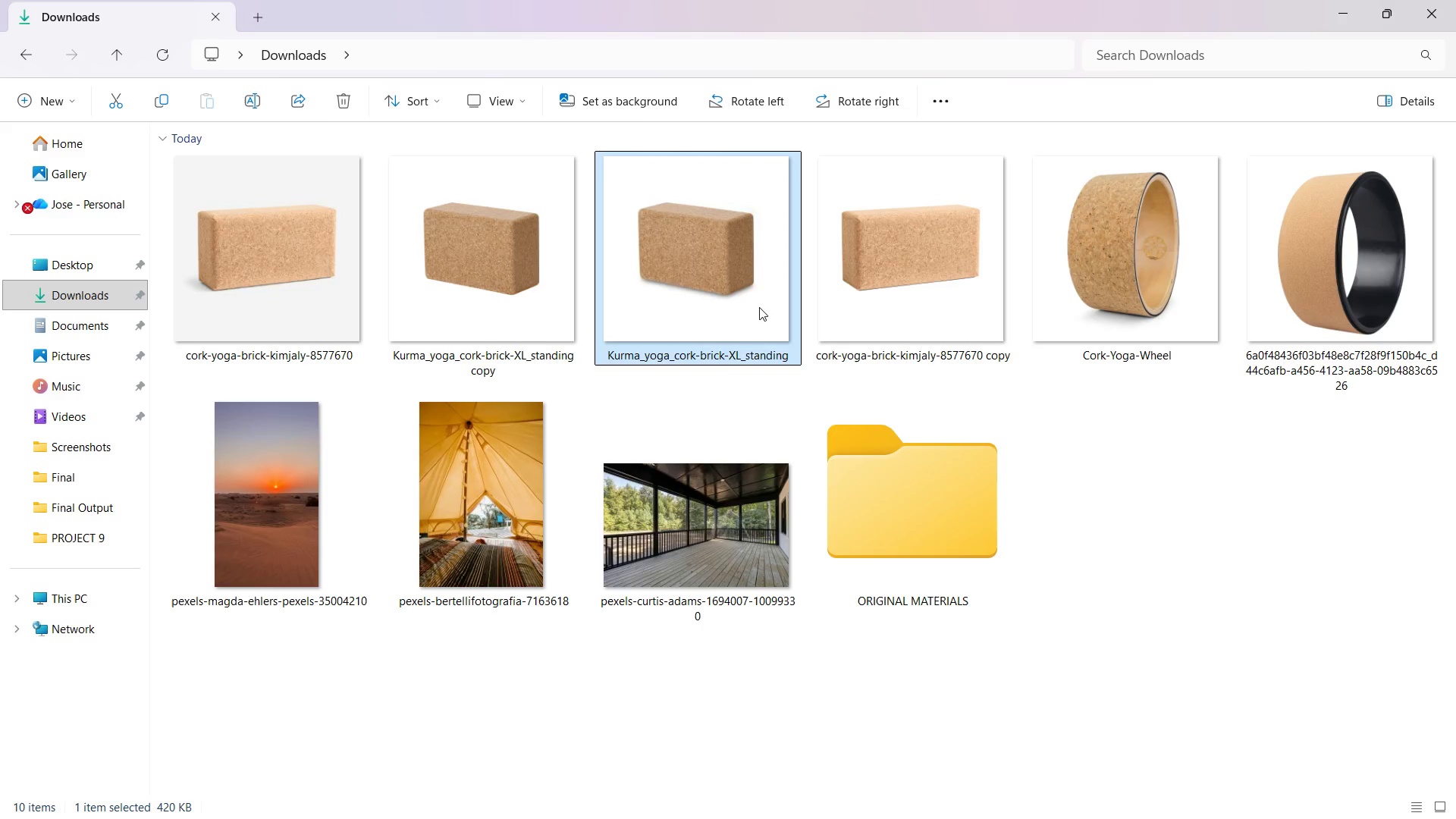 
left_click_drag(start_coordinate=[734, 288], to_coordinate=[921, 513])
 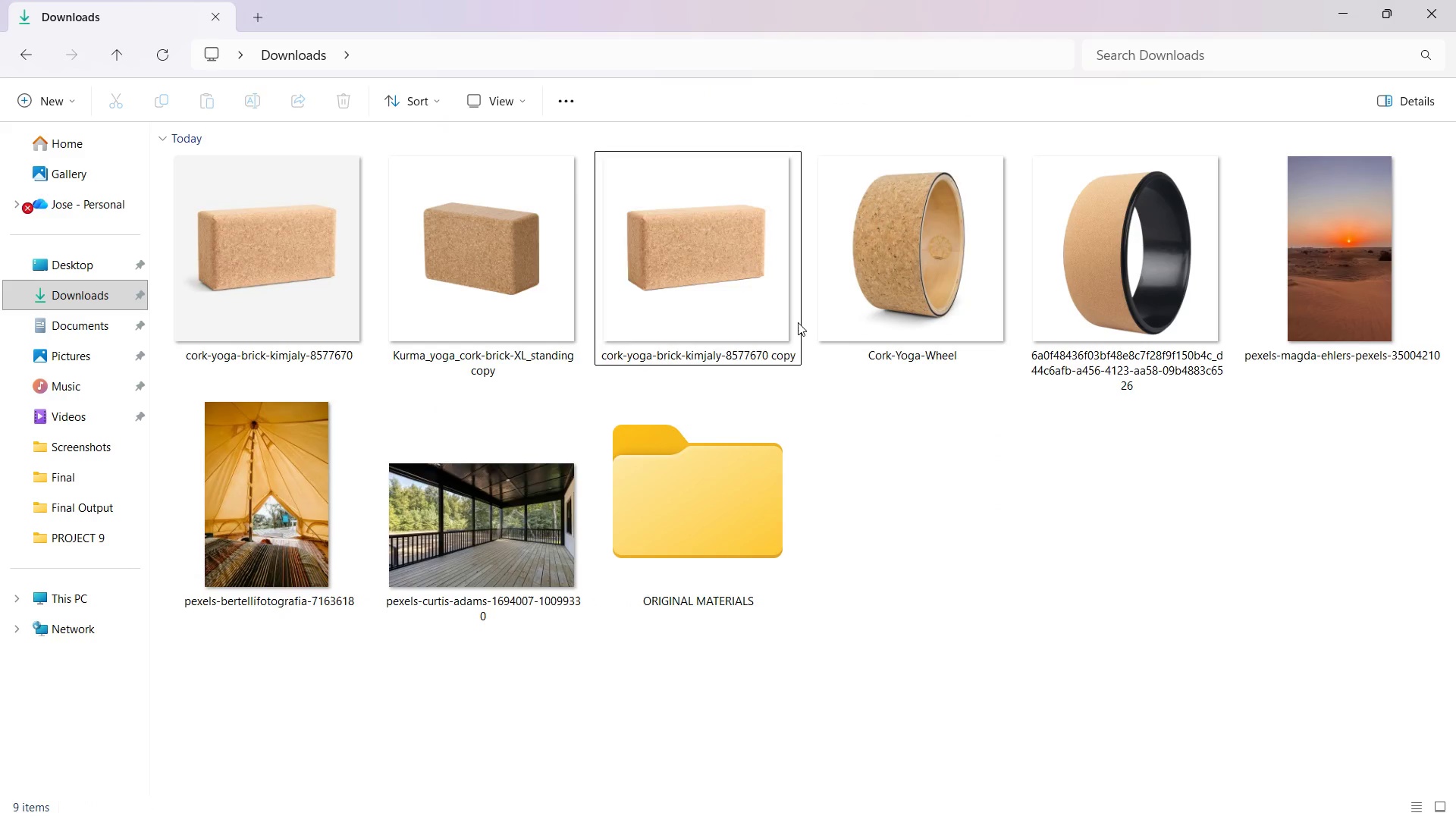 
double_click([752, 308])
 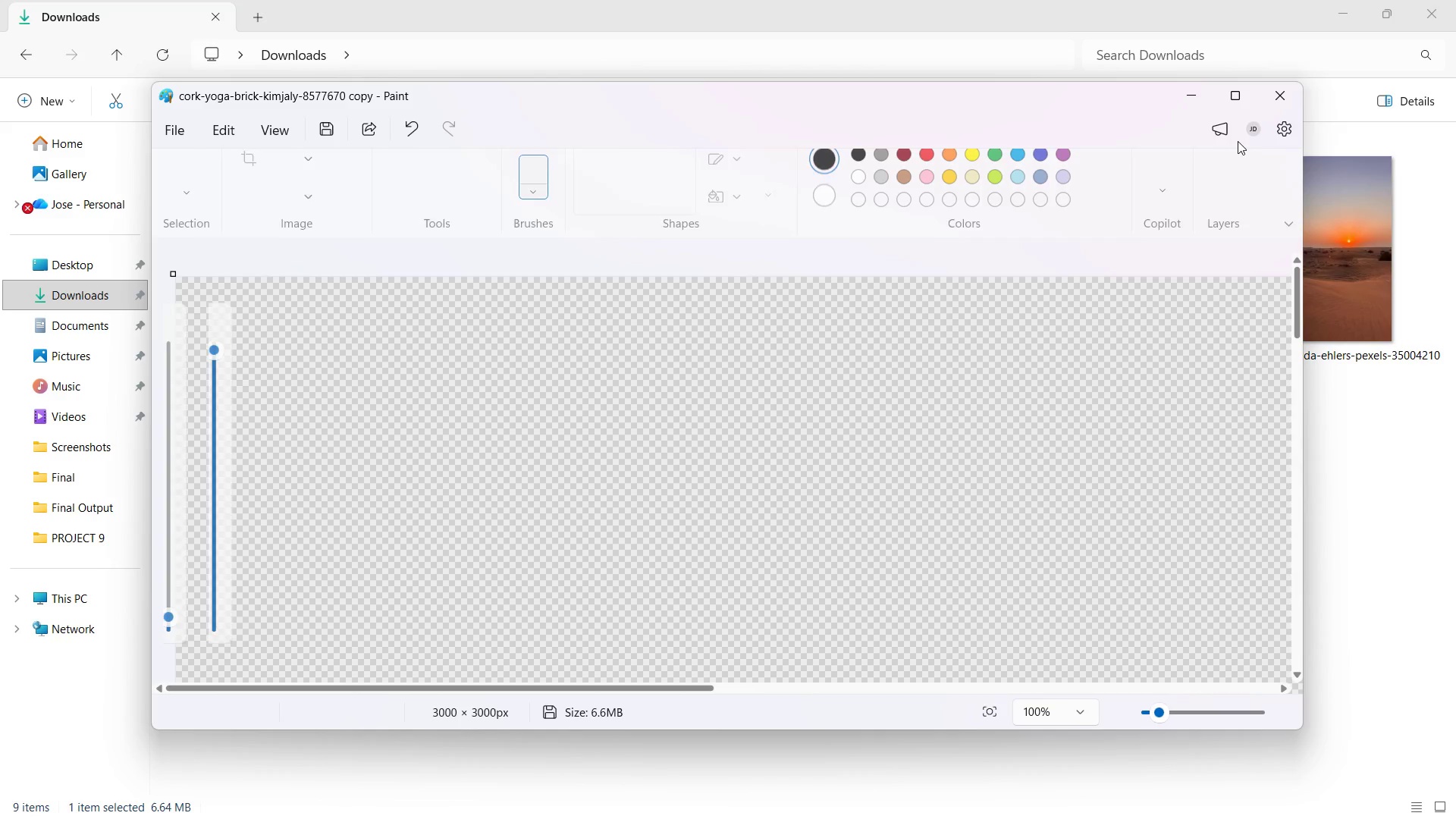 
left_click([1279, 89])
 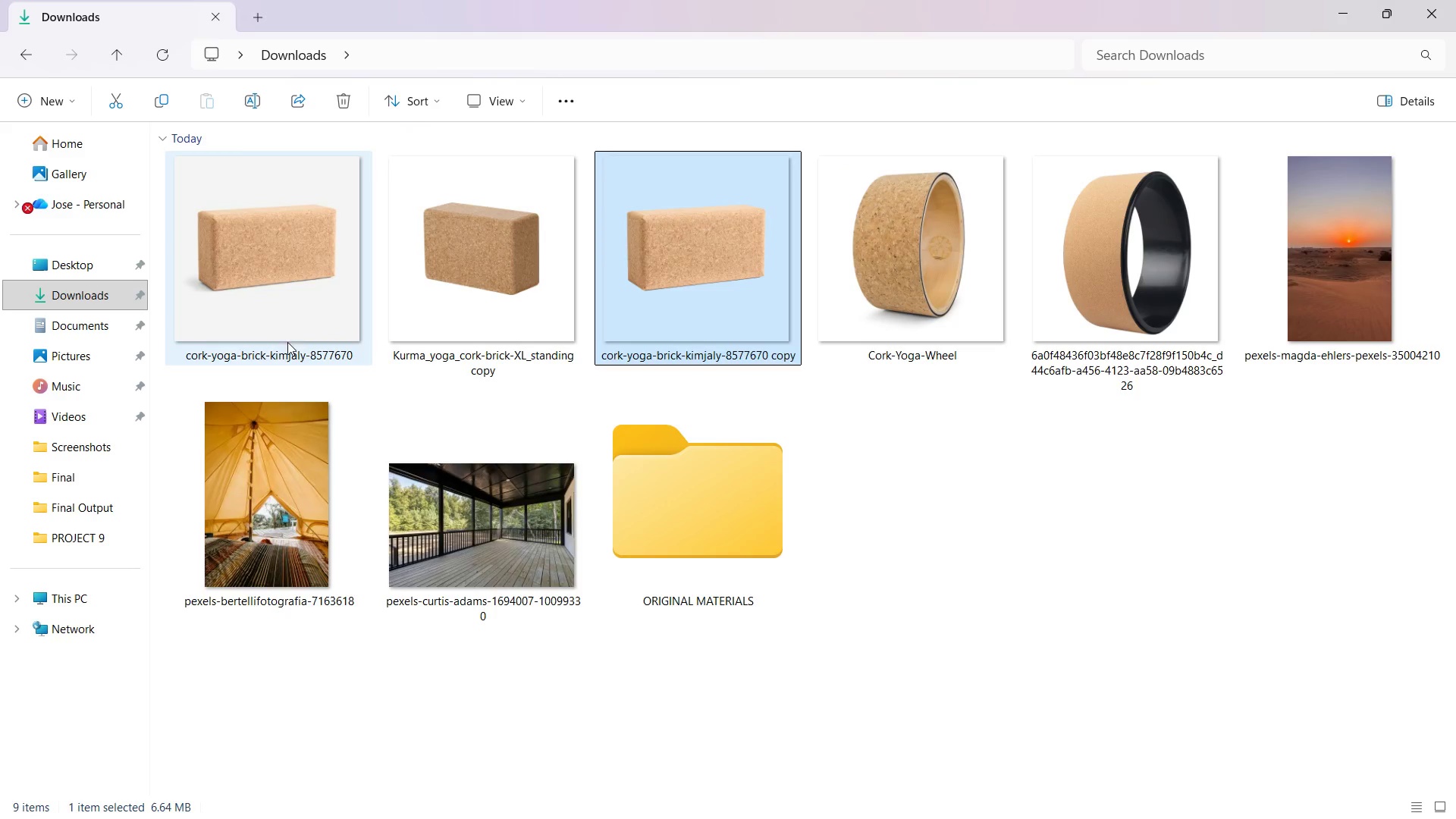 
left_click_drag(start_coordinate=[278, 333], to_coordinate=[709, 529])
 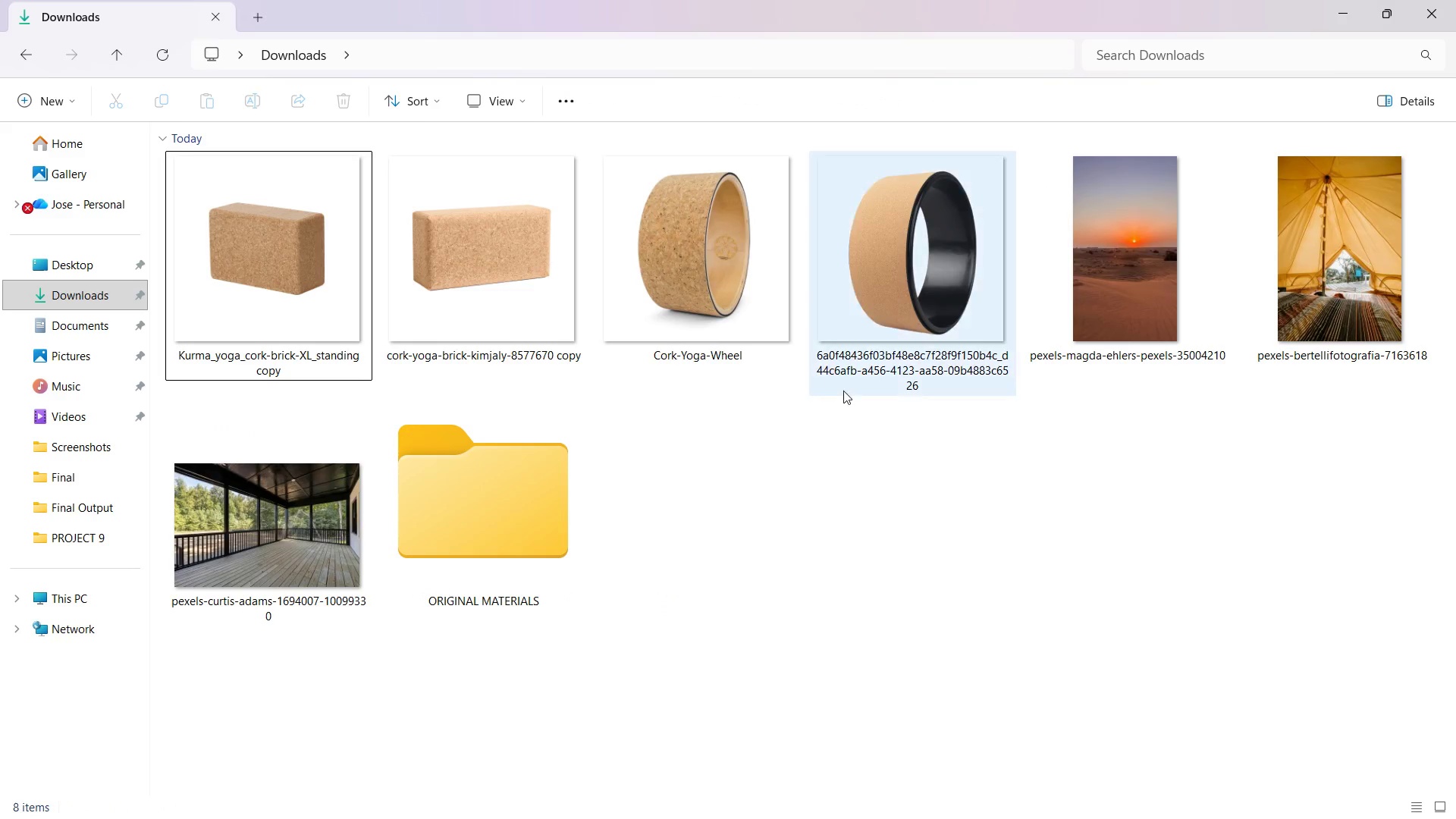 
double_click([670, 234])
 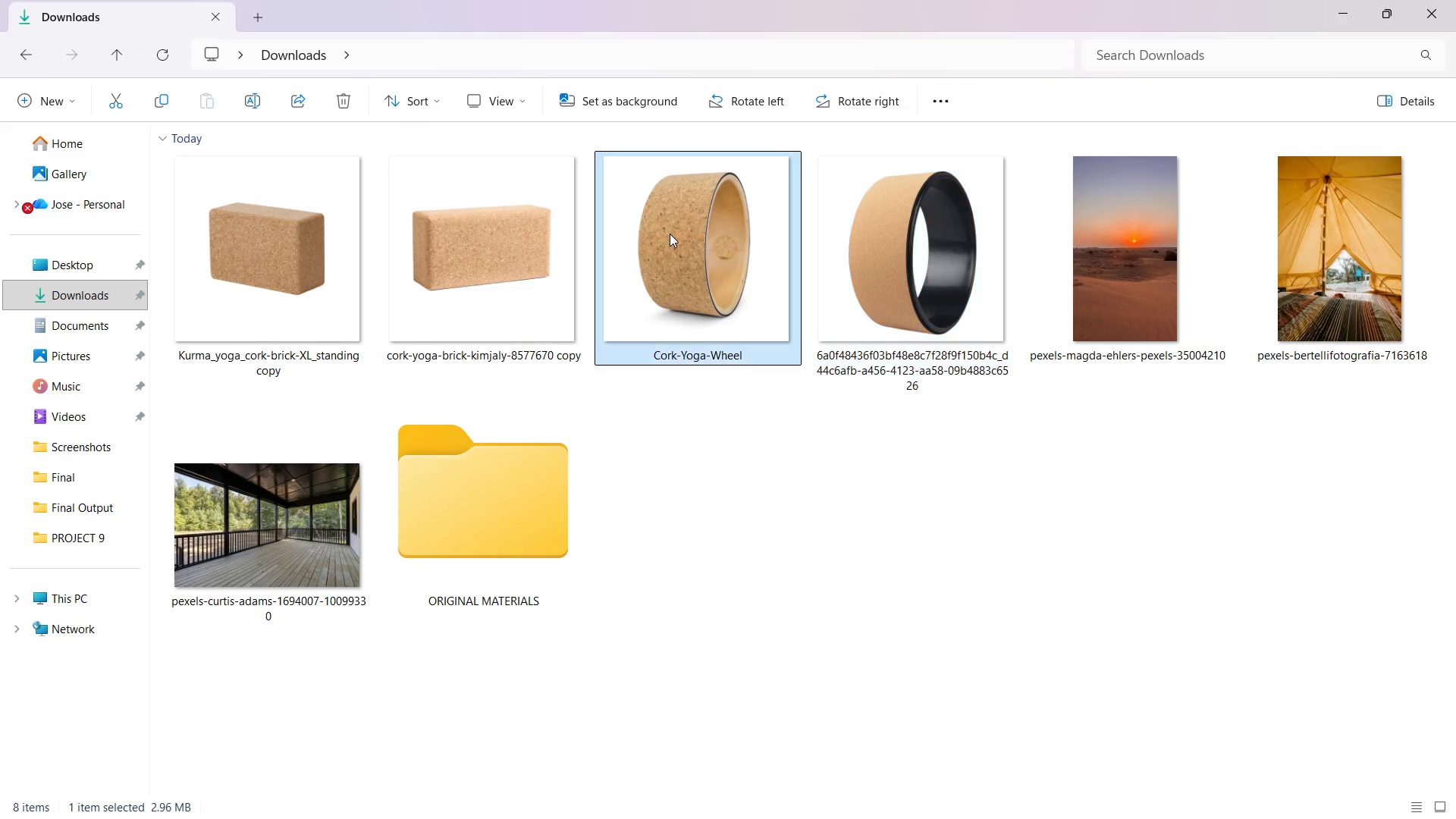 
right_click([670, 234])
 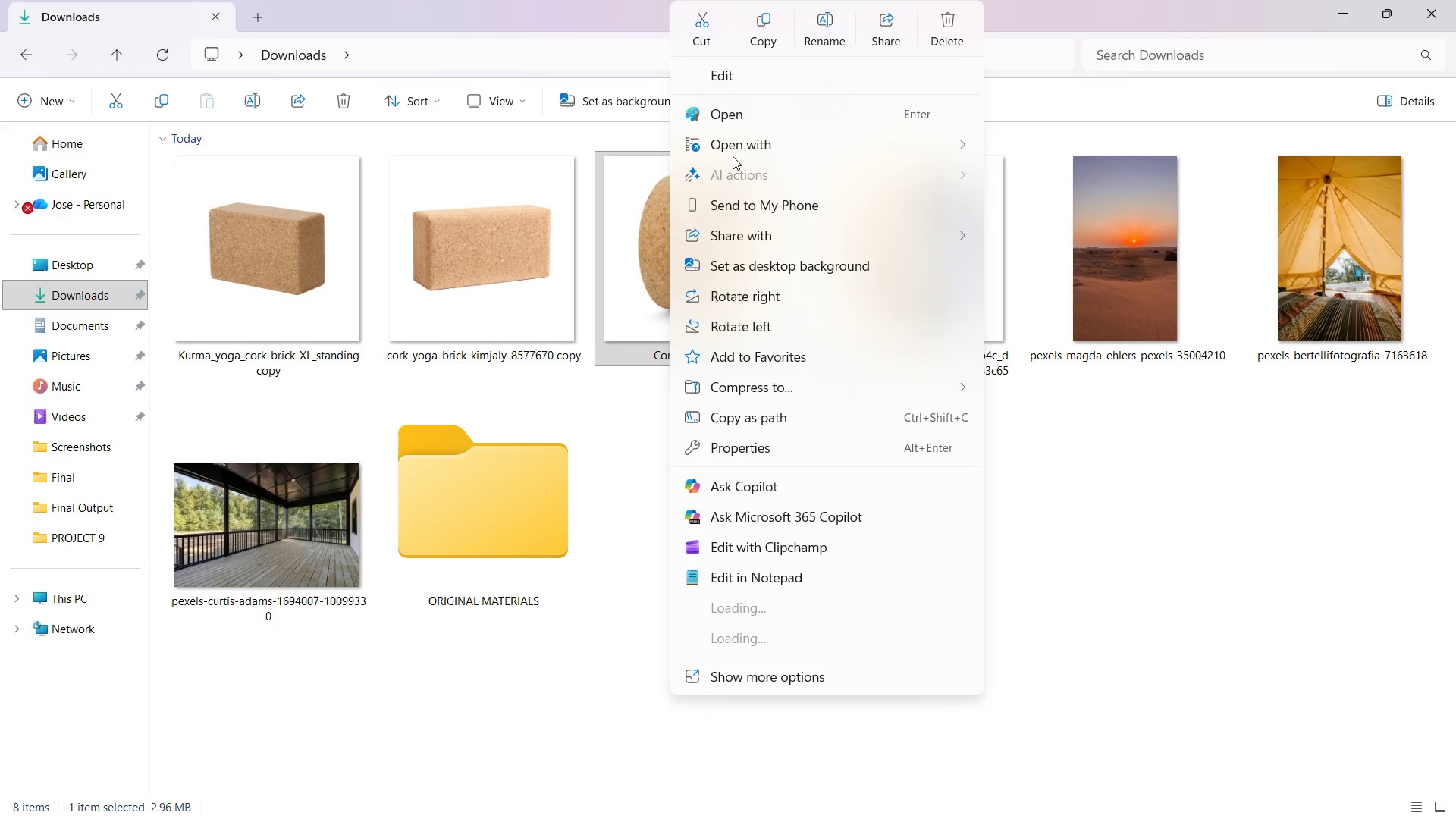 
left_click([737, 147])
 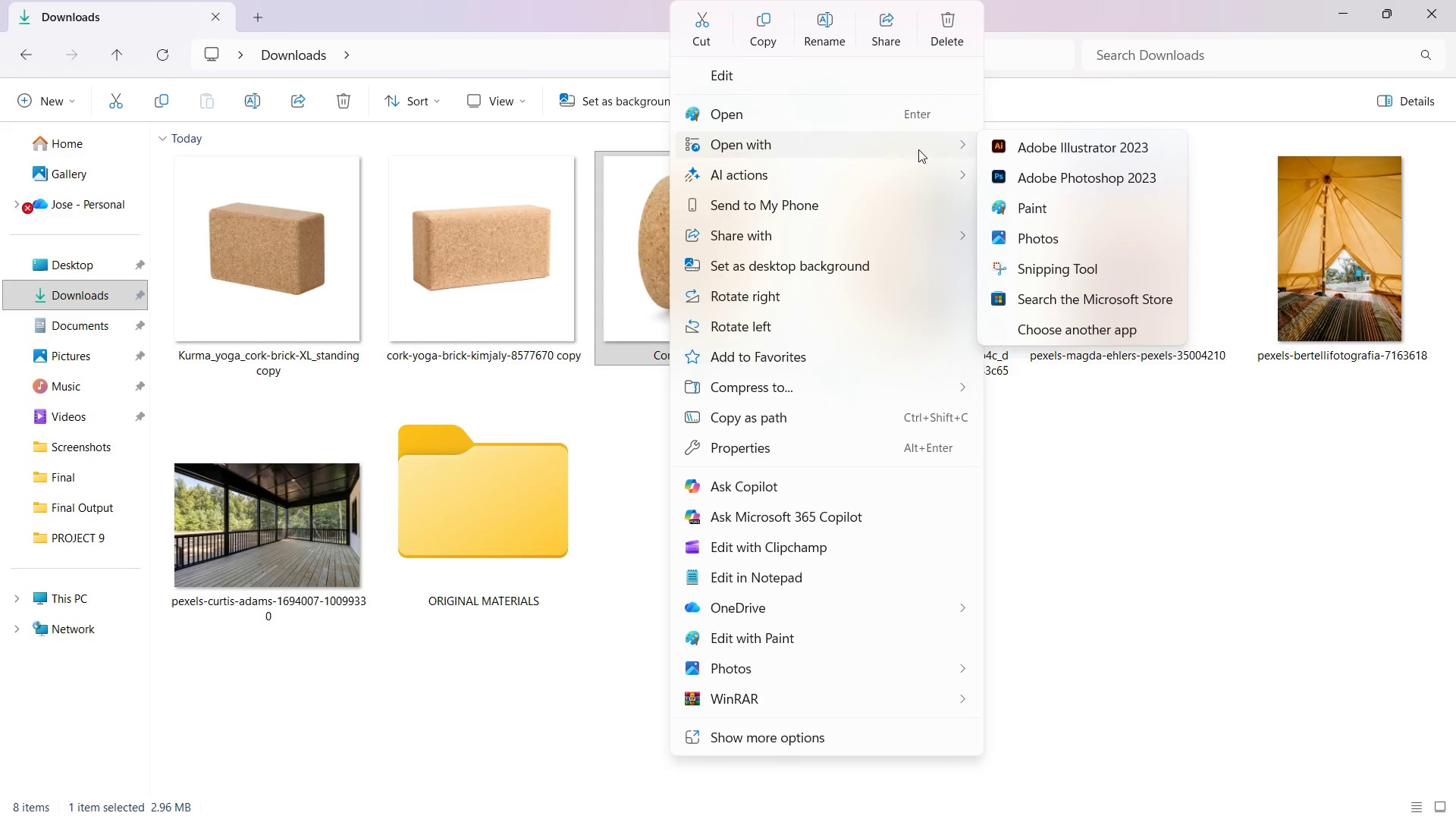 
left_click([1001, 177])
 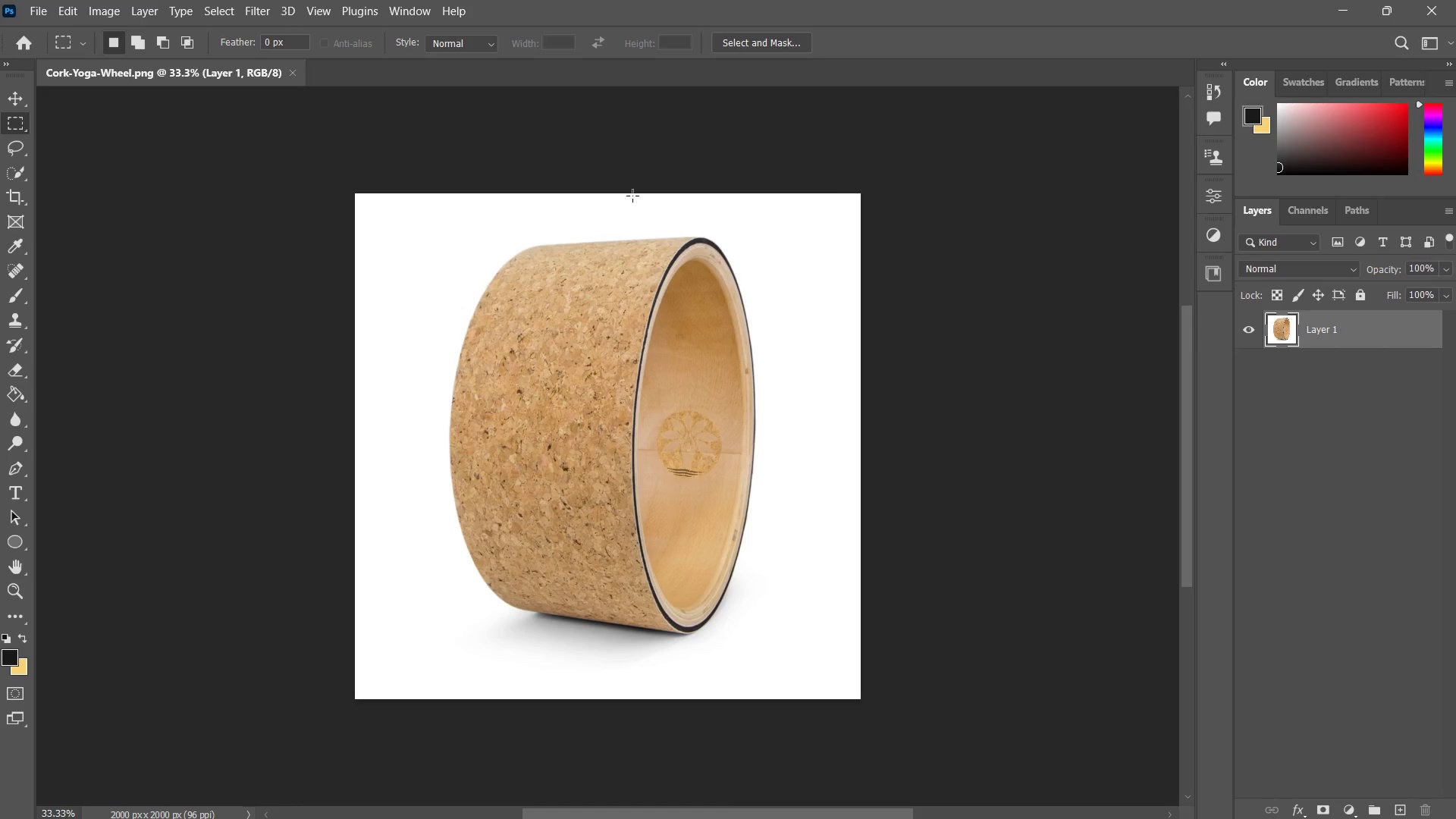 
wait(5.86)
 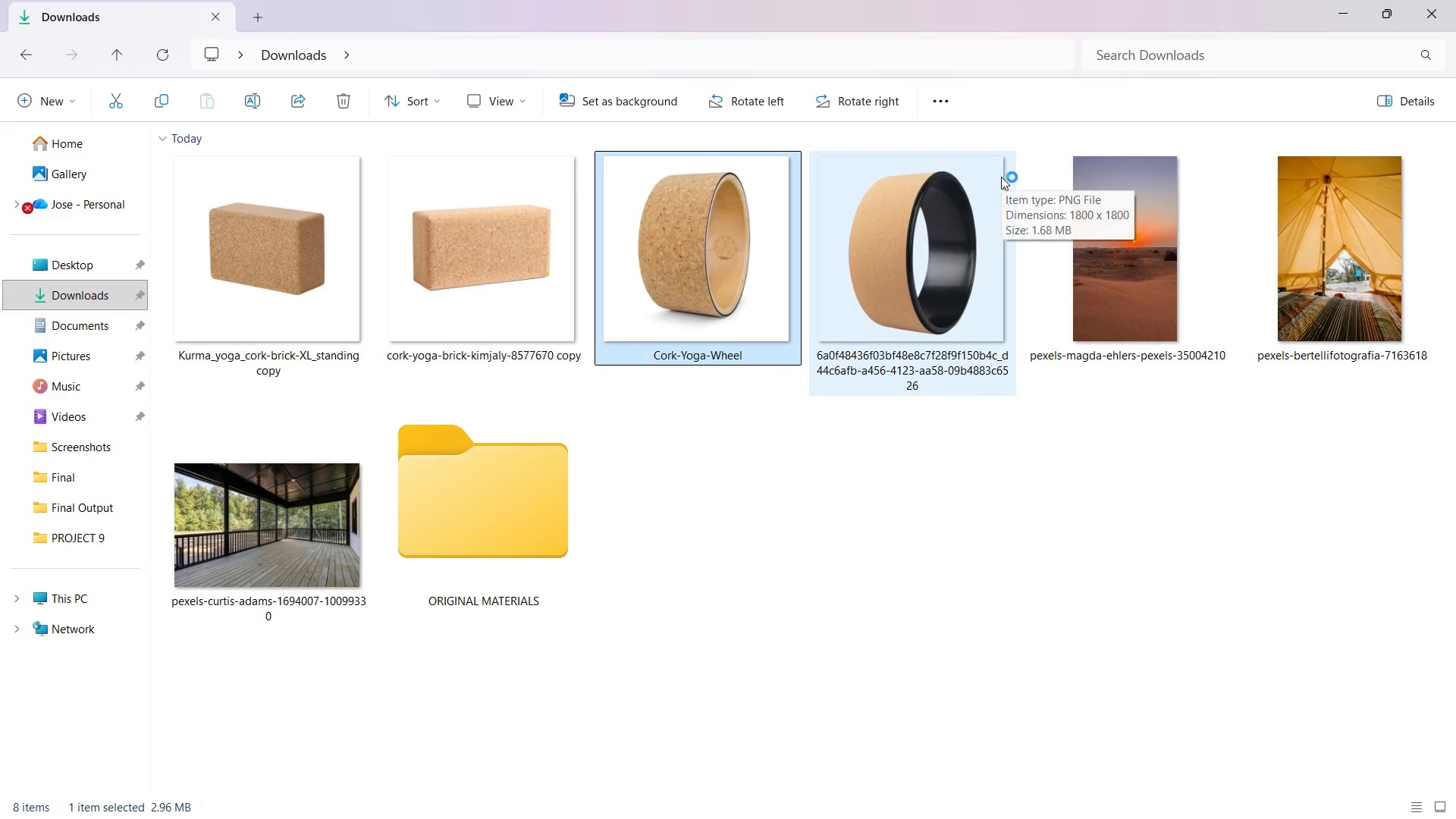 
left_click([224, 17])
 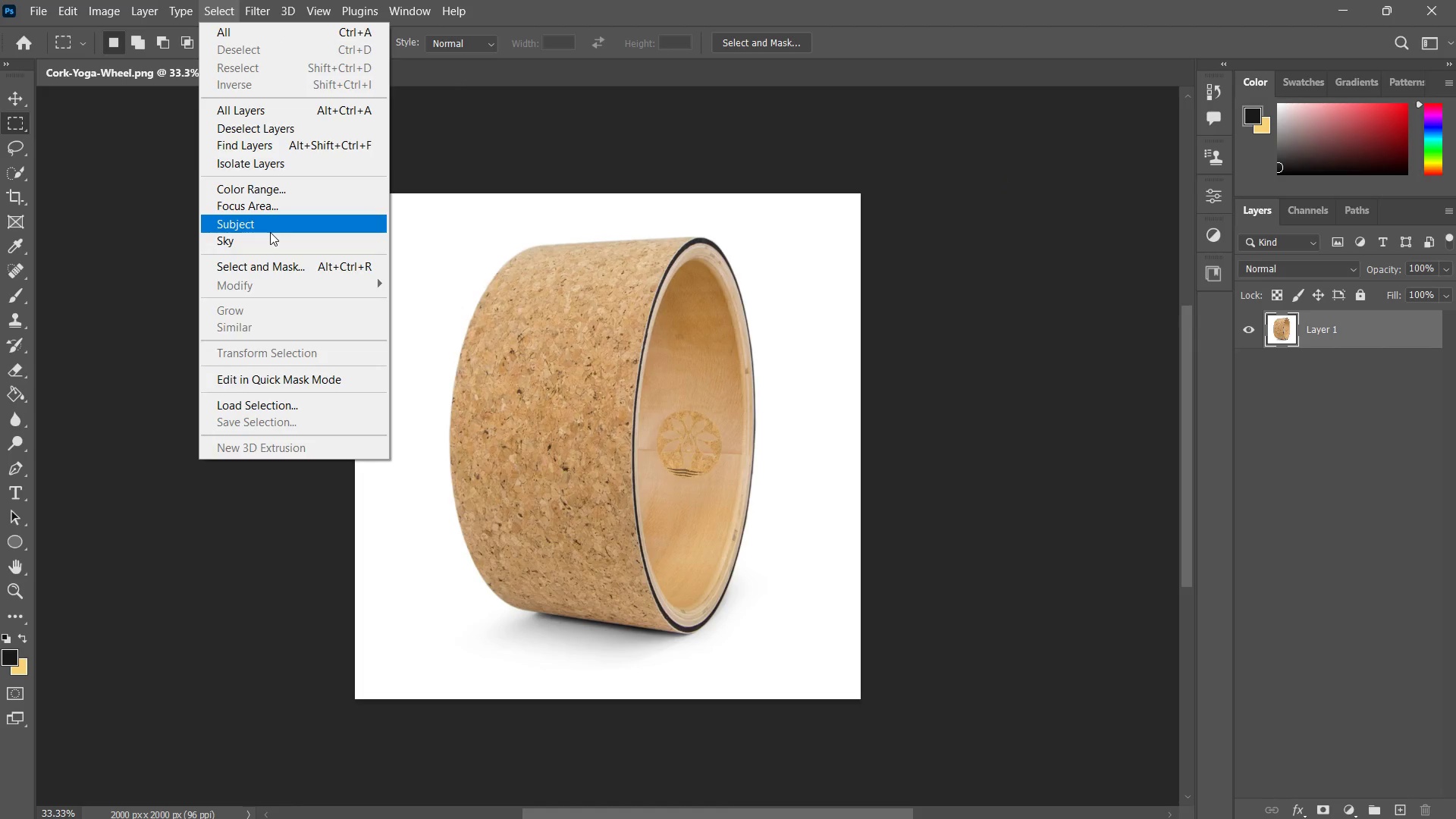 
left_click([271, 228])
 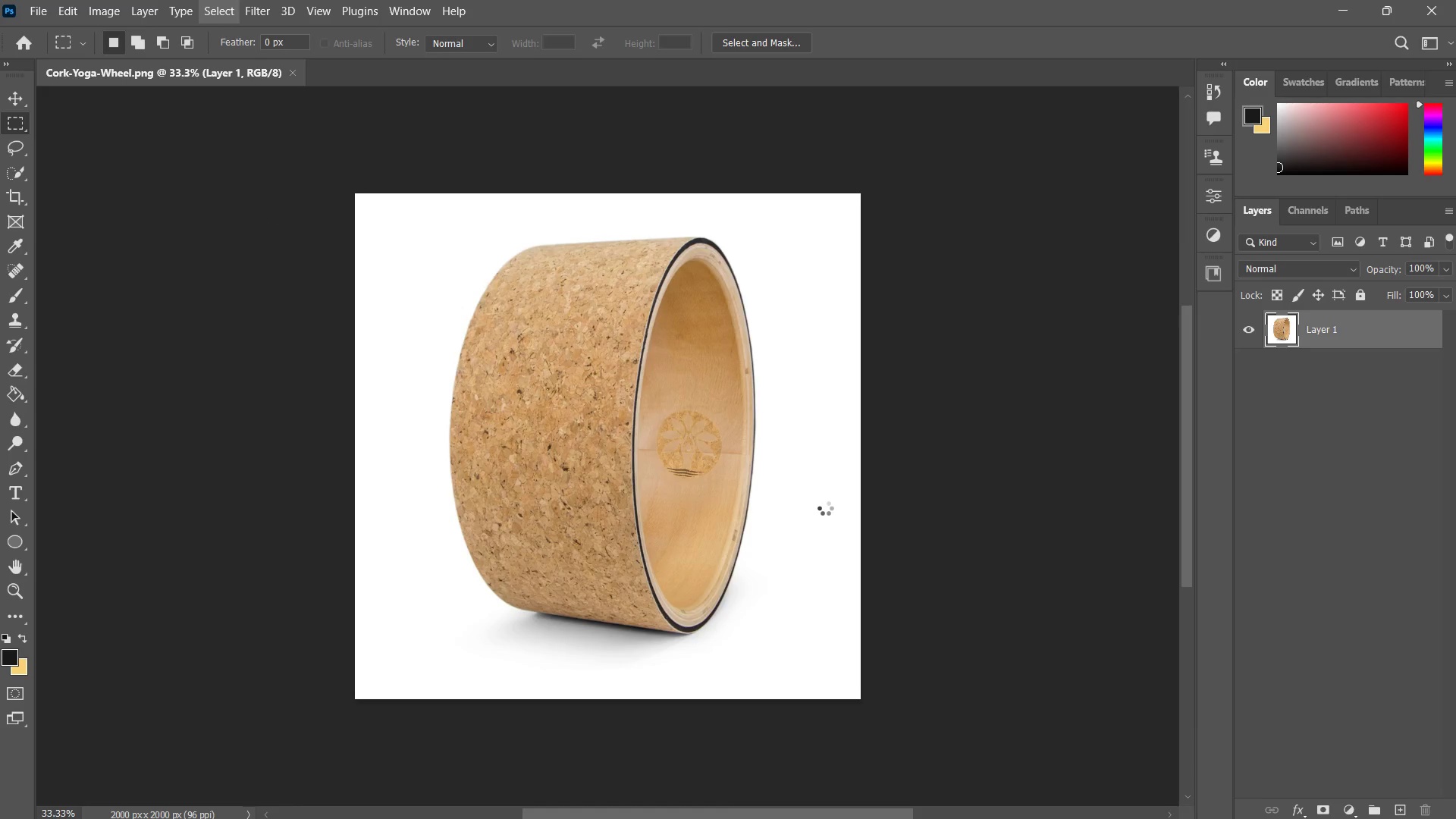 
wait(6.5)
 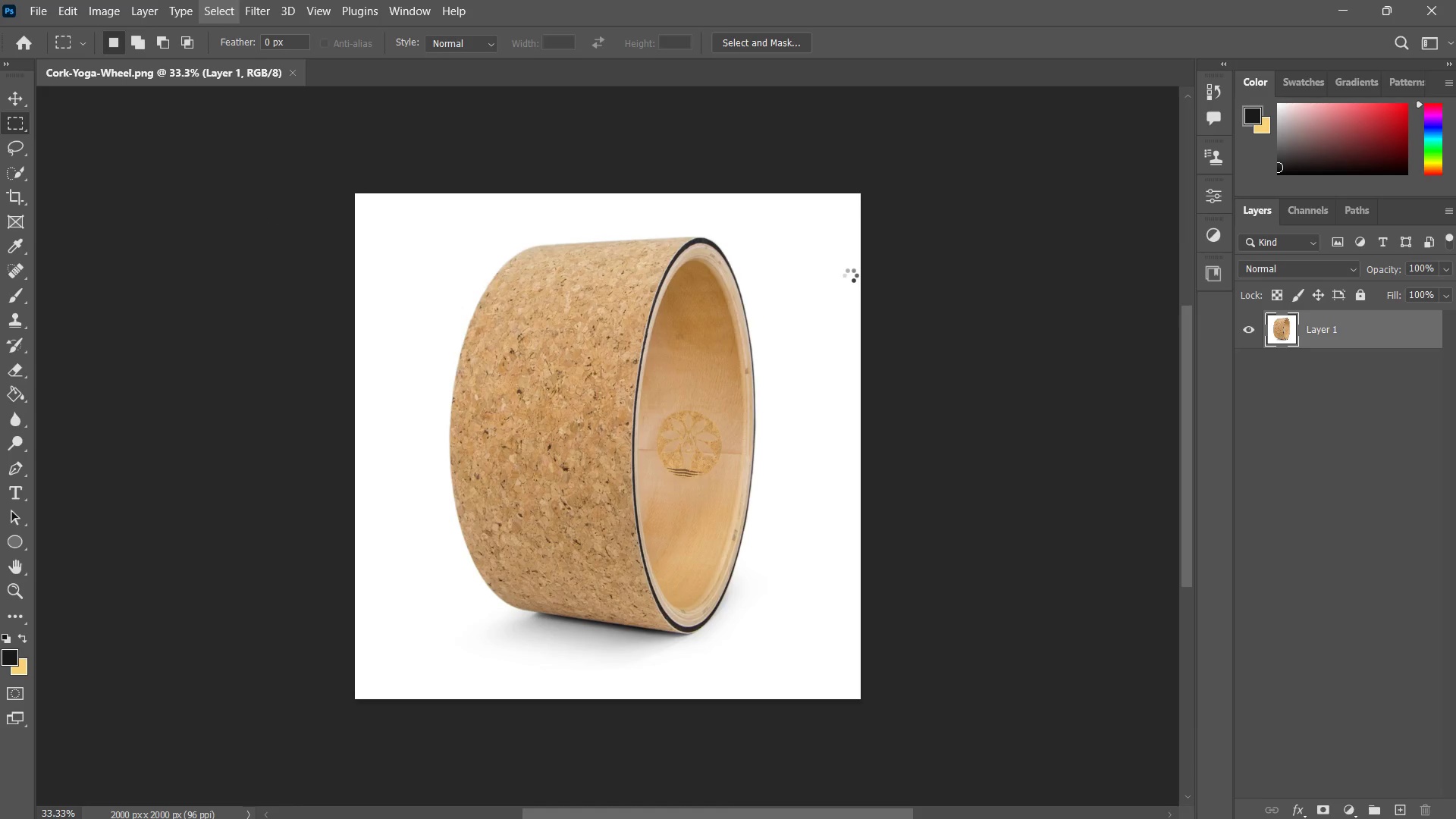 
key(Control+J)
 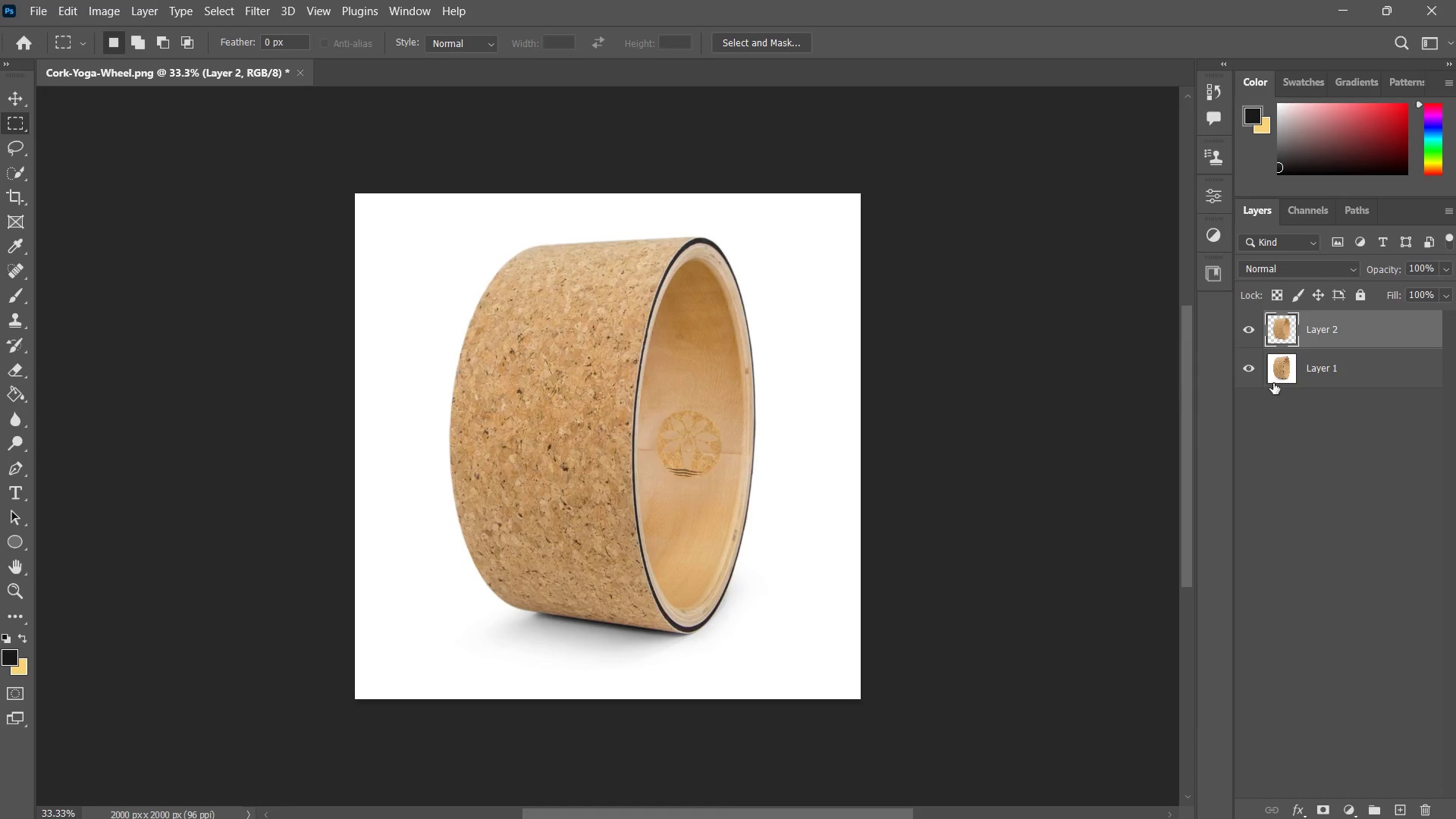 
left_click([1250, 366])
 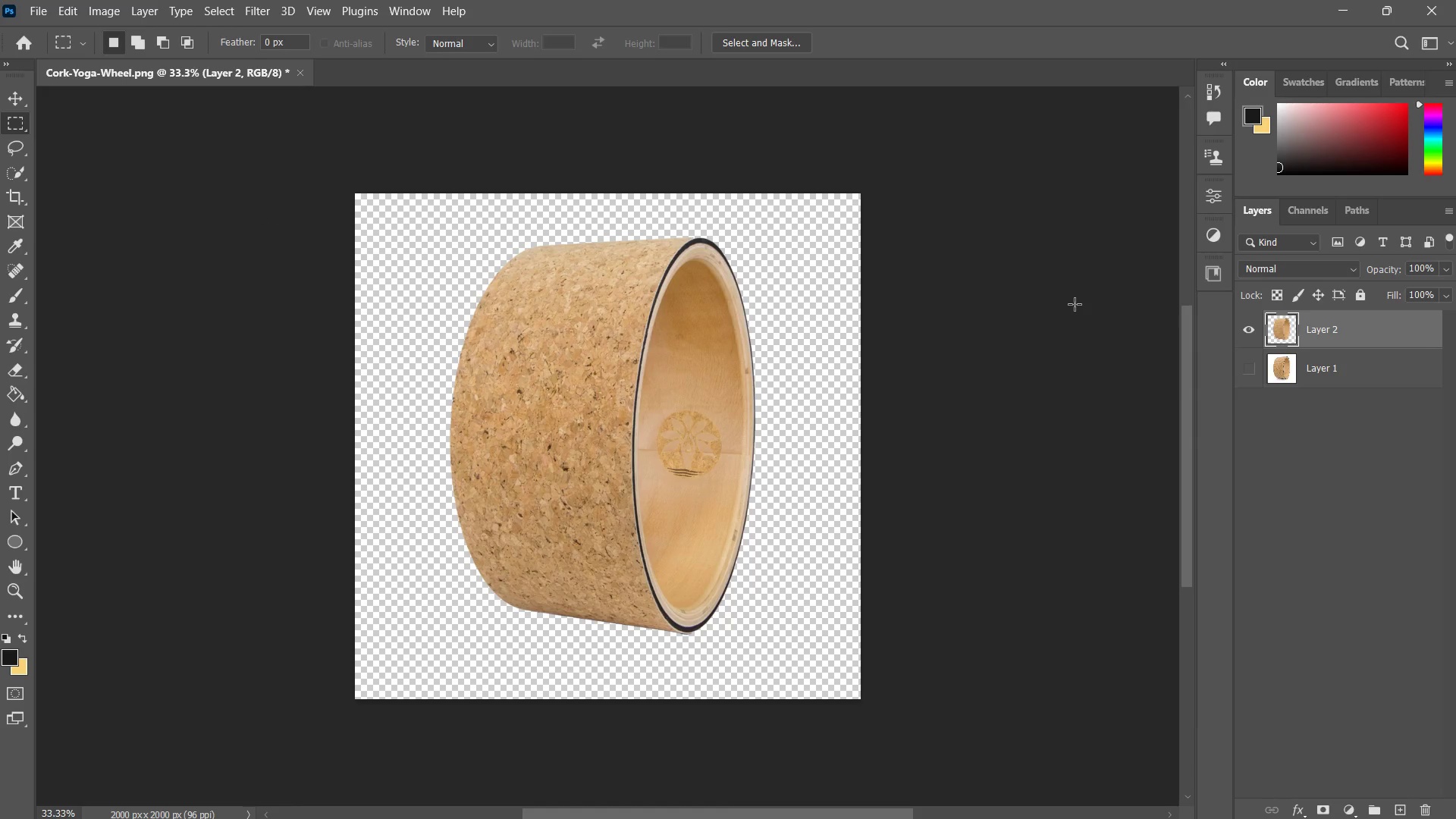 
hold_key(key=ControlLeft, duration=0.38)
 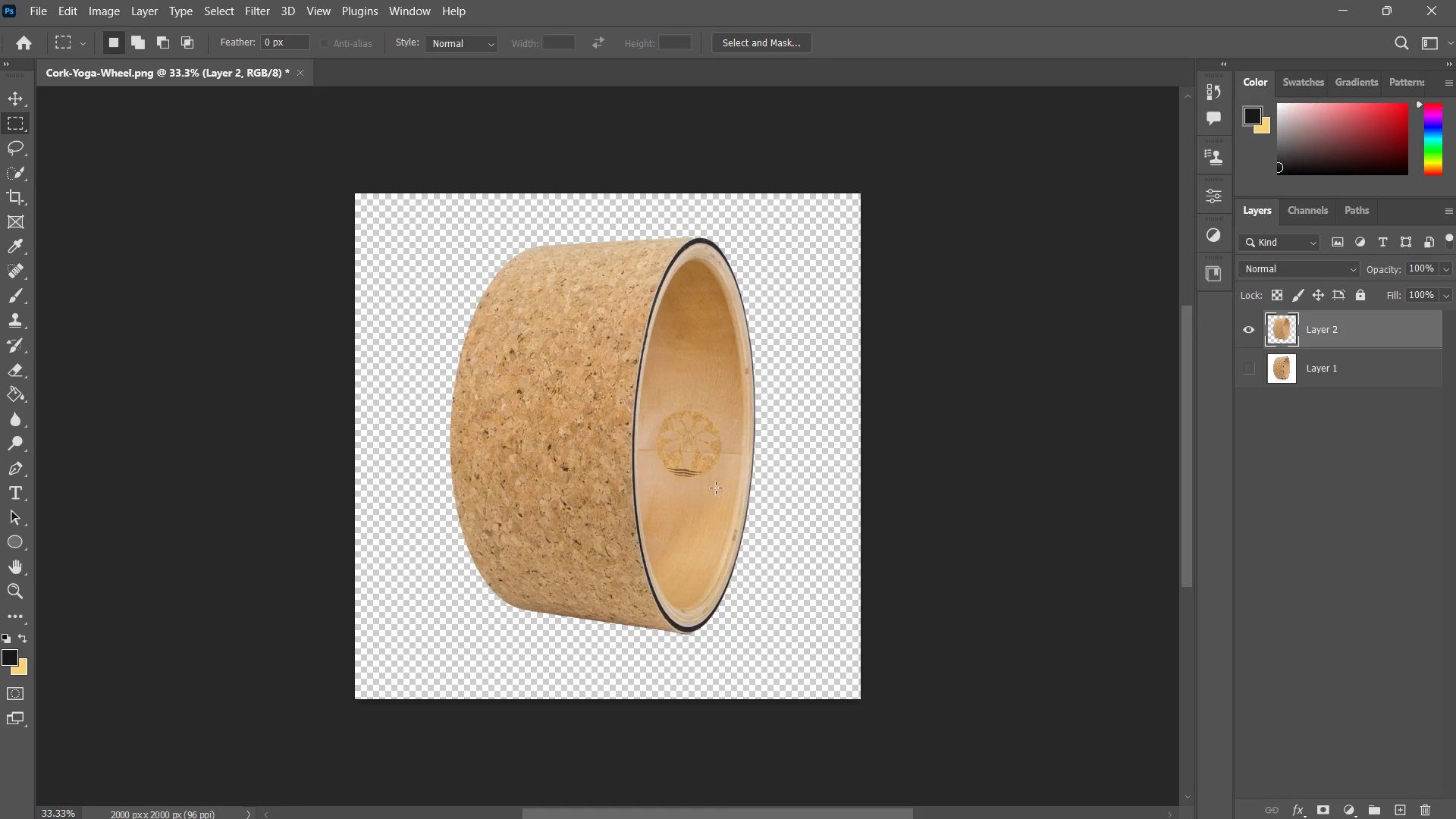 
type(ZZZ)
 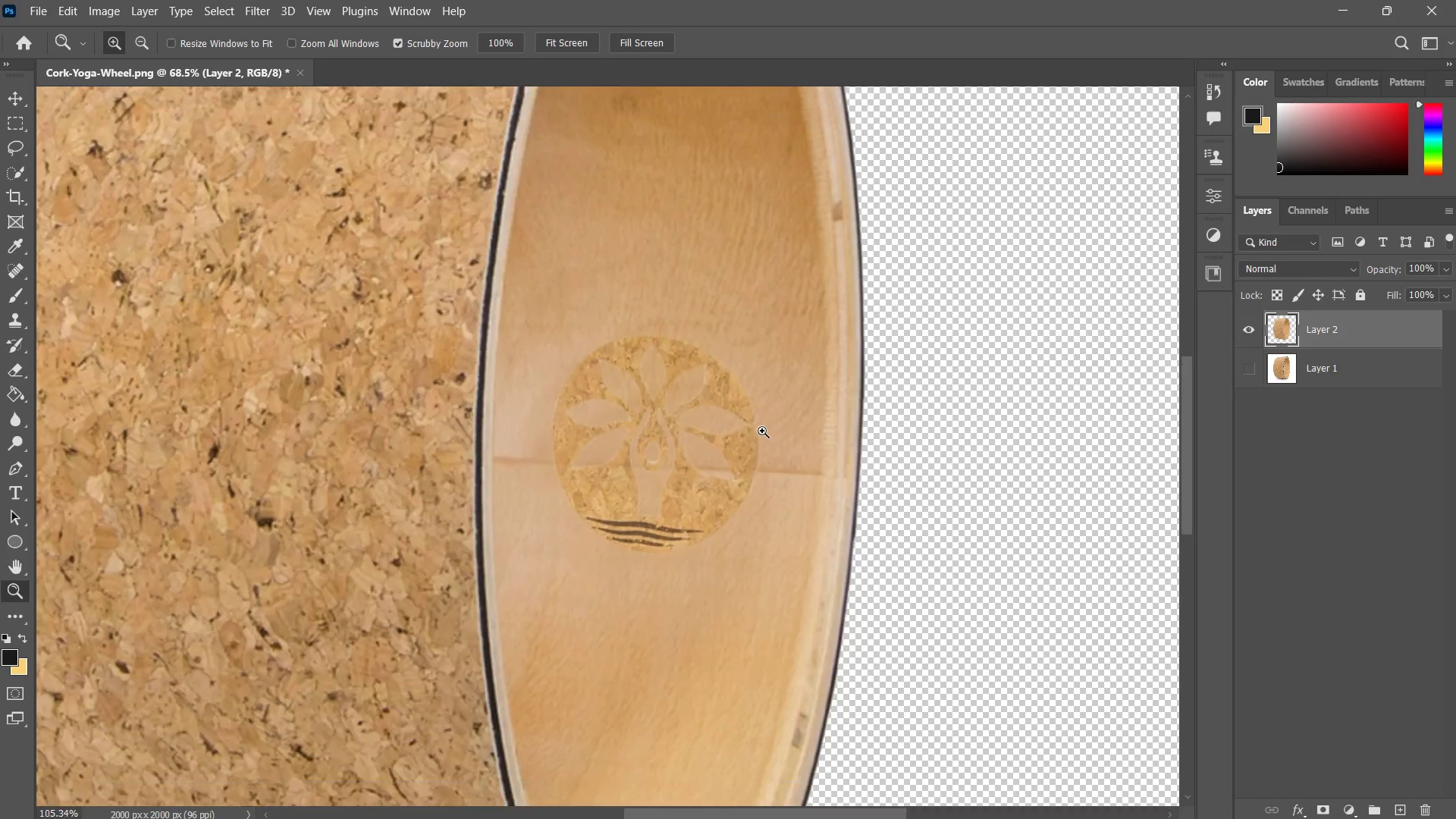 
left_click_drag(start_coordinate=[696, 447], to_coordinate=[745, 427])
 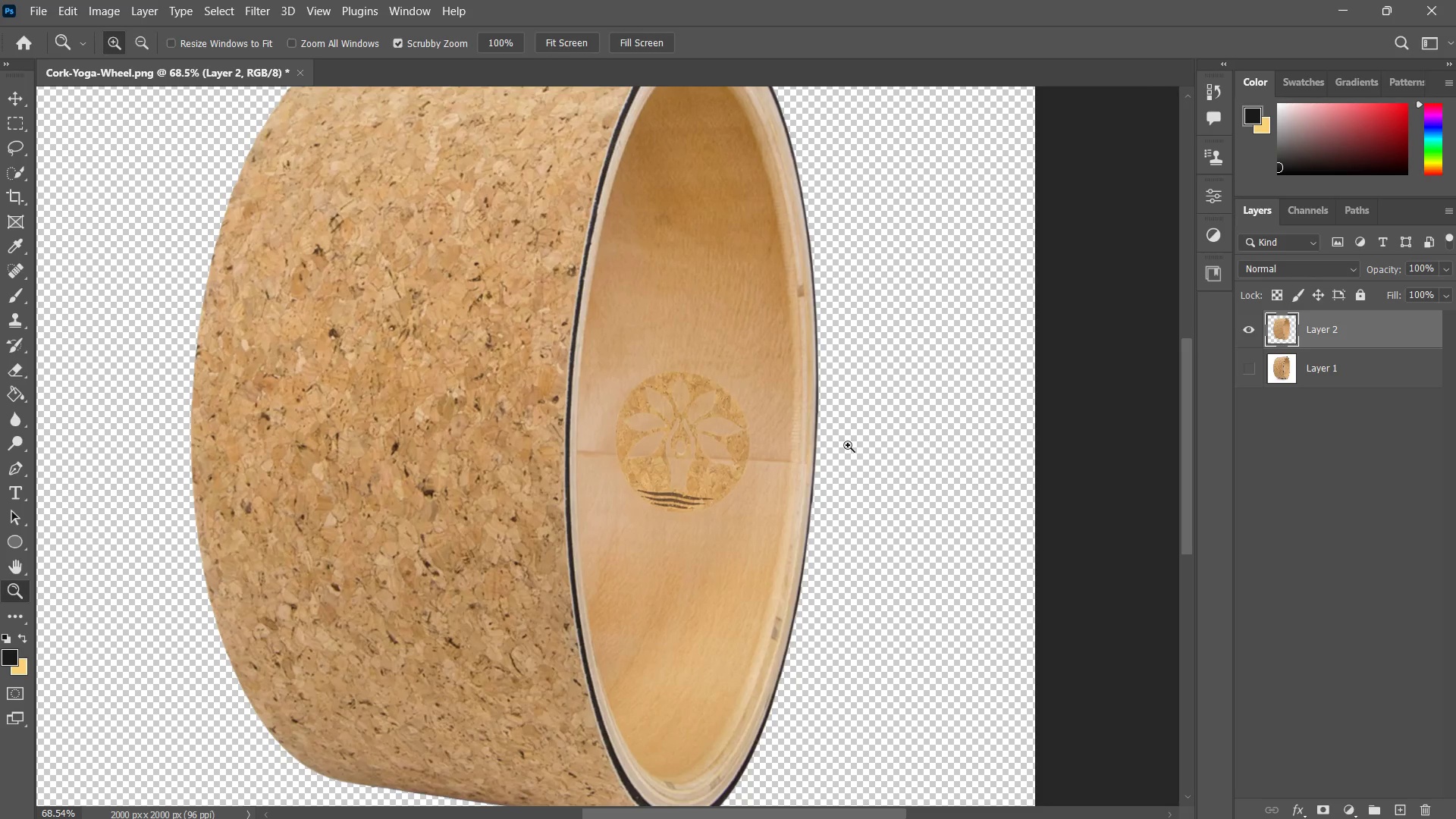 
left_click_drag(start_coordinate=[733, 439], to_coordinate=[756, 433])
 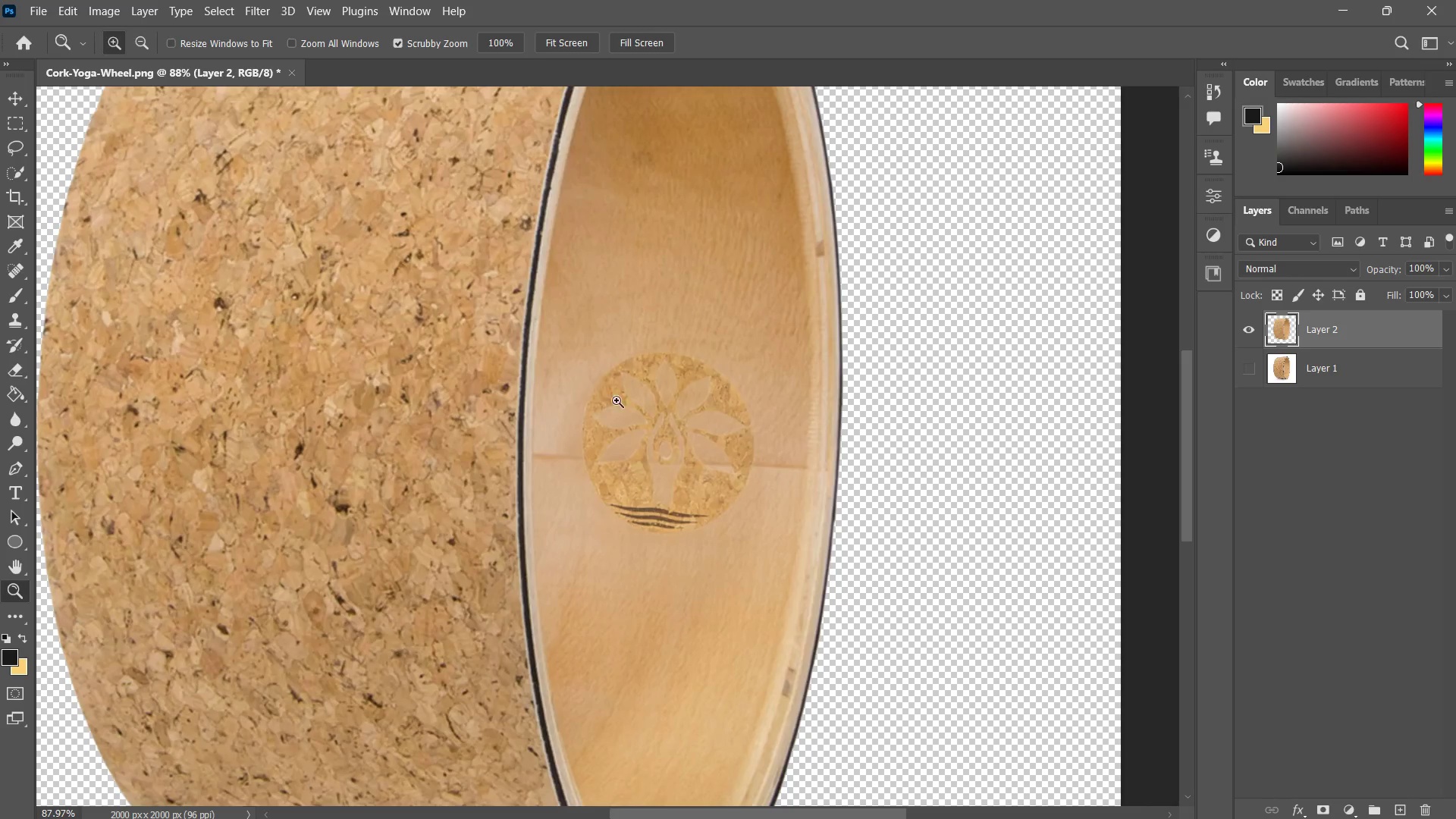 
key(M)
 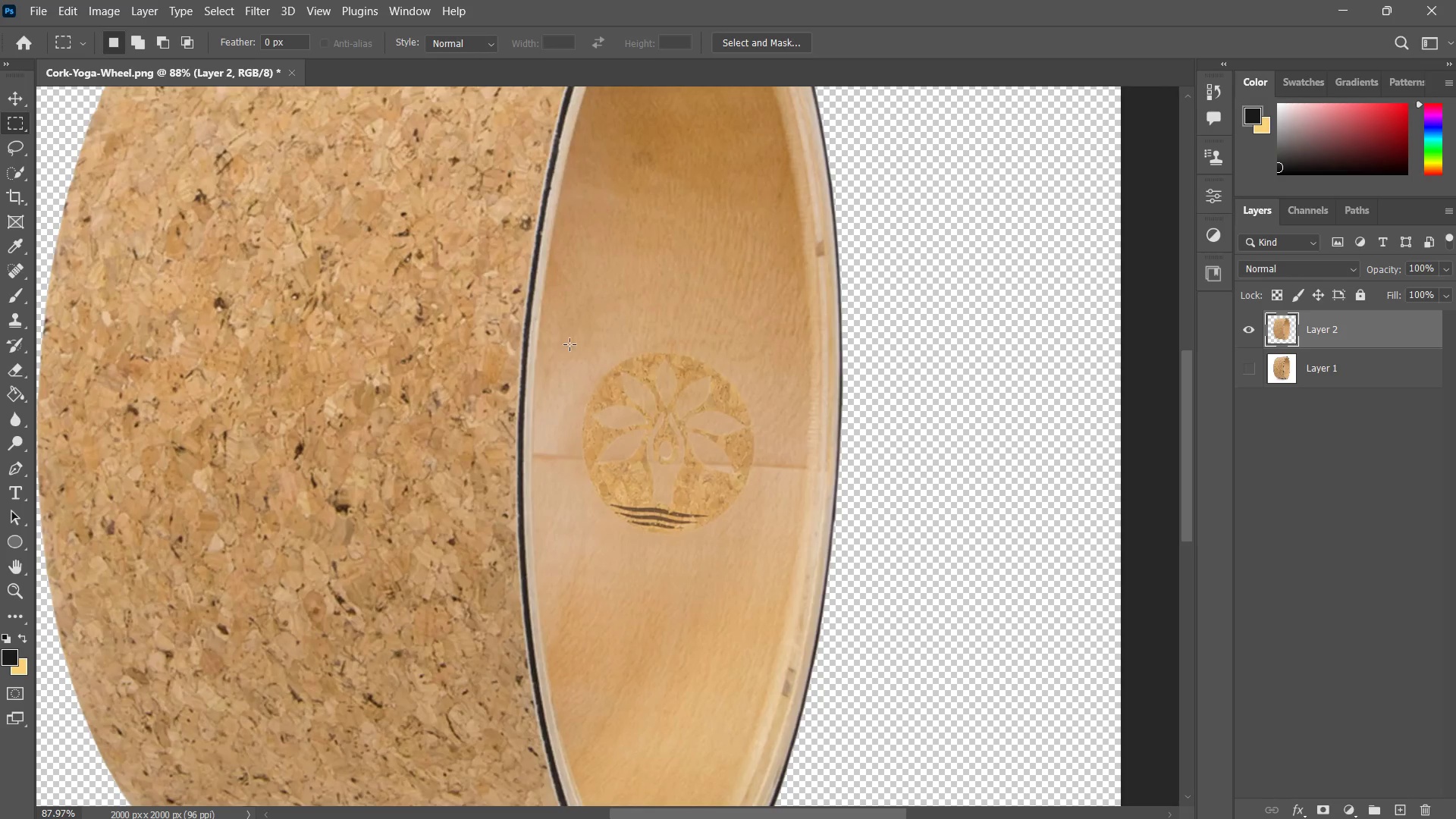 
left_click_drag(start_coordinate=[560, 325], to_coordinate=[758, 573])
 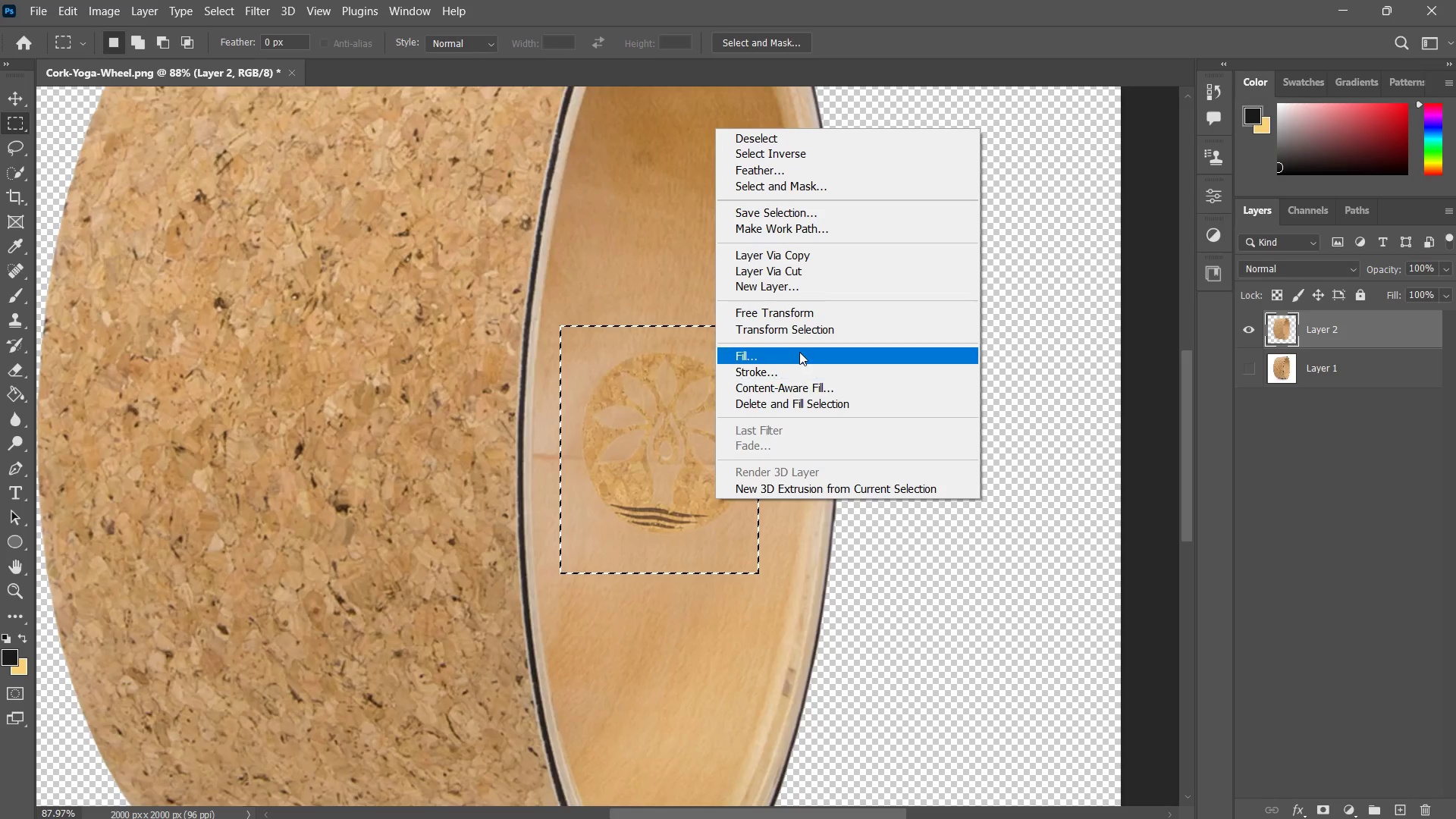 
left_click([792, 354])
 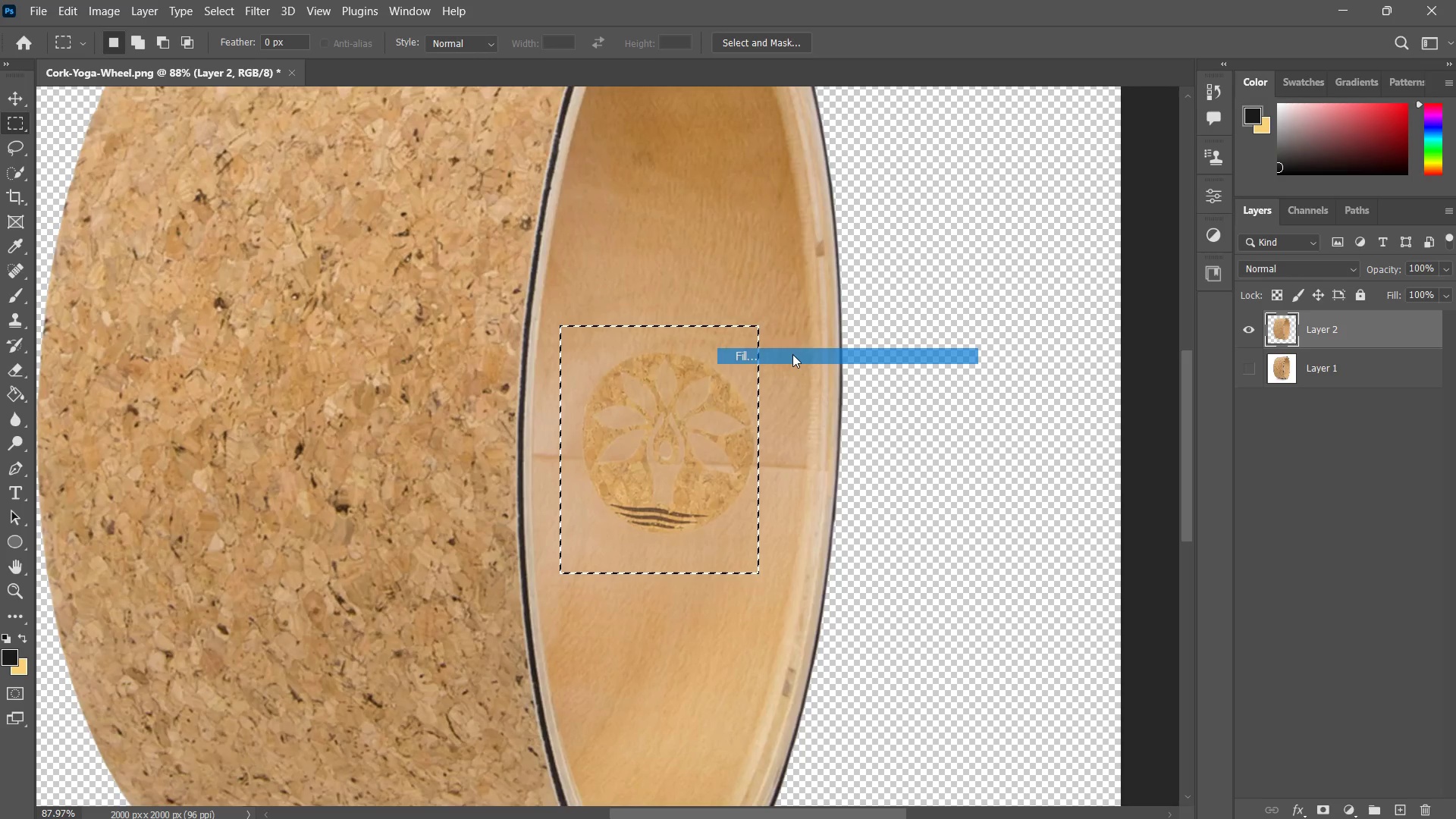 
key(Enter)
 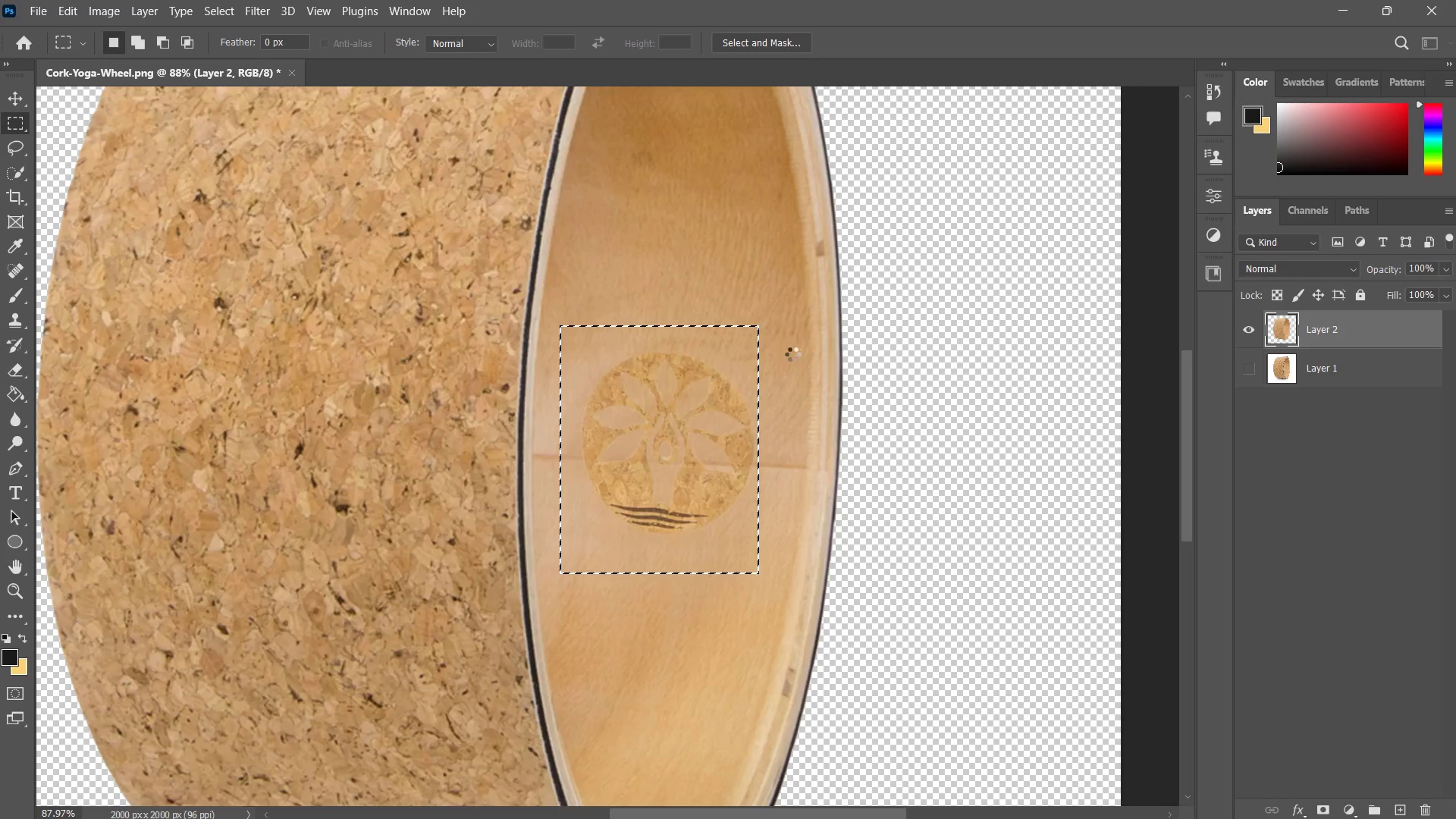 
key(Control+ControlLeft)
 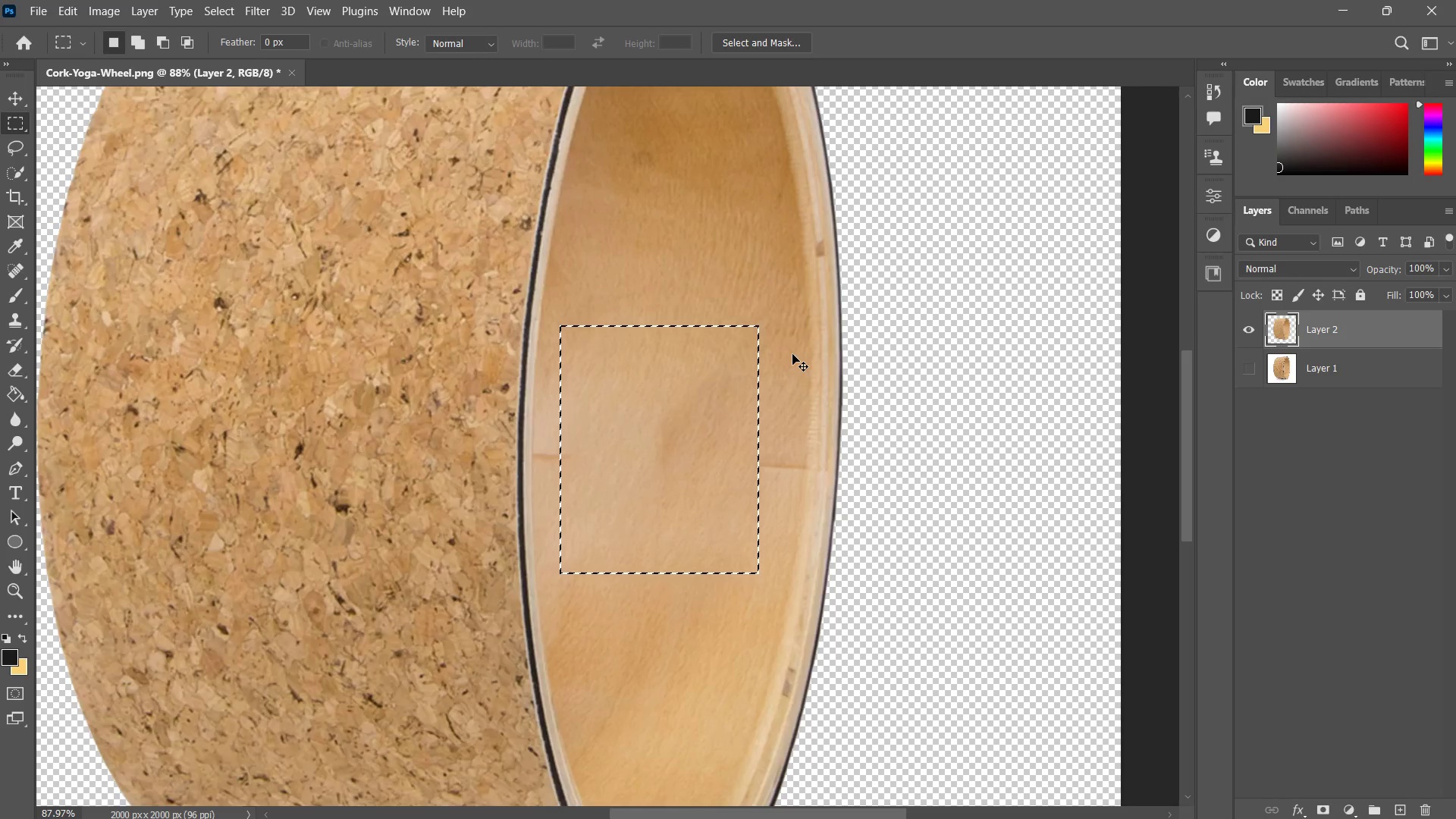 
key(Control+D)
 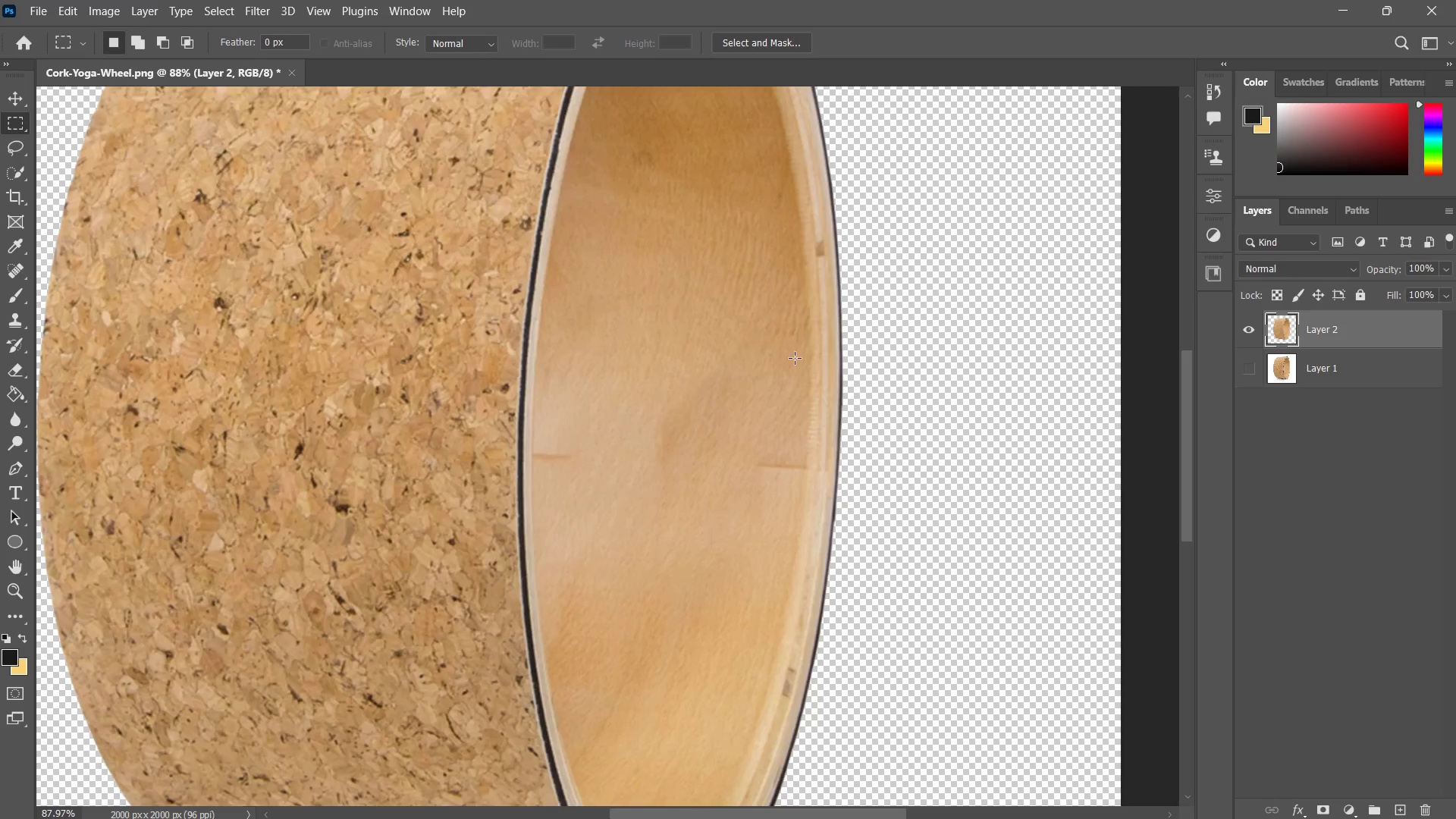 
type(ZZS)
 